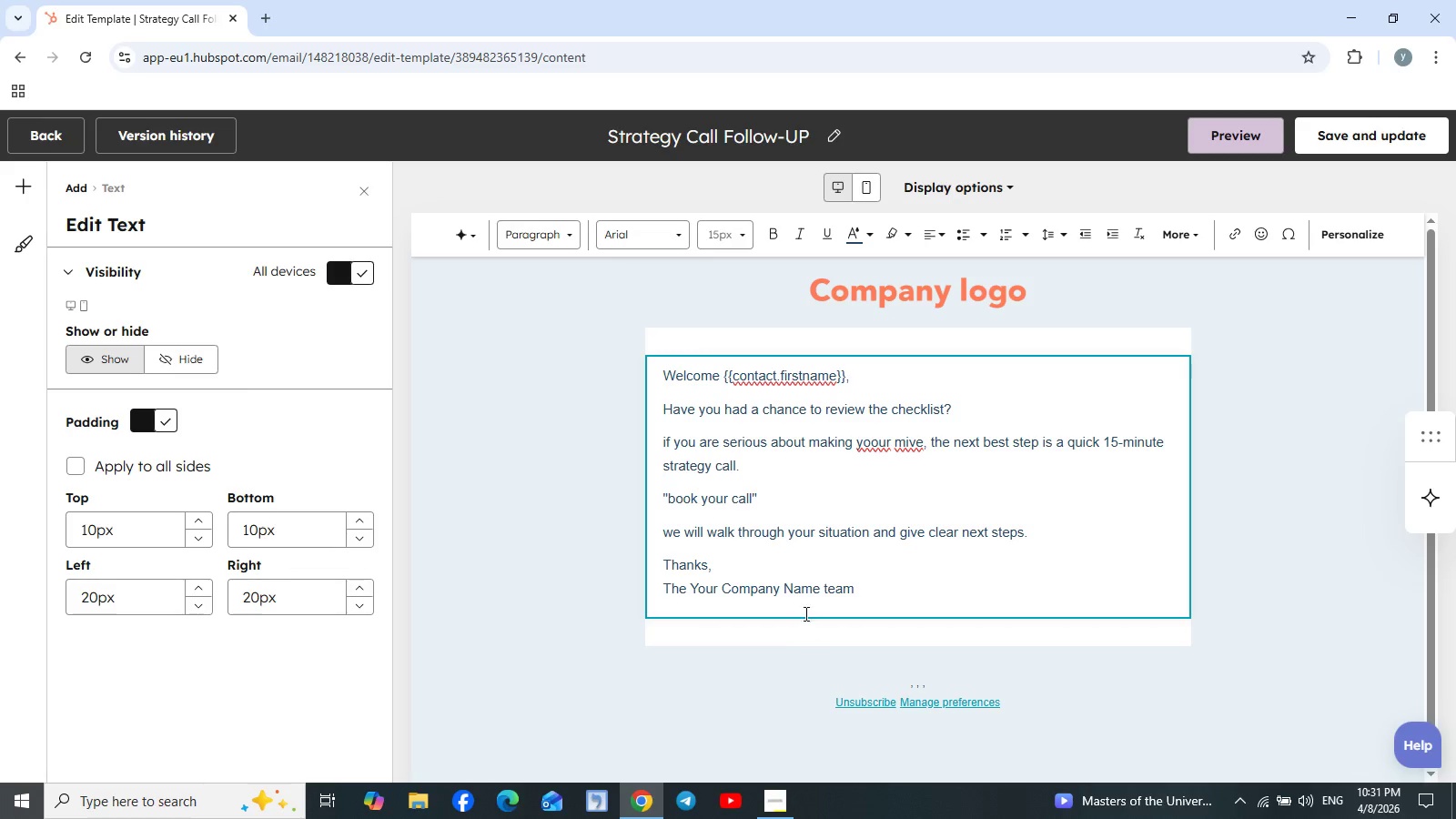 
wait(5.06)
 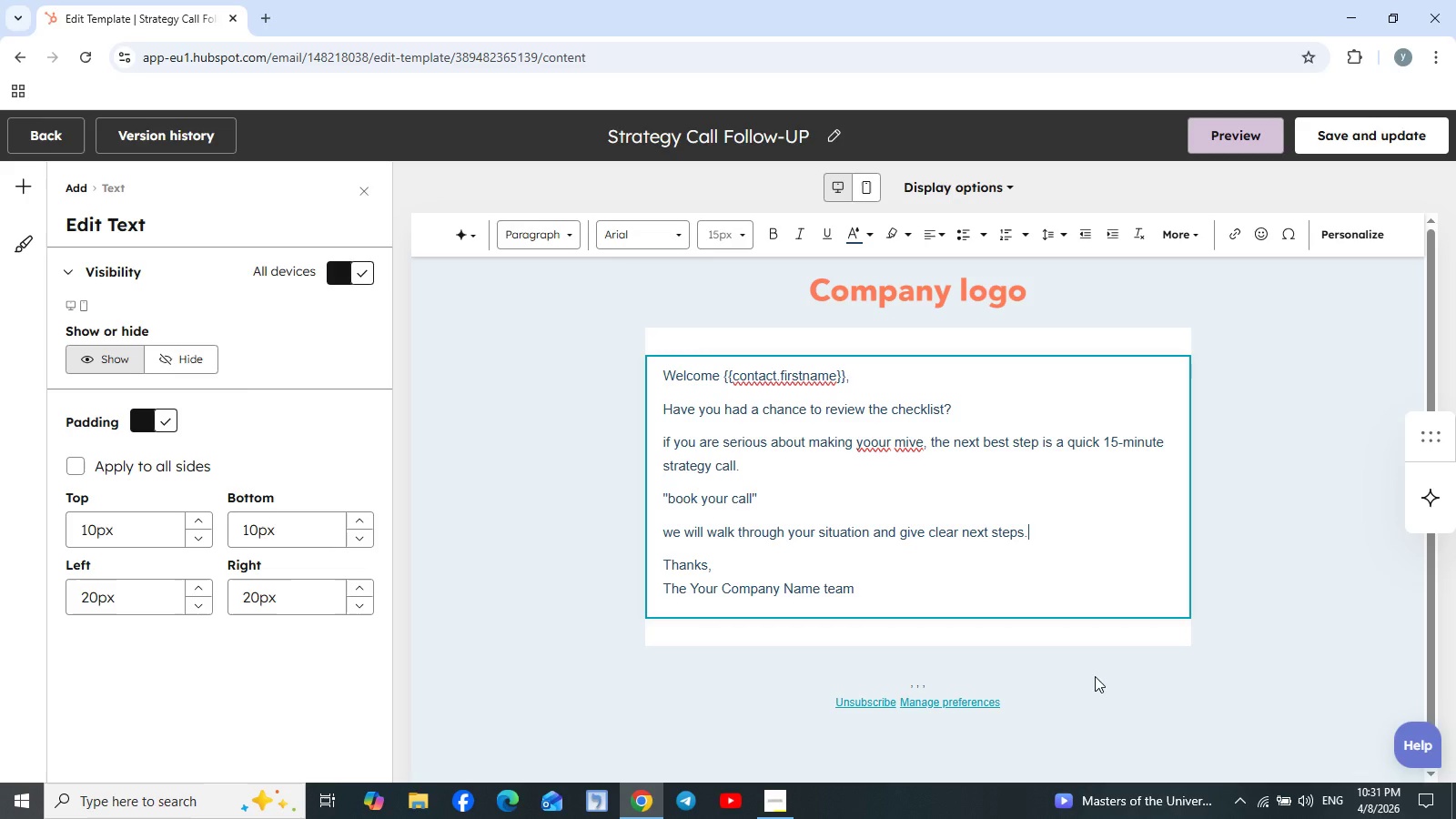 
left_click([663, 440])
 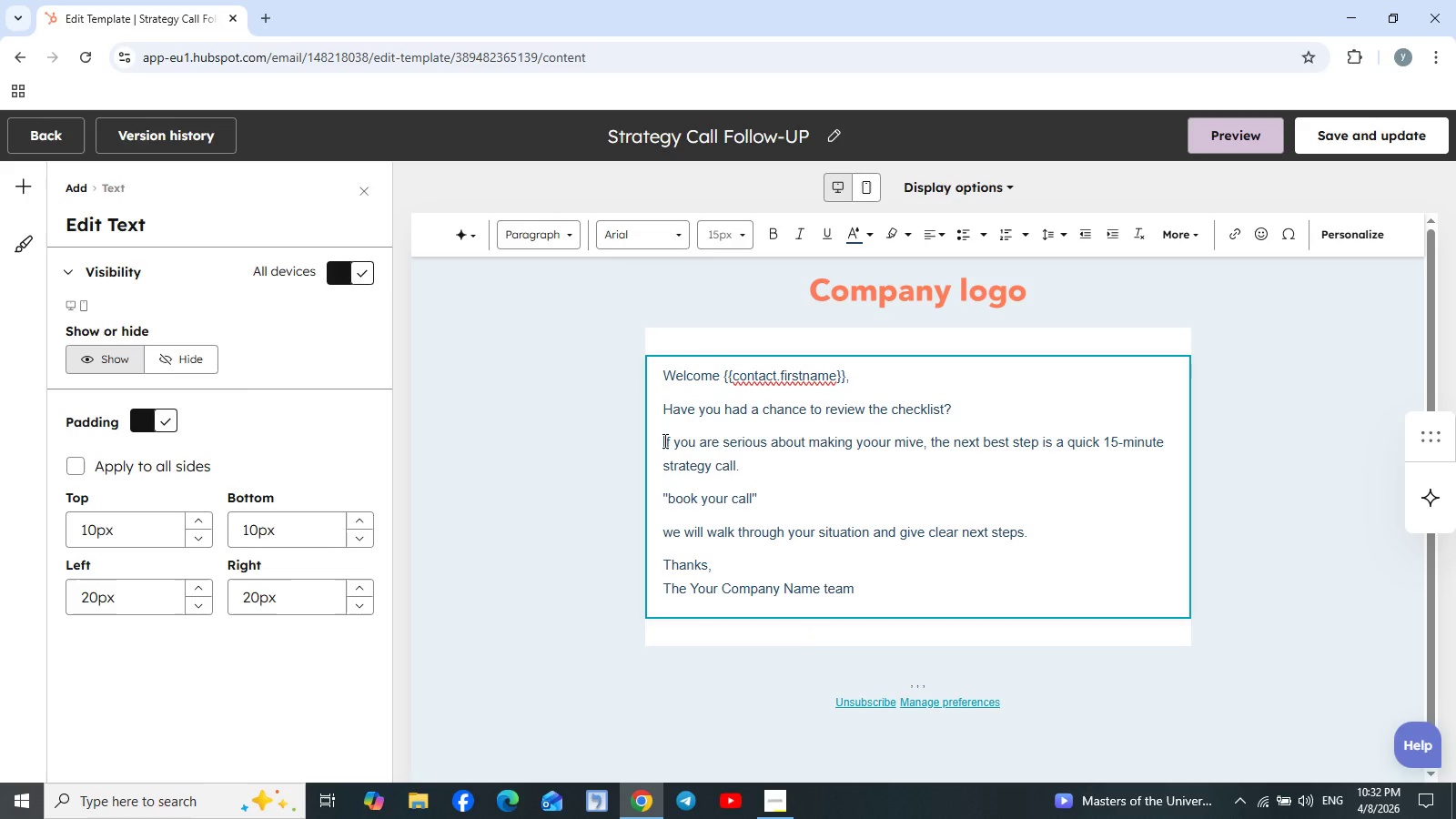 
key(ArrowRight)
 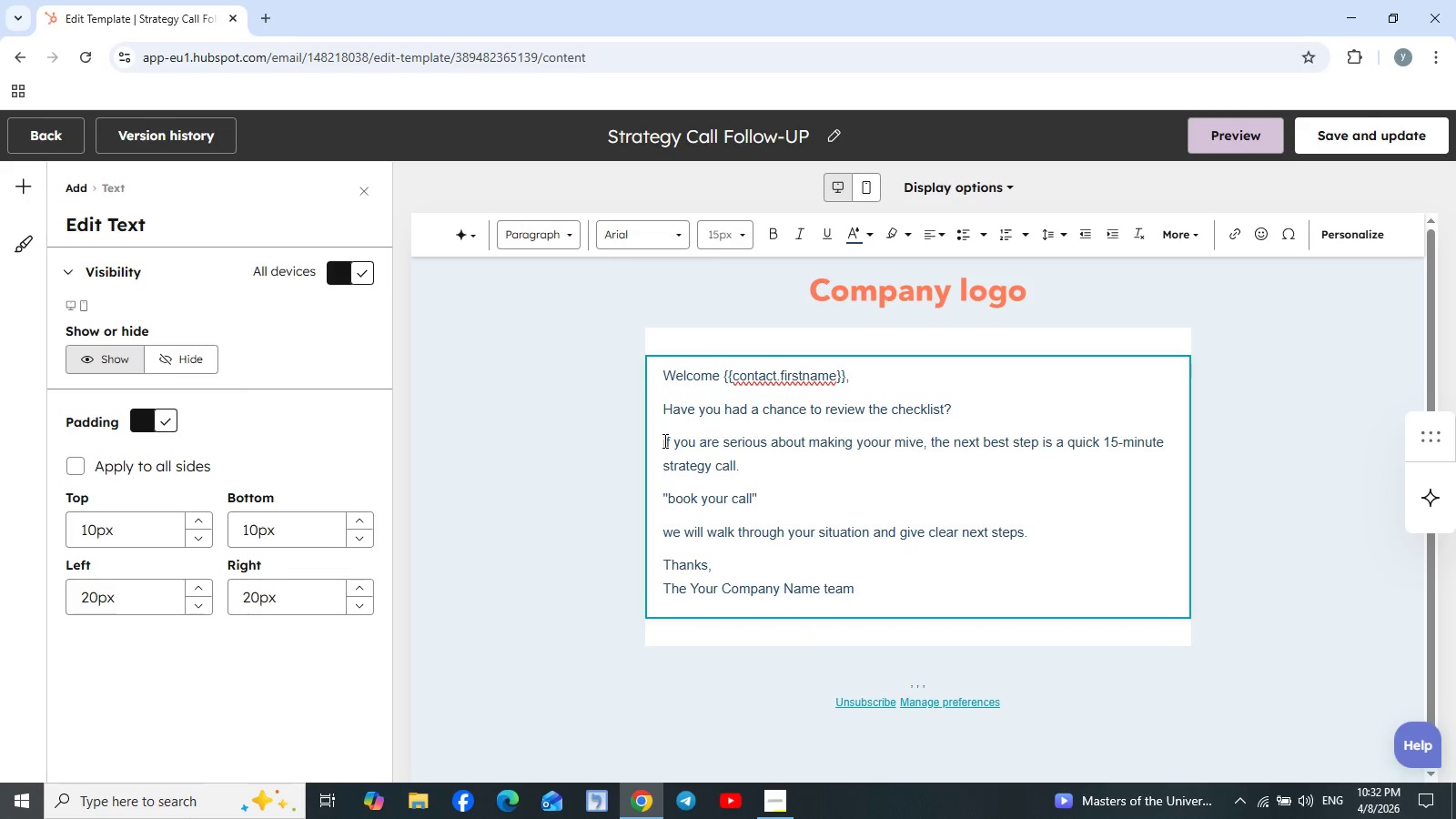 
key(Backspace)
 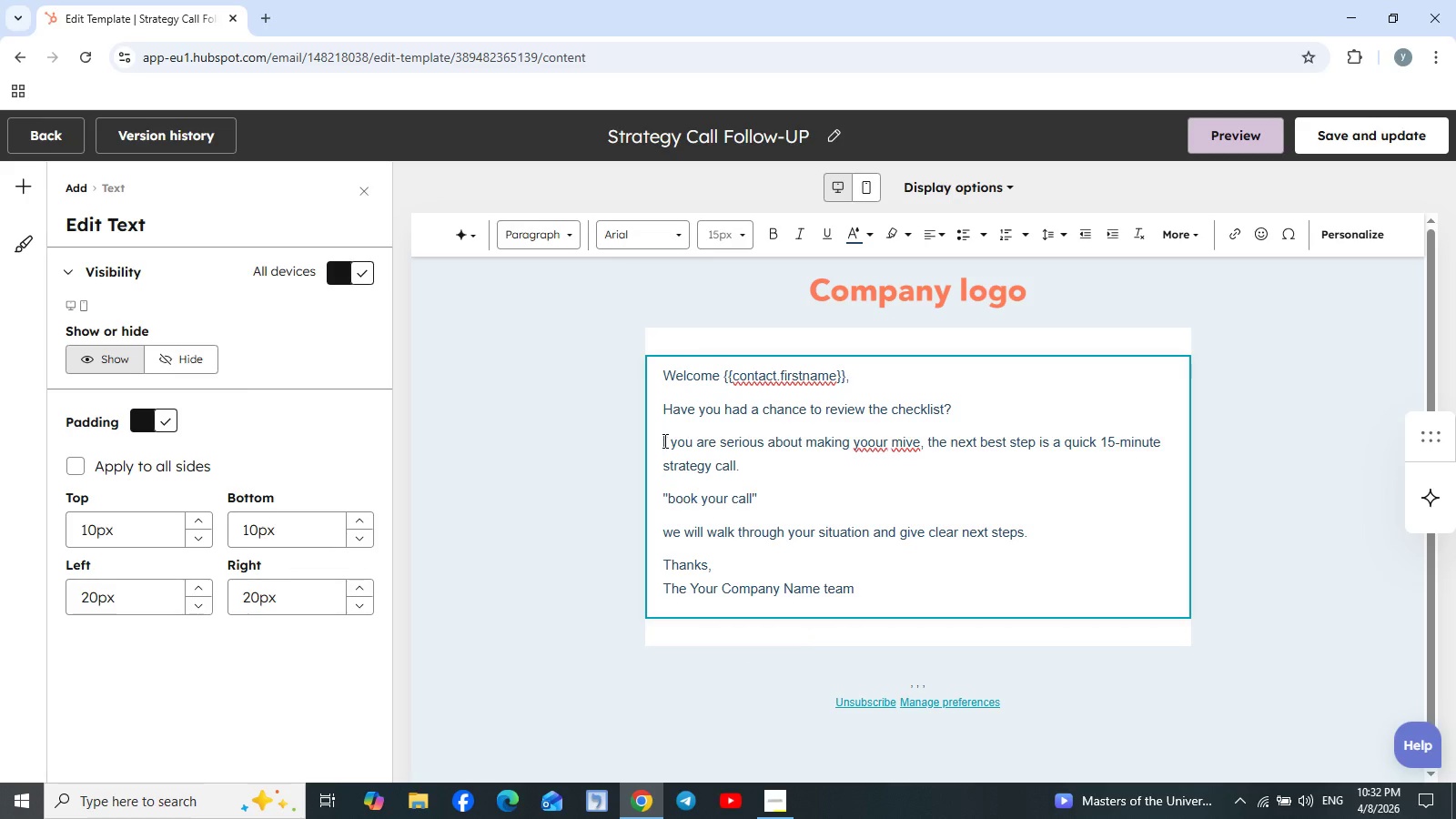 
key(Shift+I)
 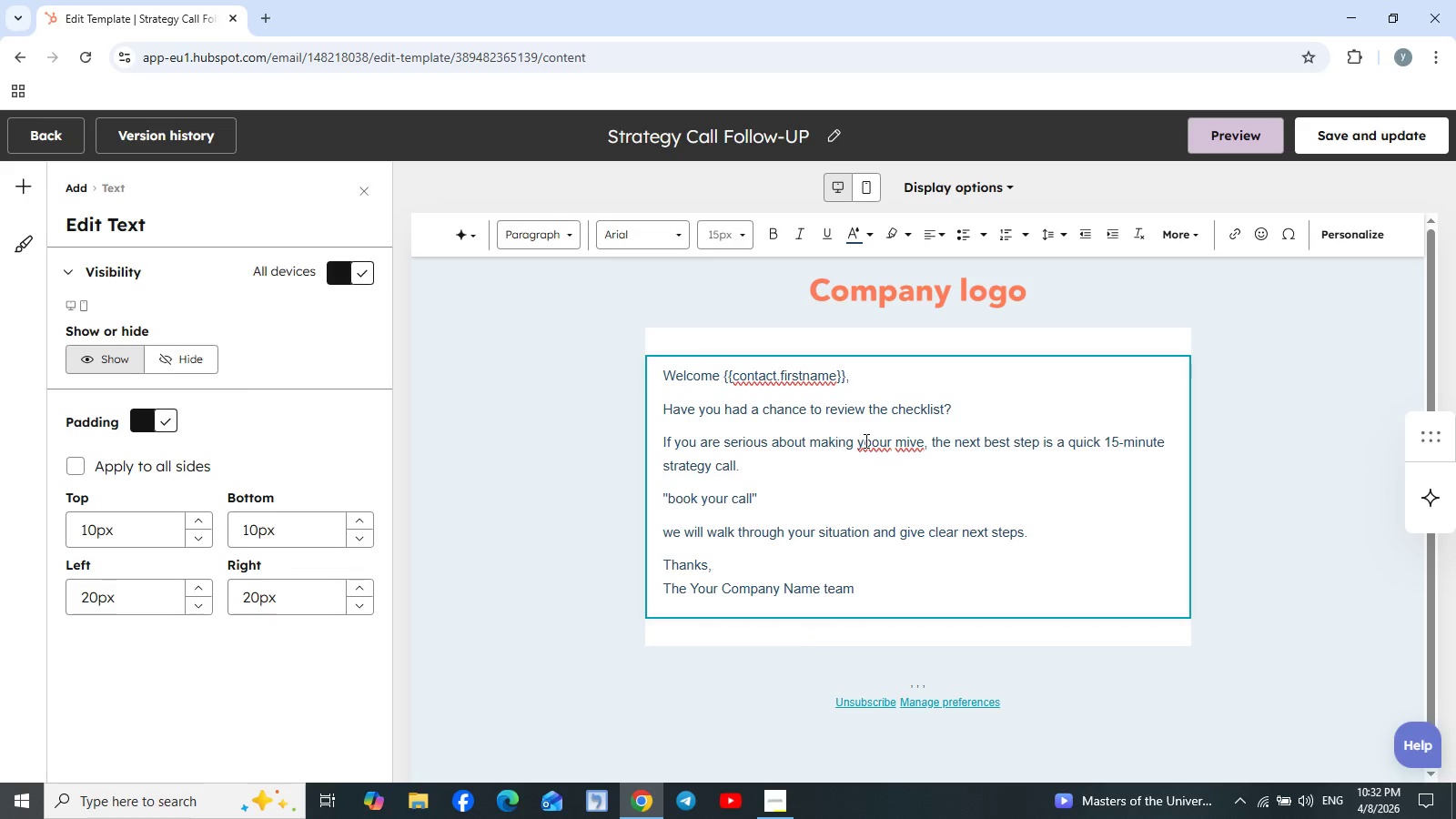 
left_click([883, 436])
 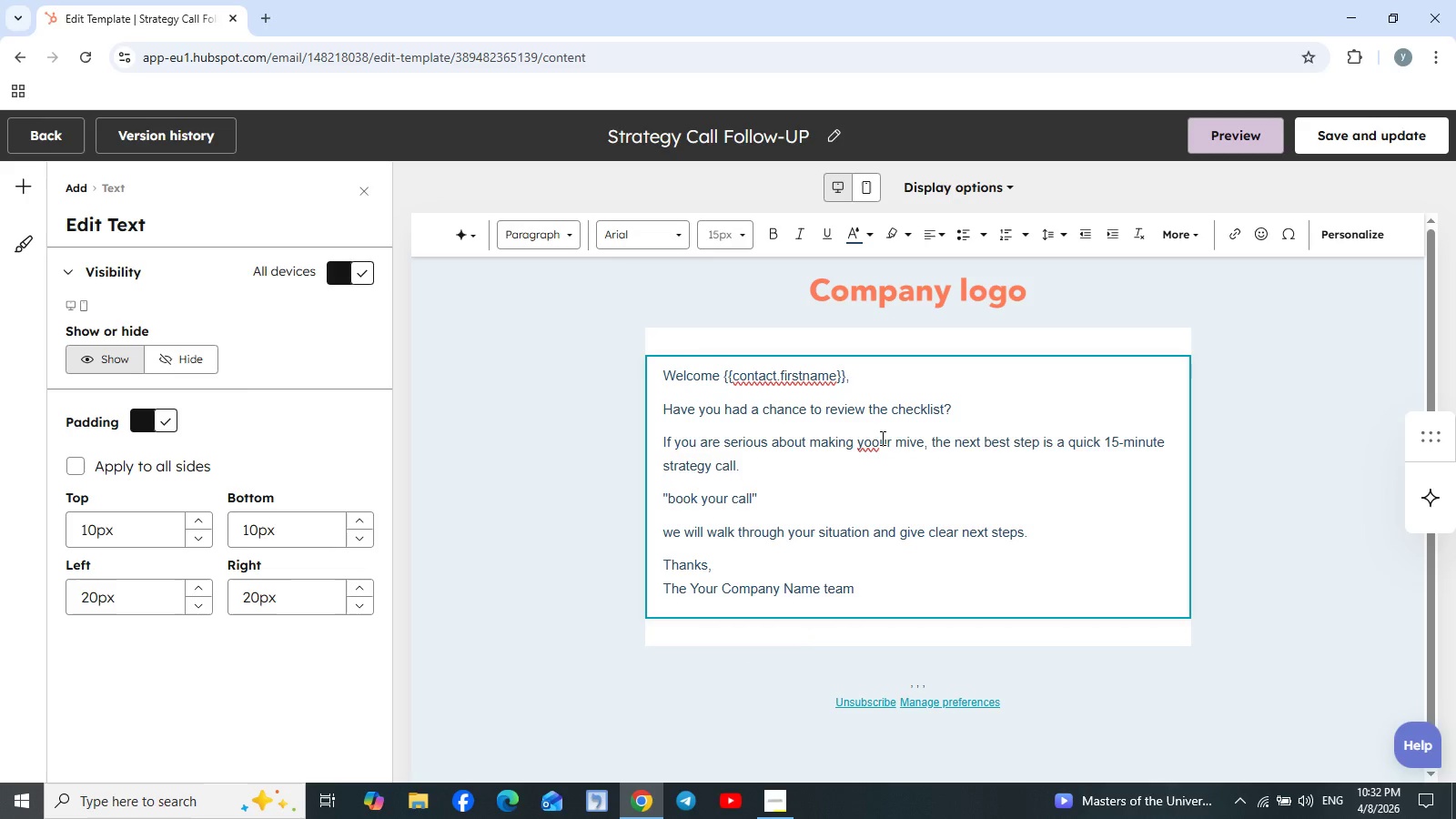 
key(Backspace)
 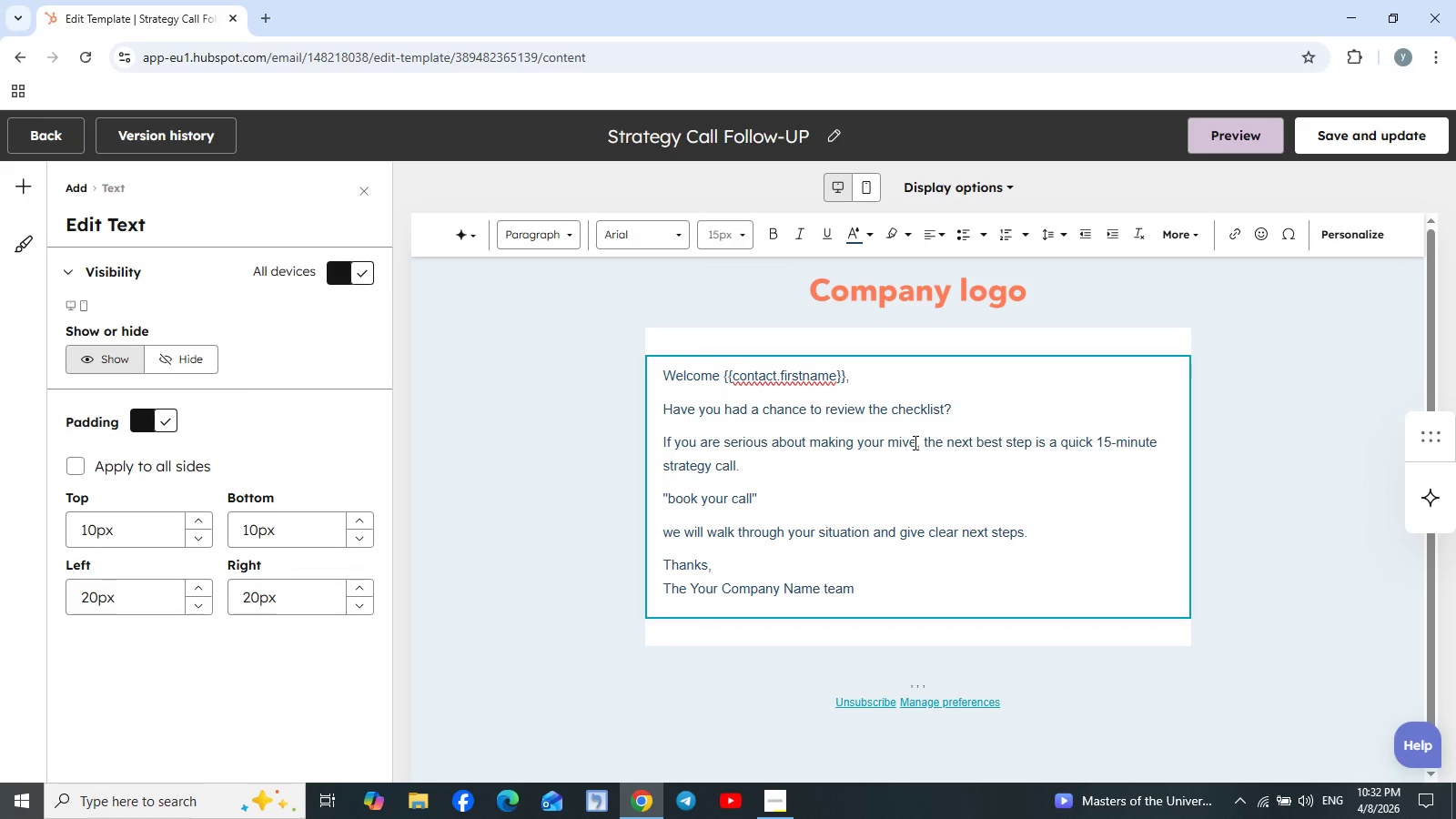 
left_click([902, 438])
 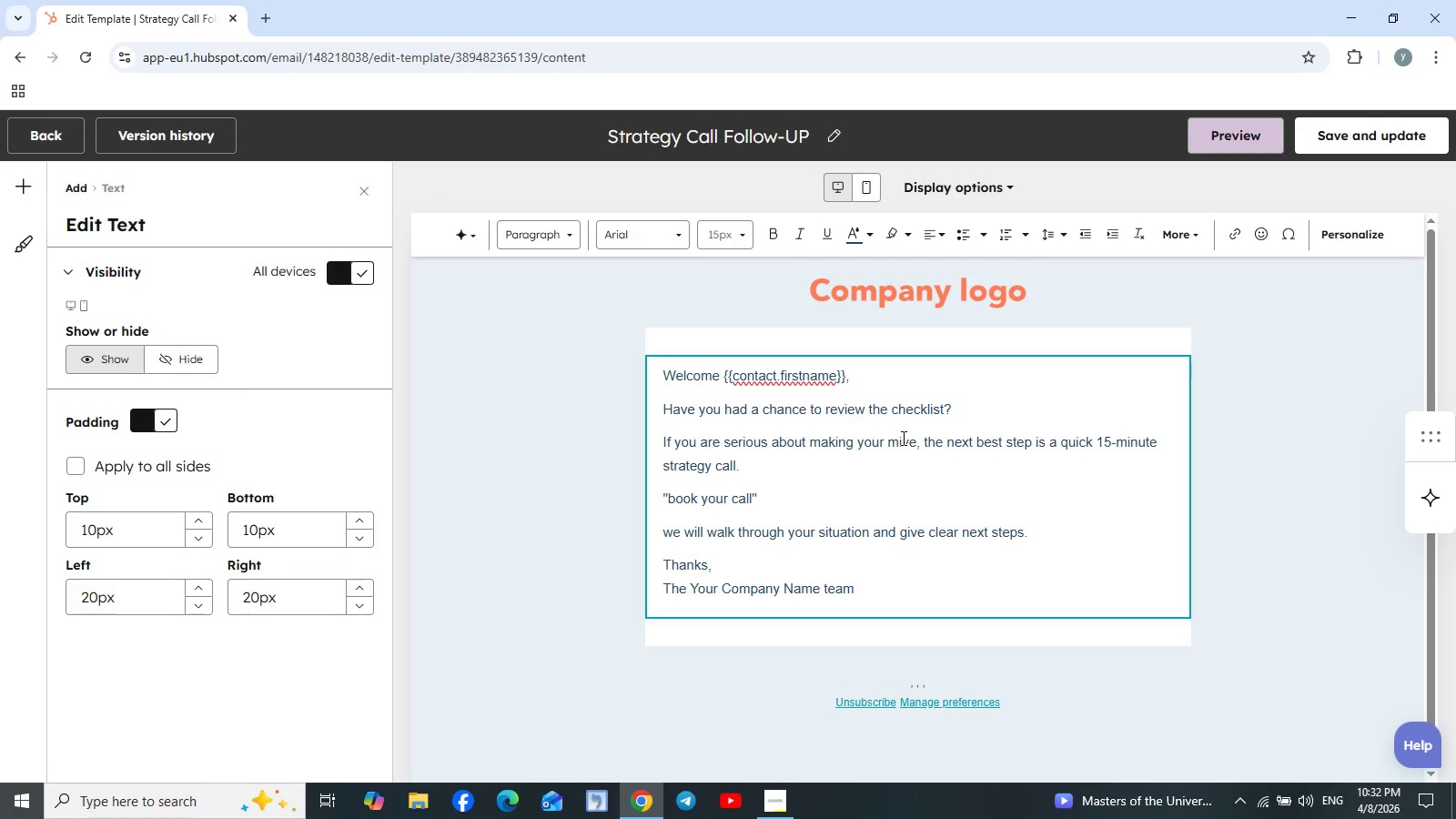 
key(Backspace)
 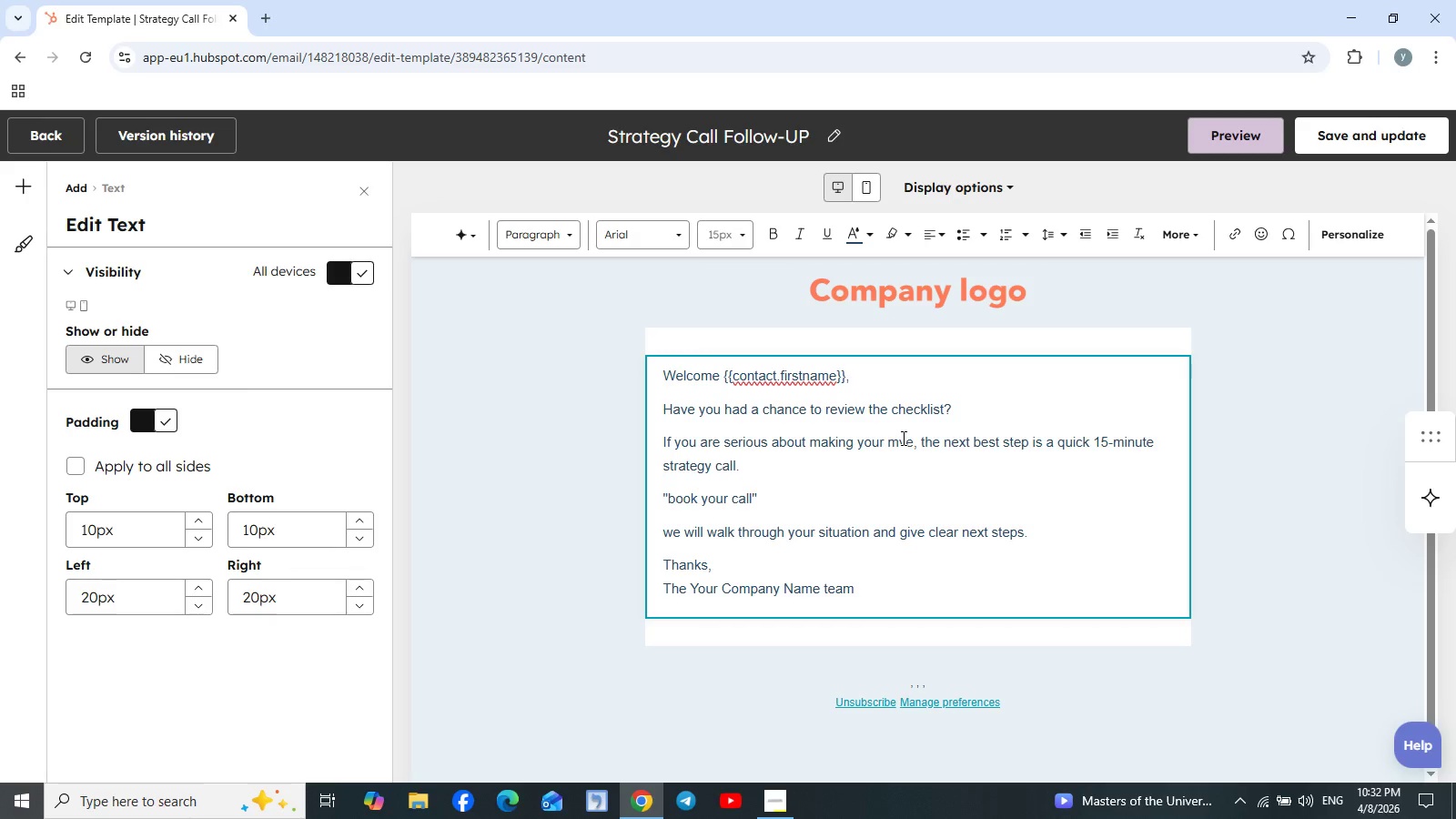 
key(O)
 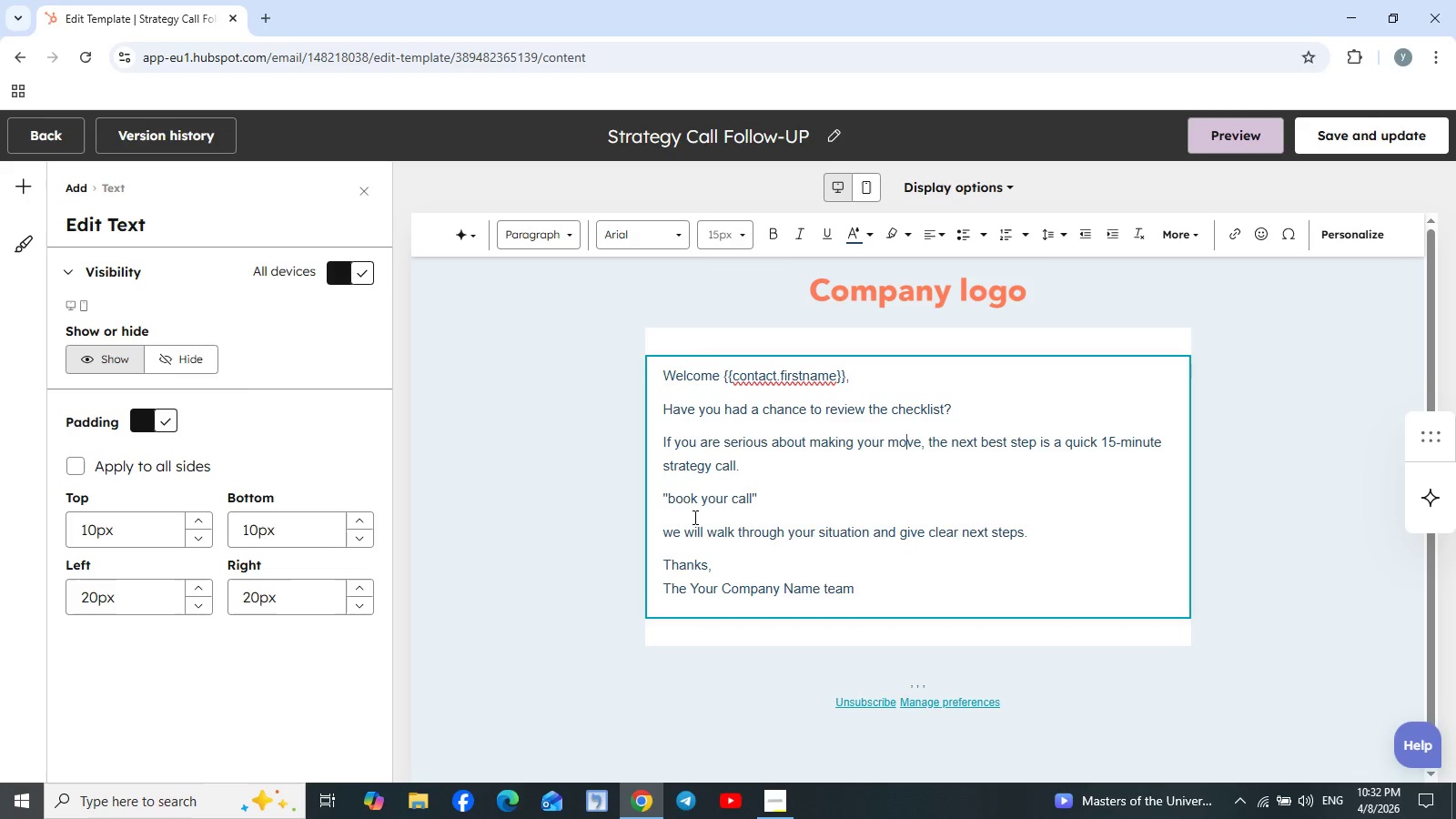 
left_click([676, 500])
 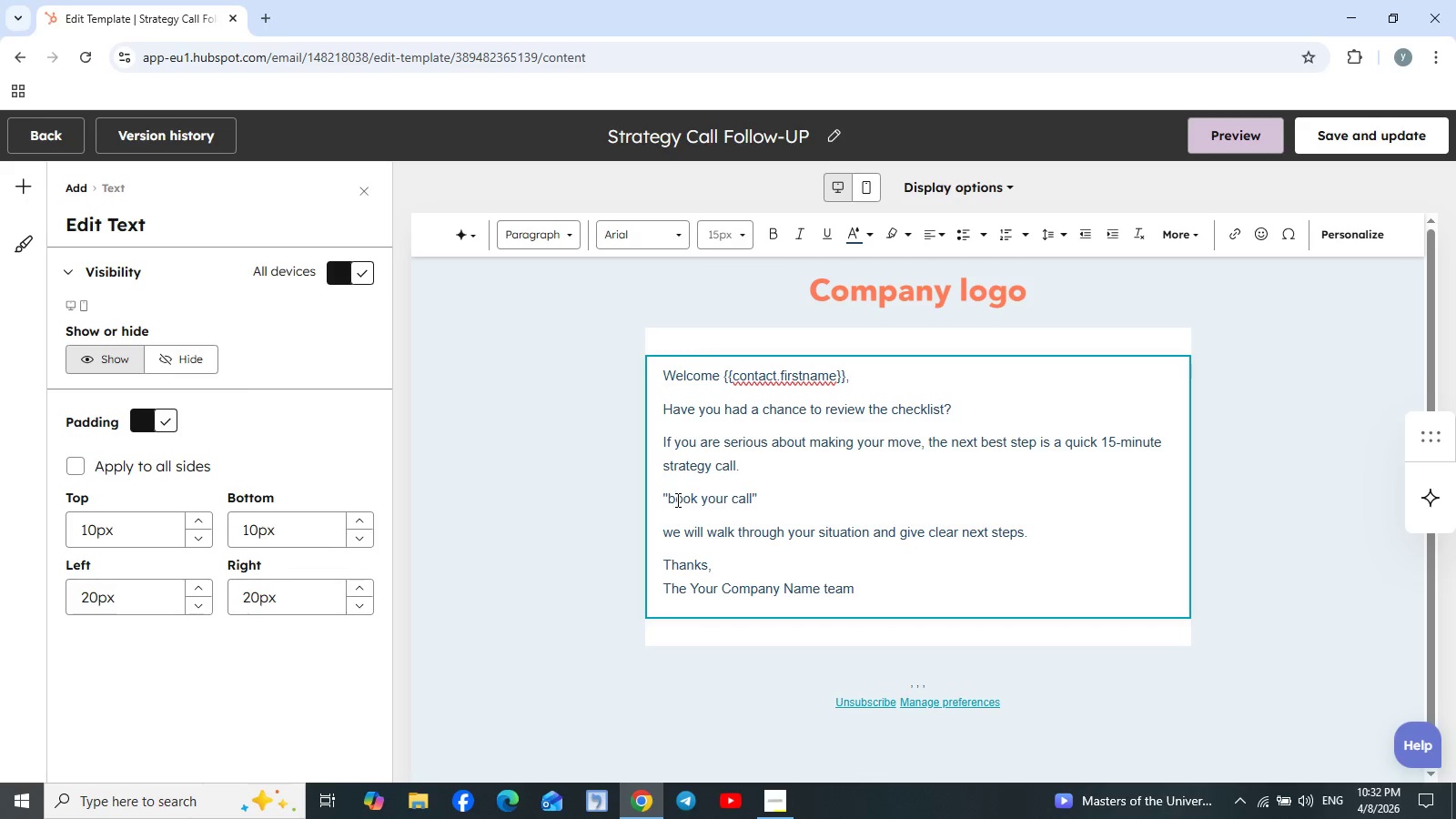 
key(Backspace)
 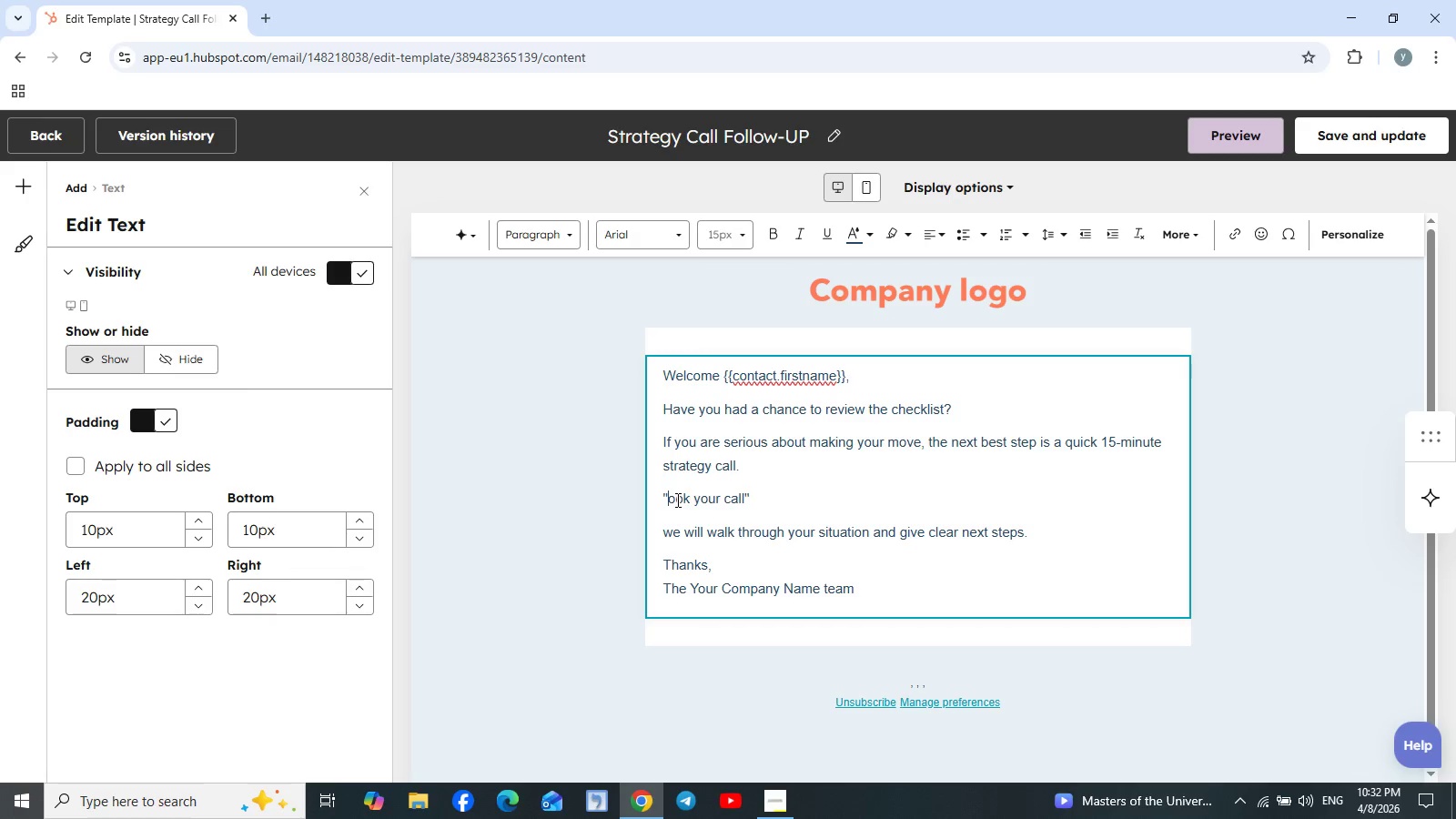 
key(Shift+ShiftLeft)
 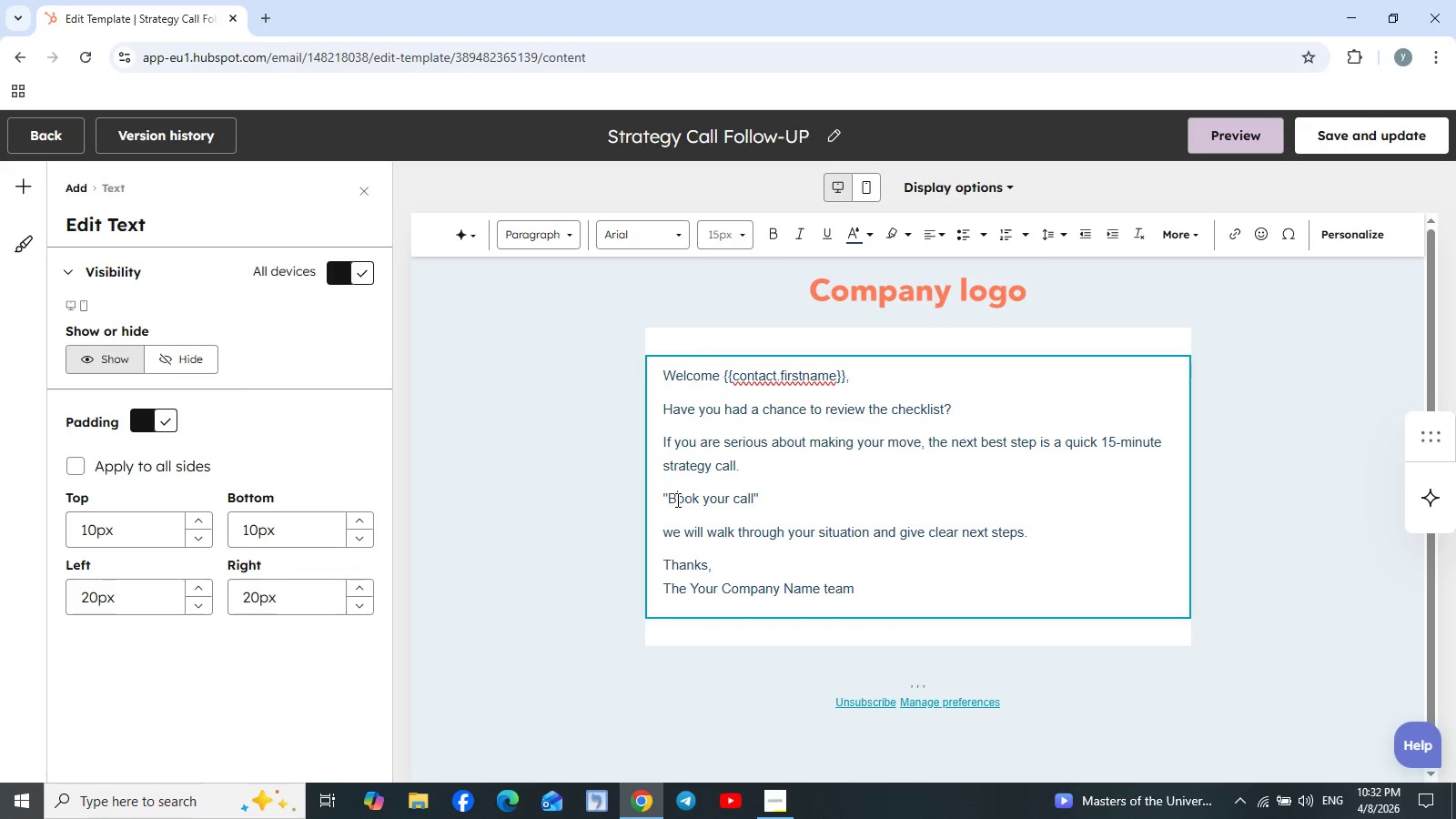 
key(Shift+B)
 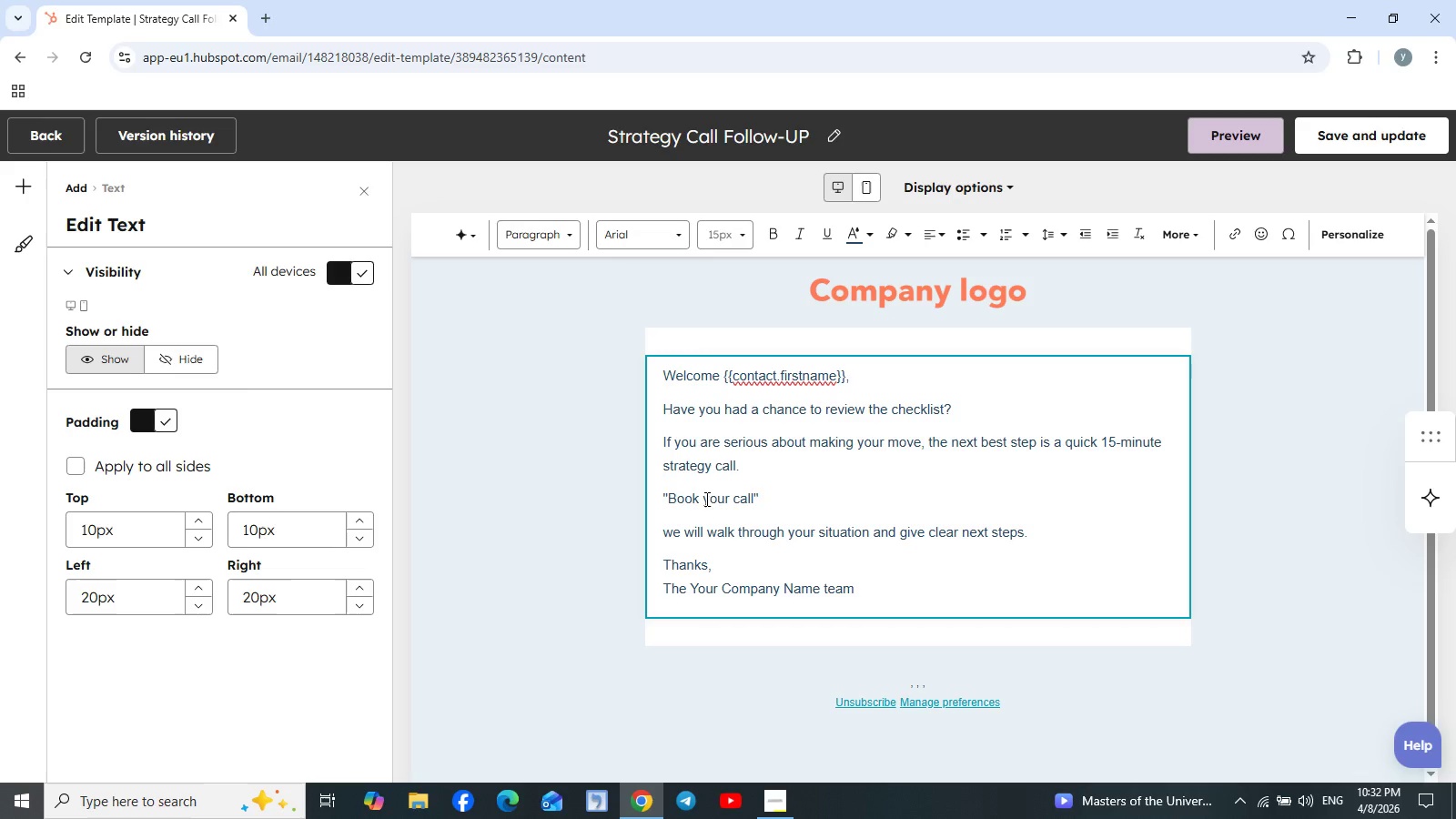 
left_click([707, 499])
 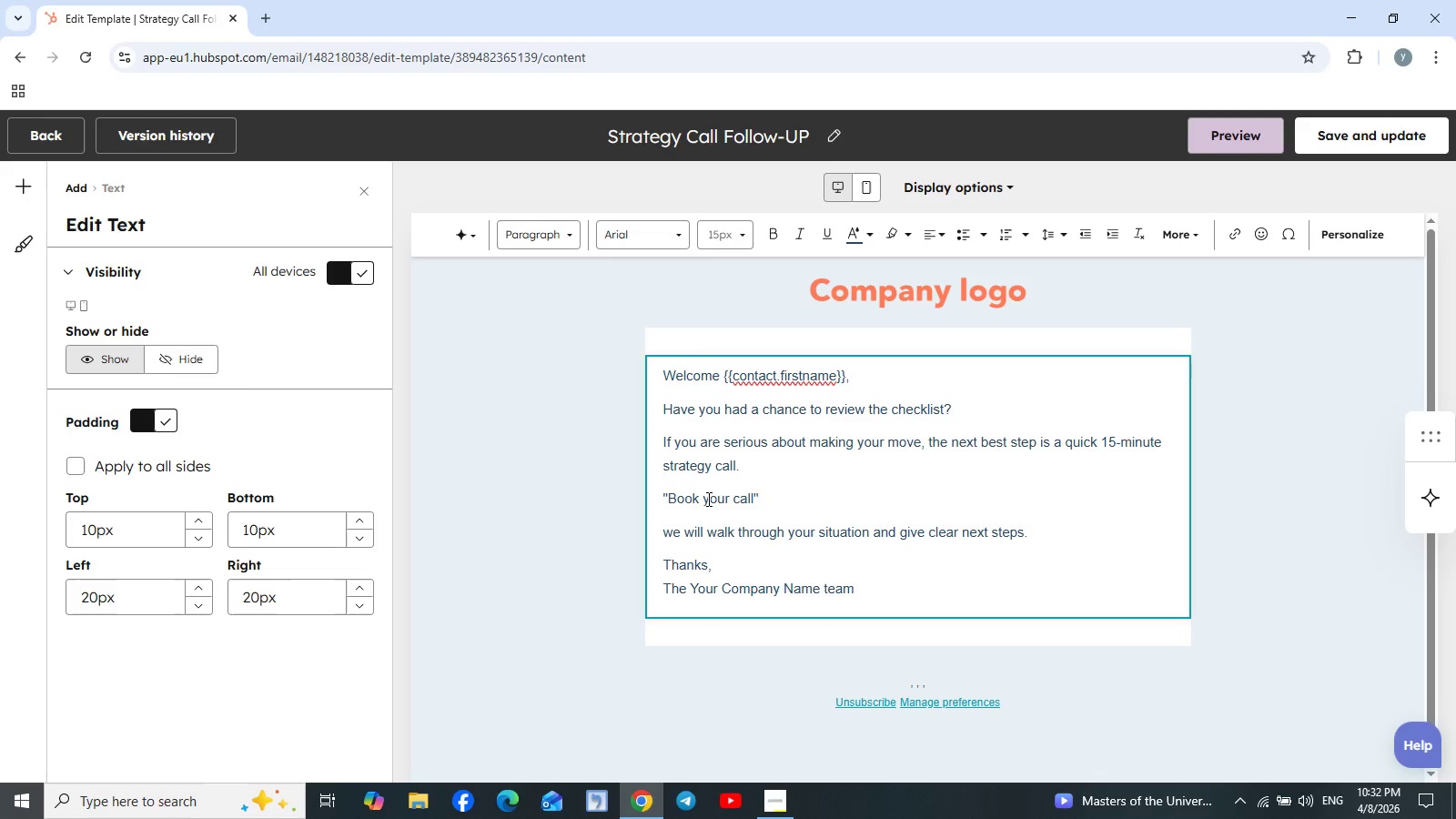 
key(Backspace)
 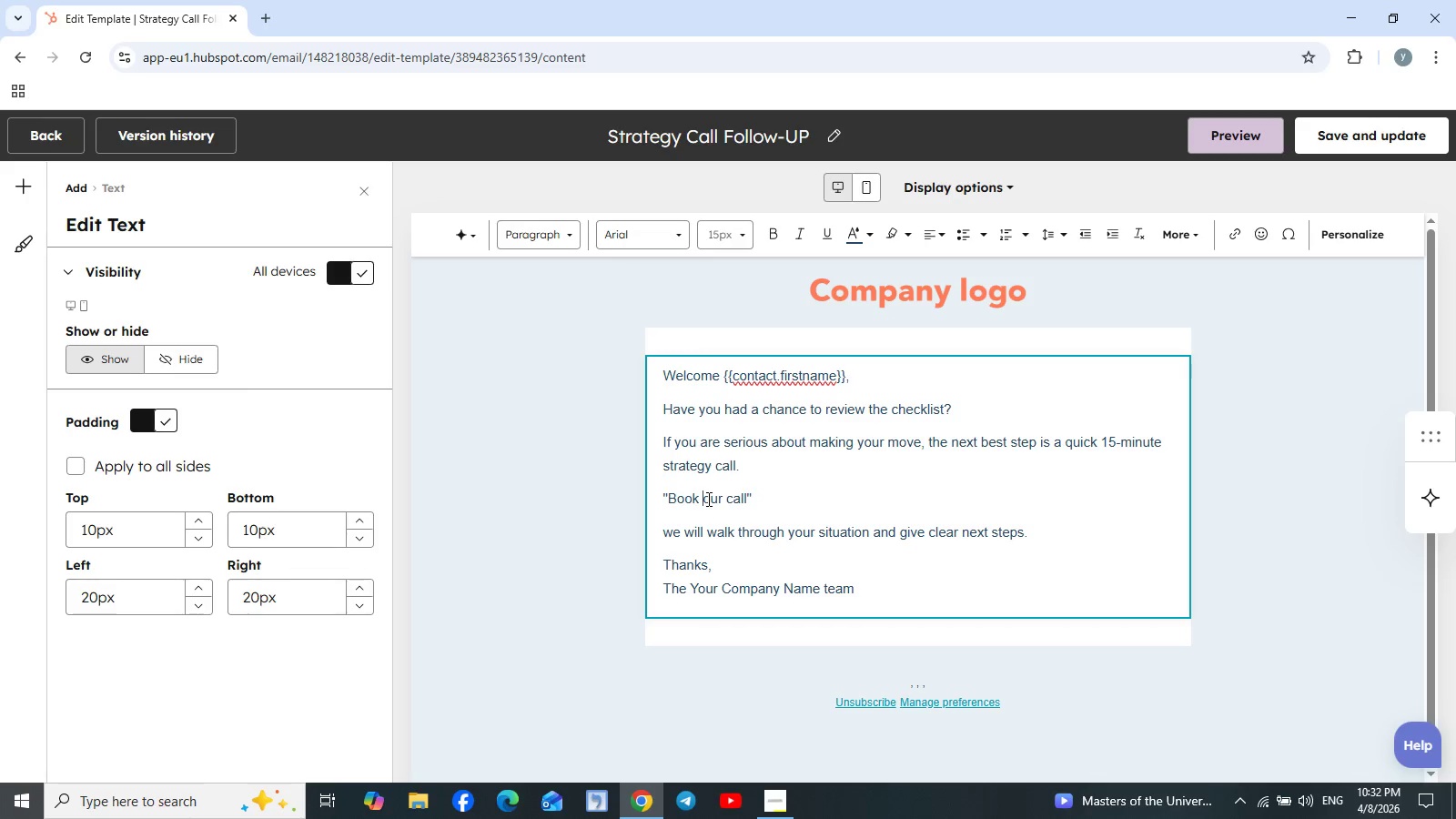 
key(Shift+ShiftLeft)
 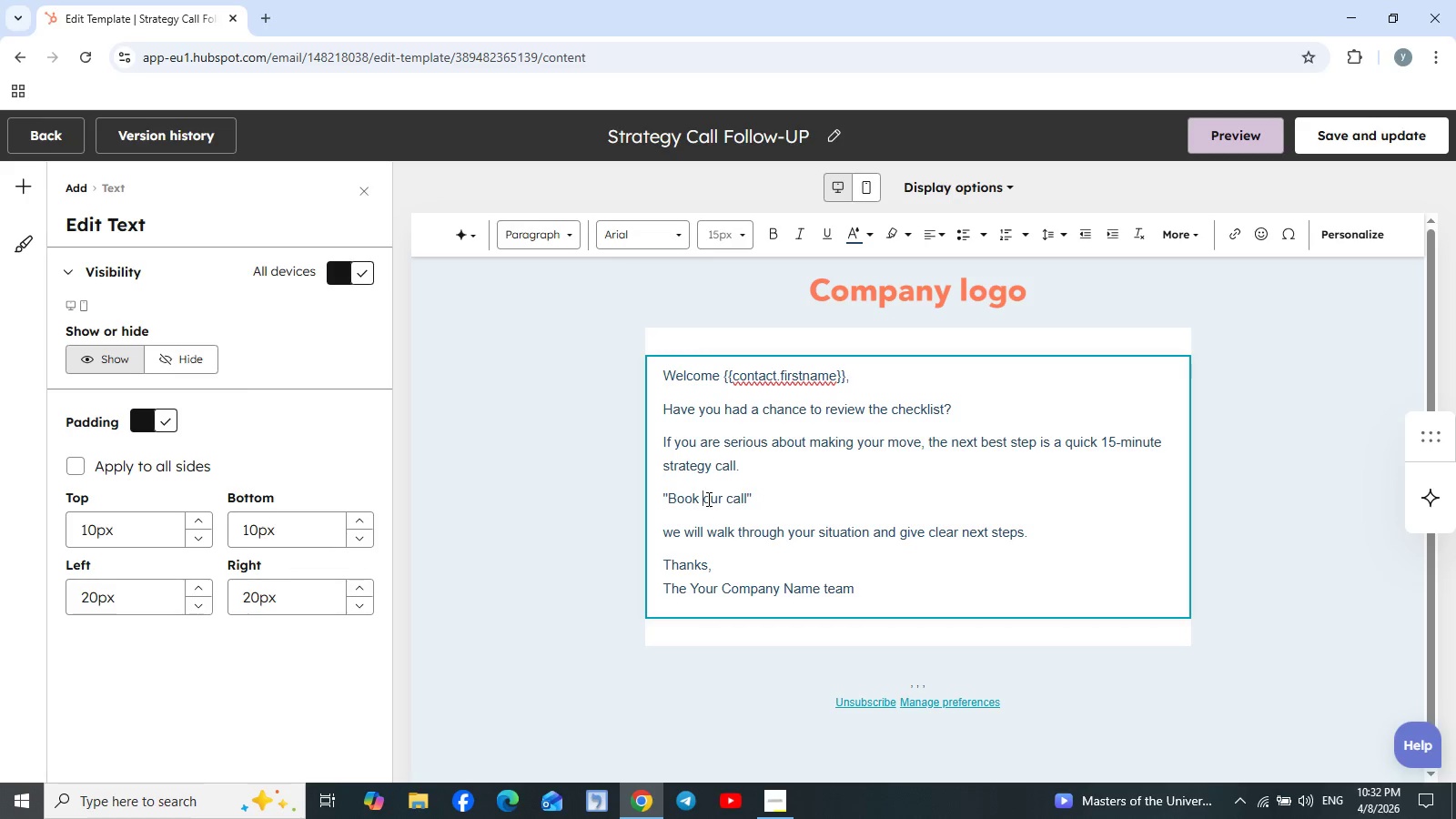 
key(Shift+Y)
 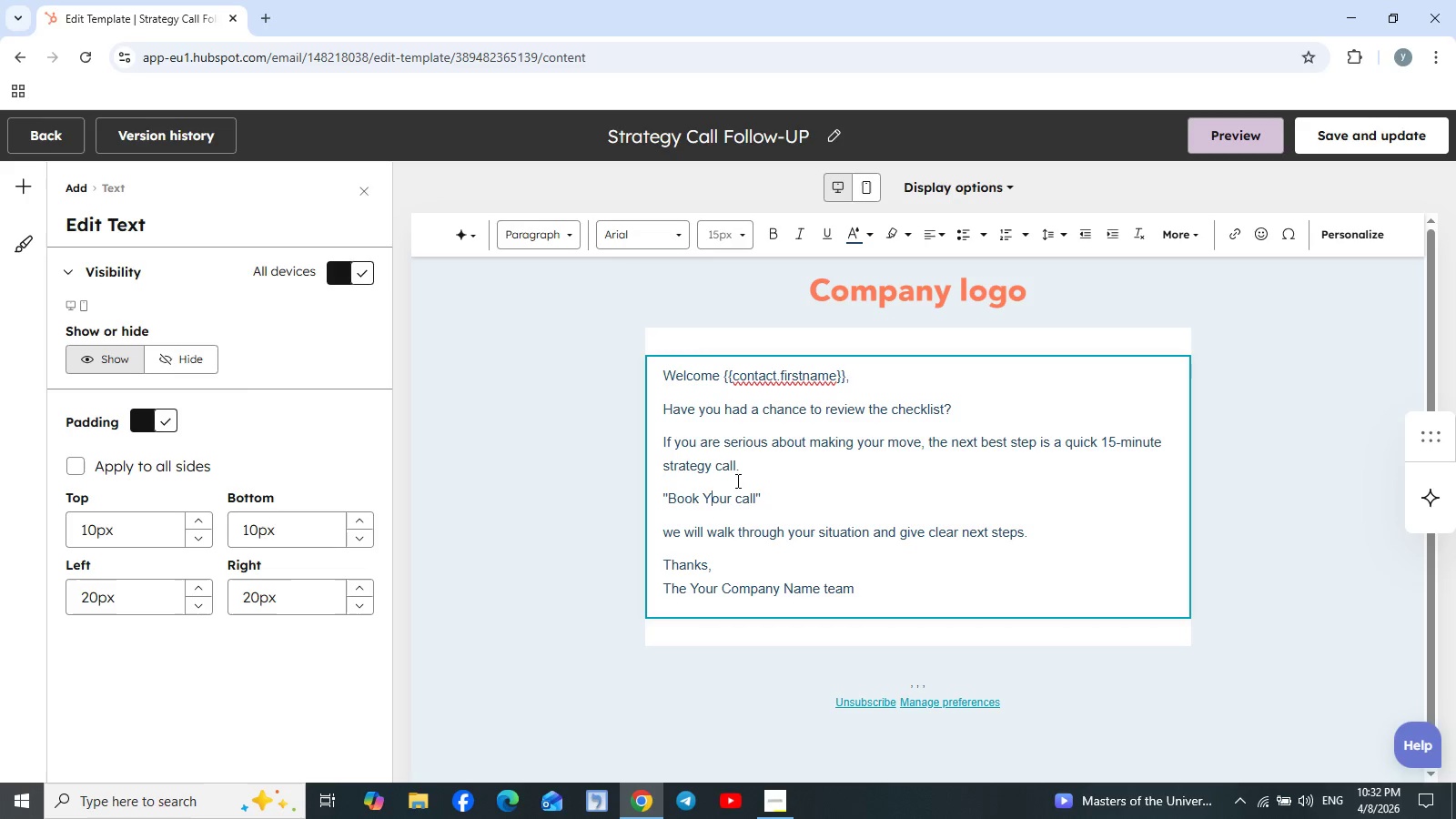 
left_click([741, 497])
 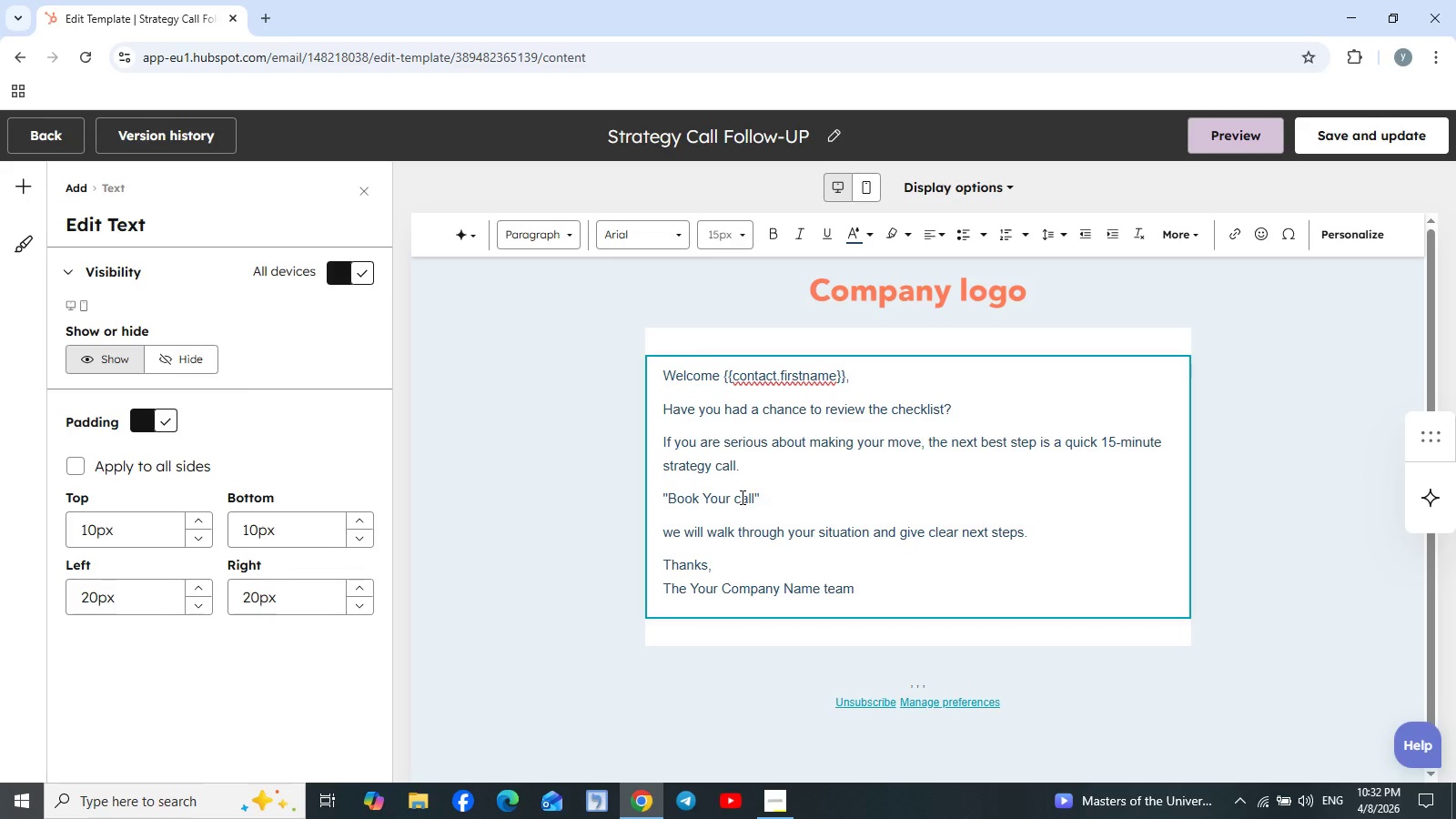 
key(Backspace)
 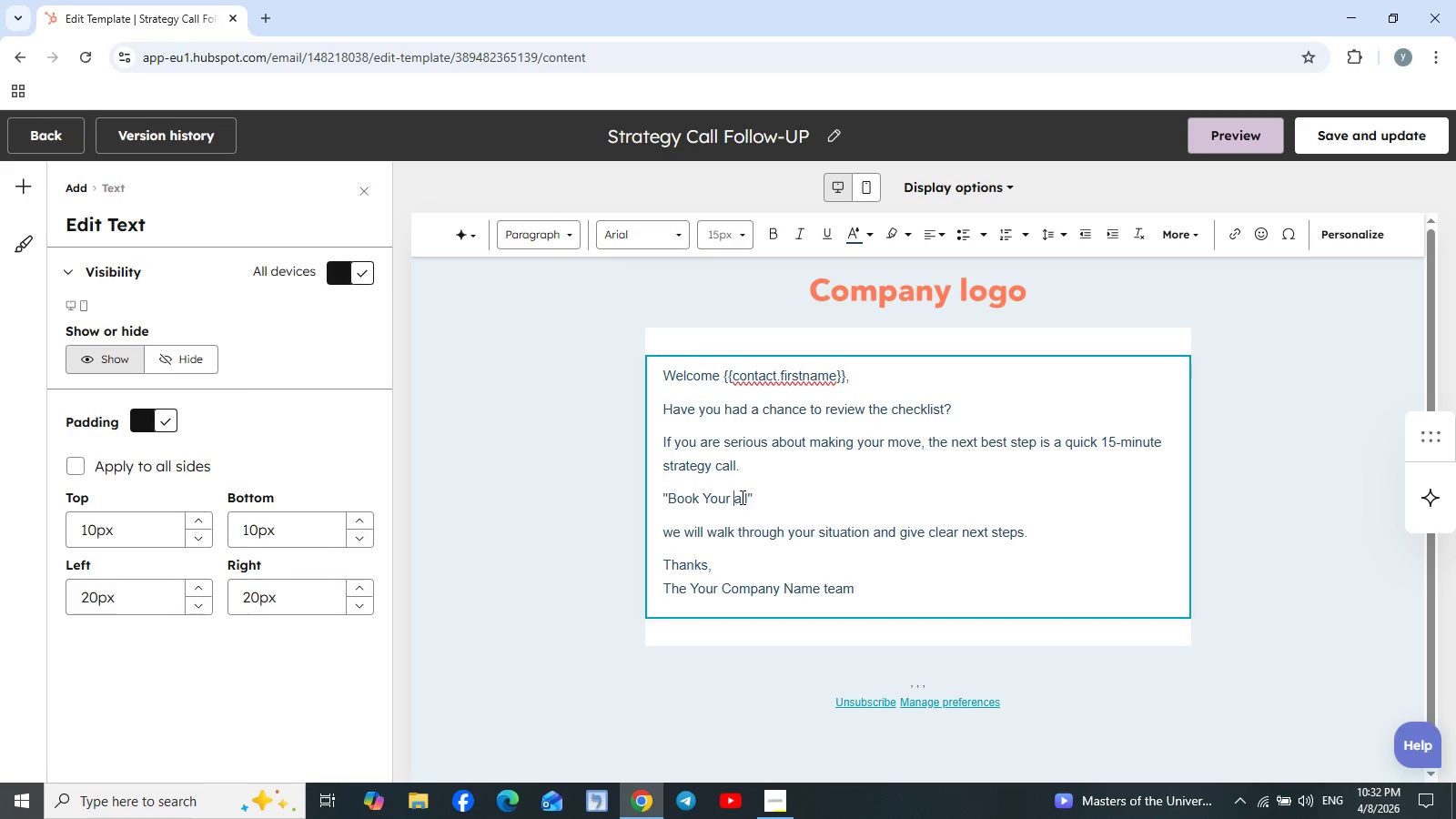 
key(Shift+ShiftLeft)
 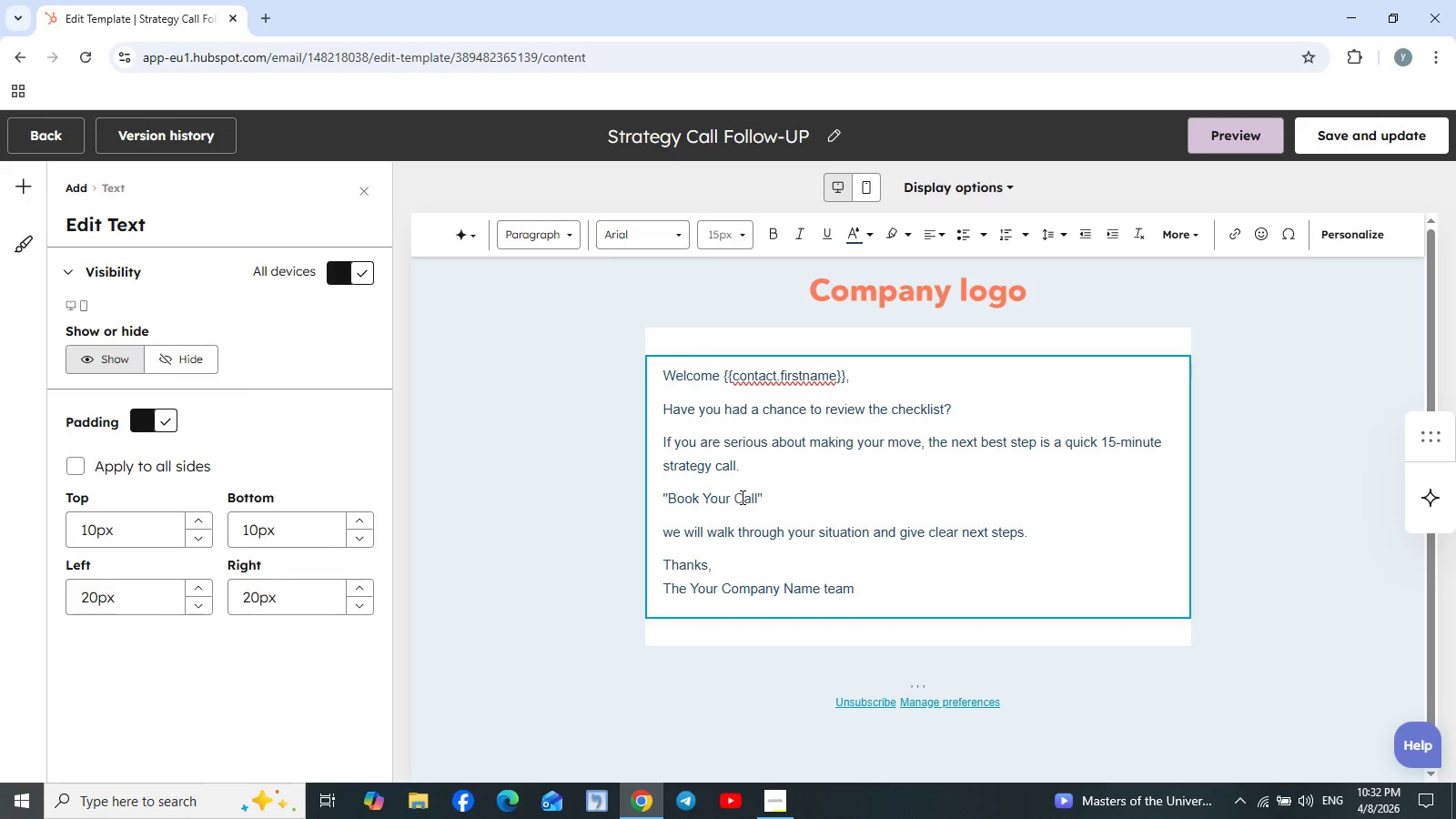 
key(Shift+C)
 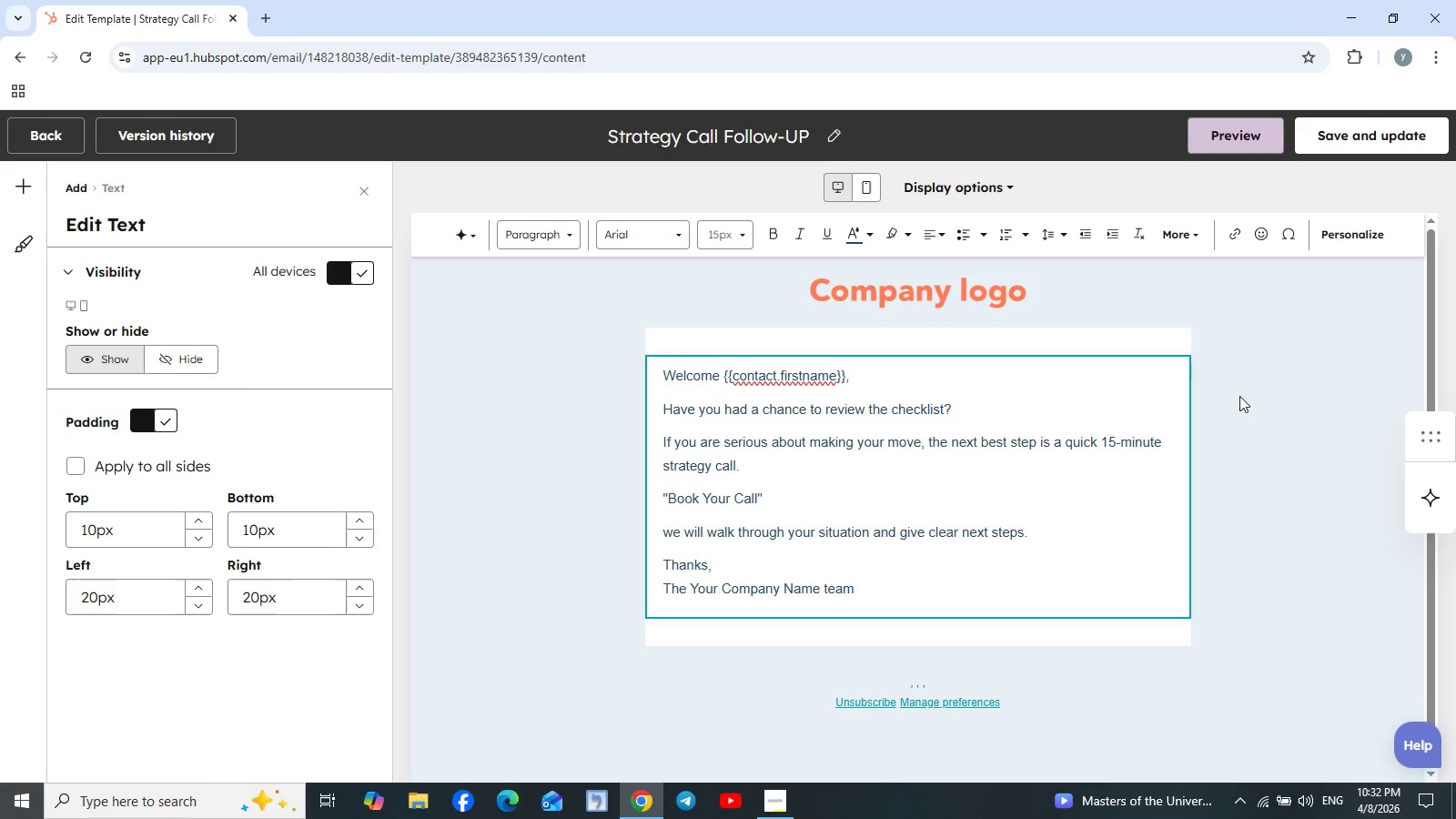 
left_click([1242, 319])
 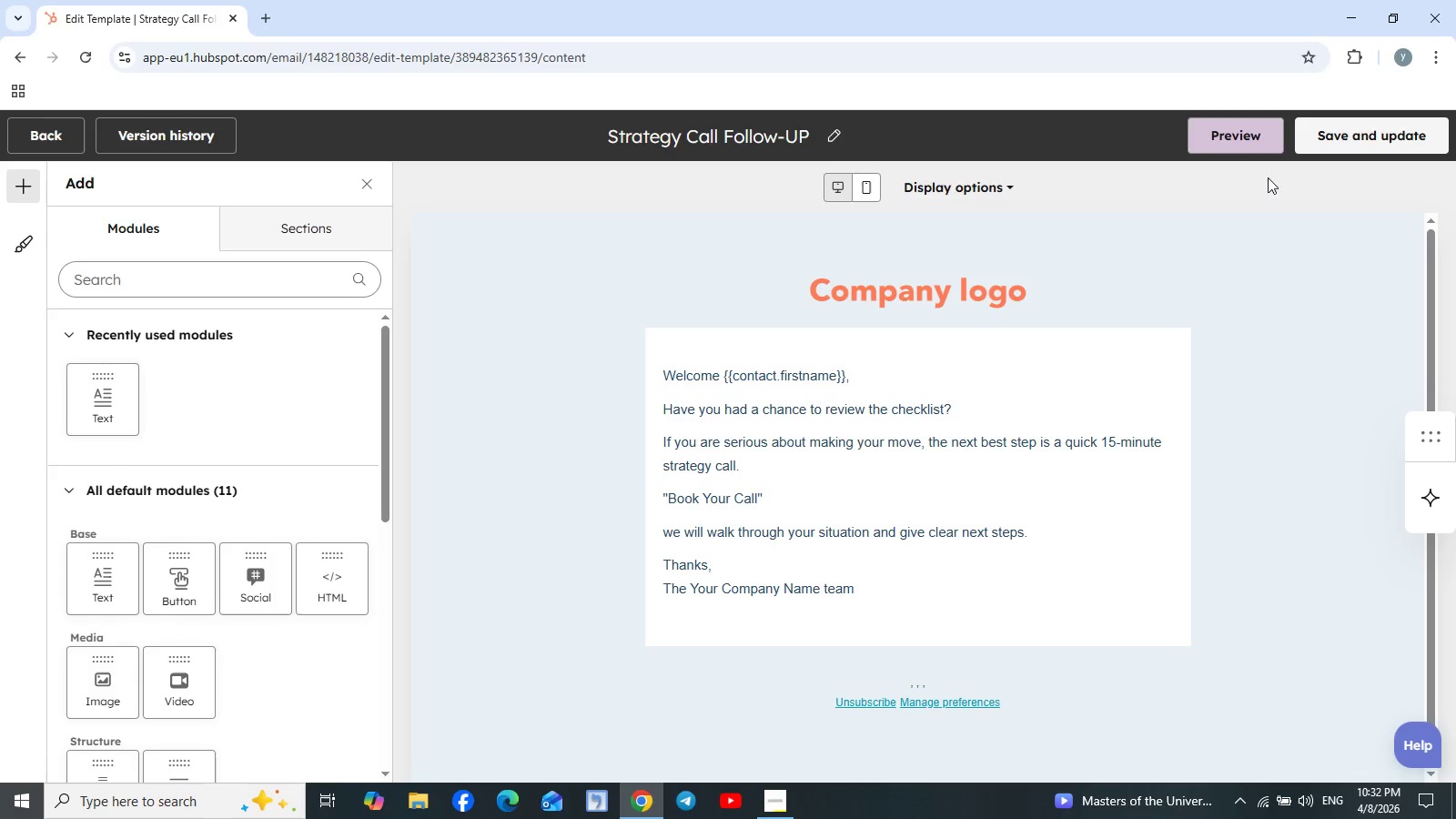 
scroll: coordinate [827, 239], scroll_direction: up, amount: 4.0
 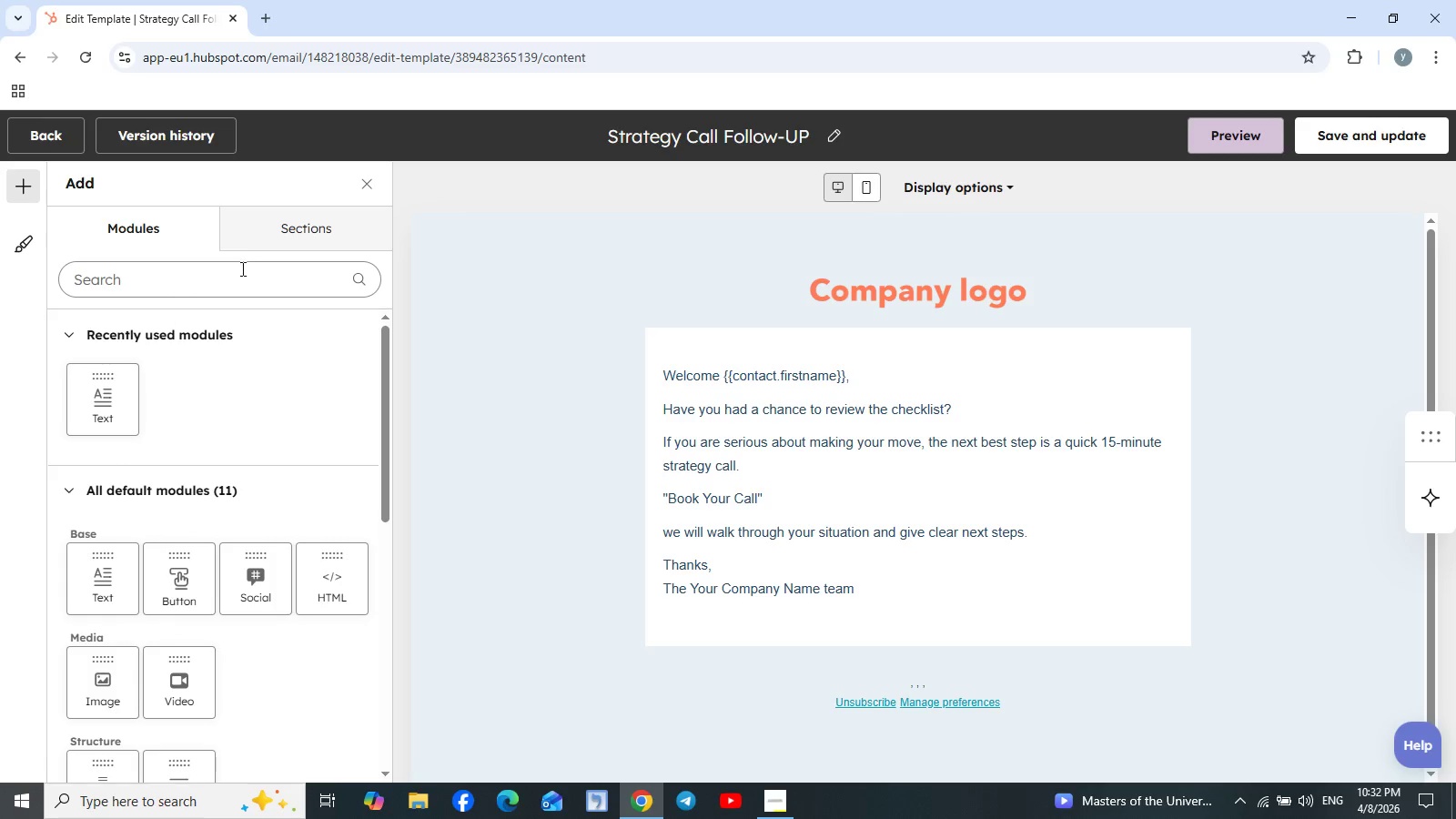 
left_click([302, 241])
 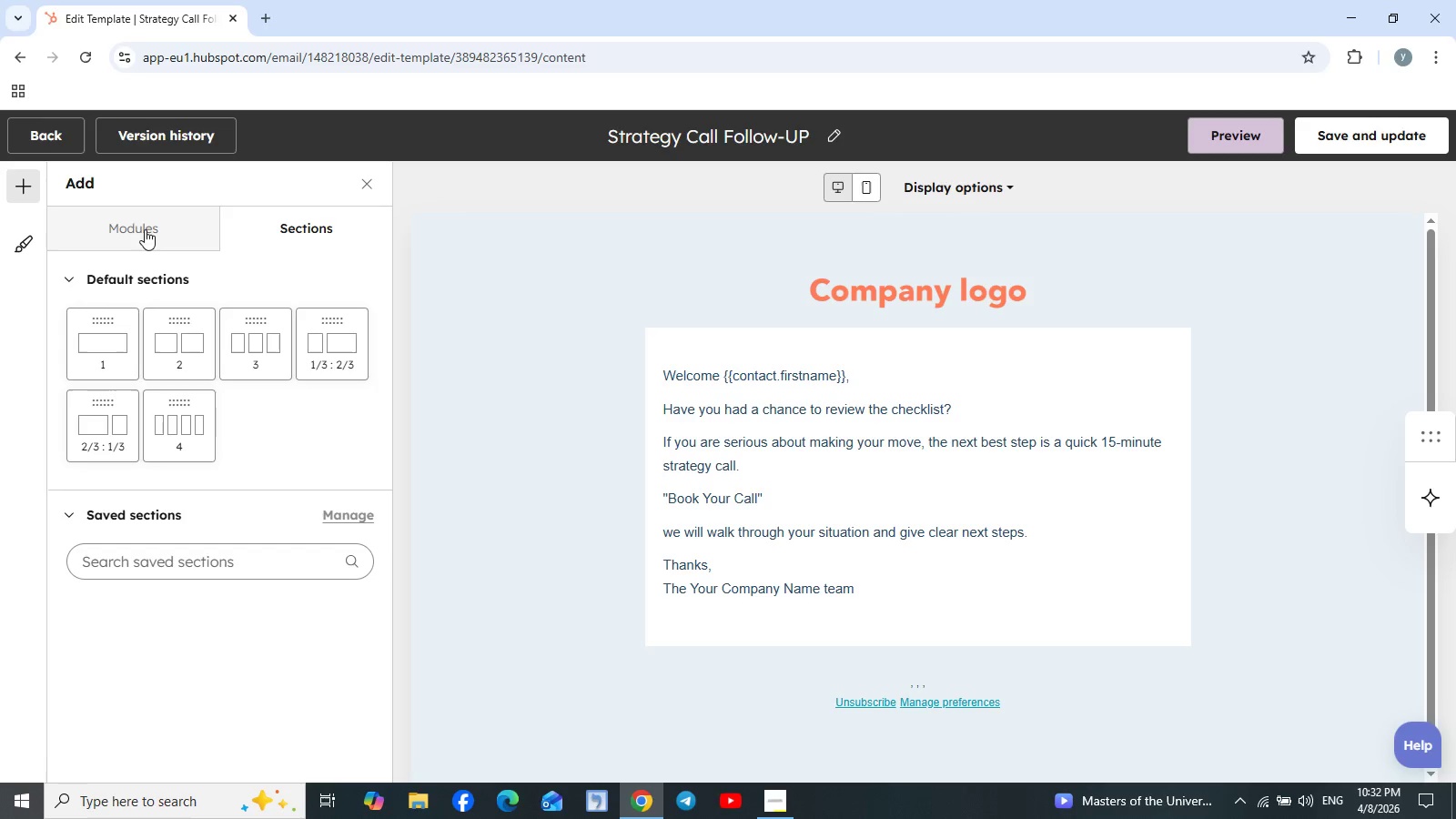 
left_click([134, 225])
 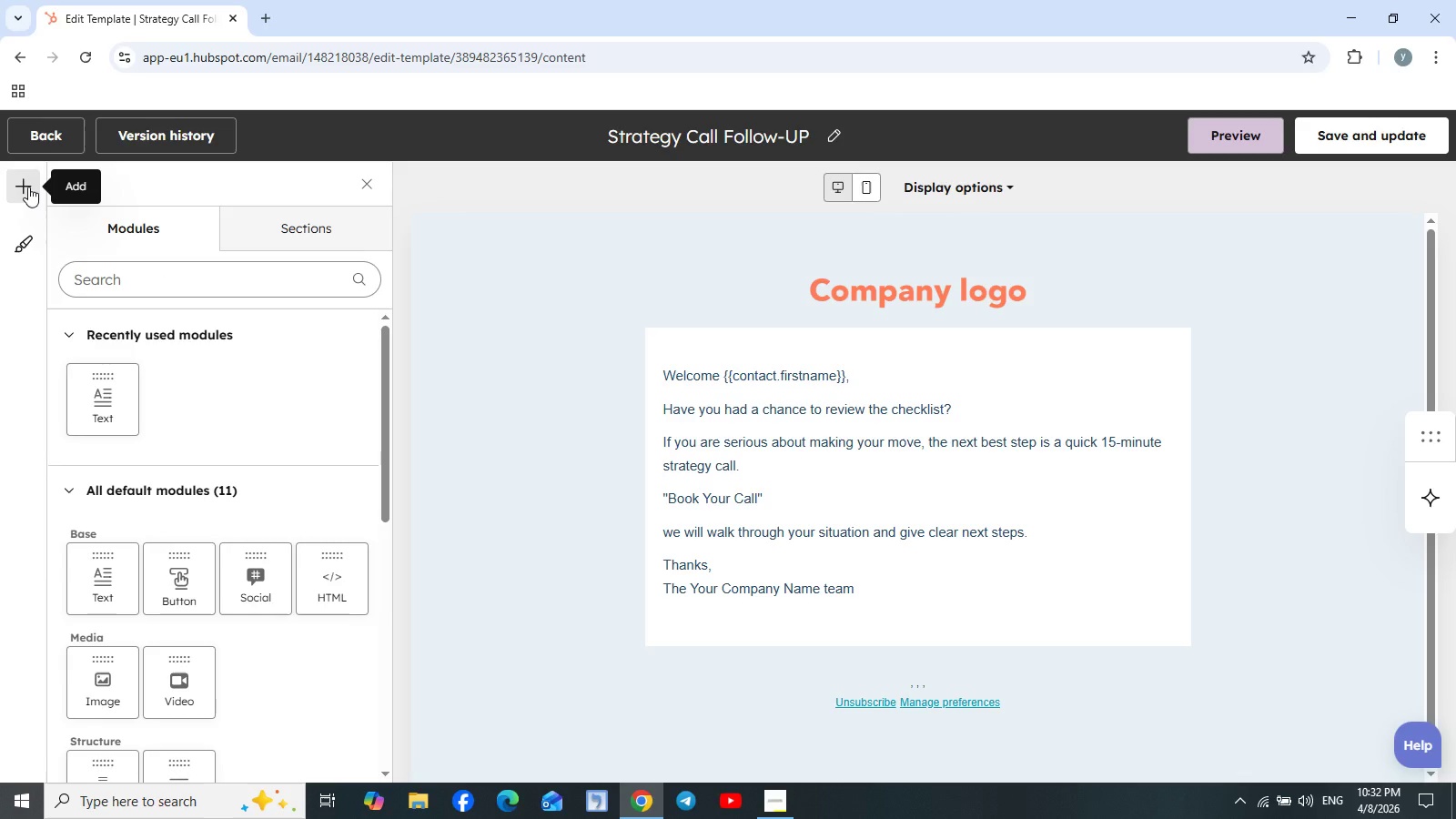 
left_click([28, 186])
 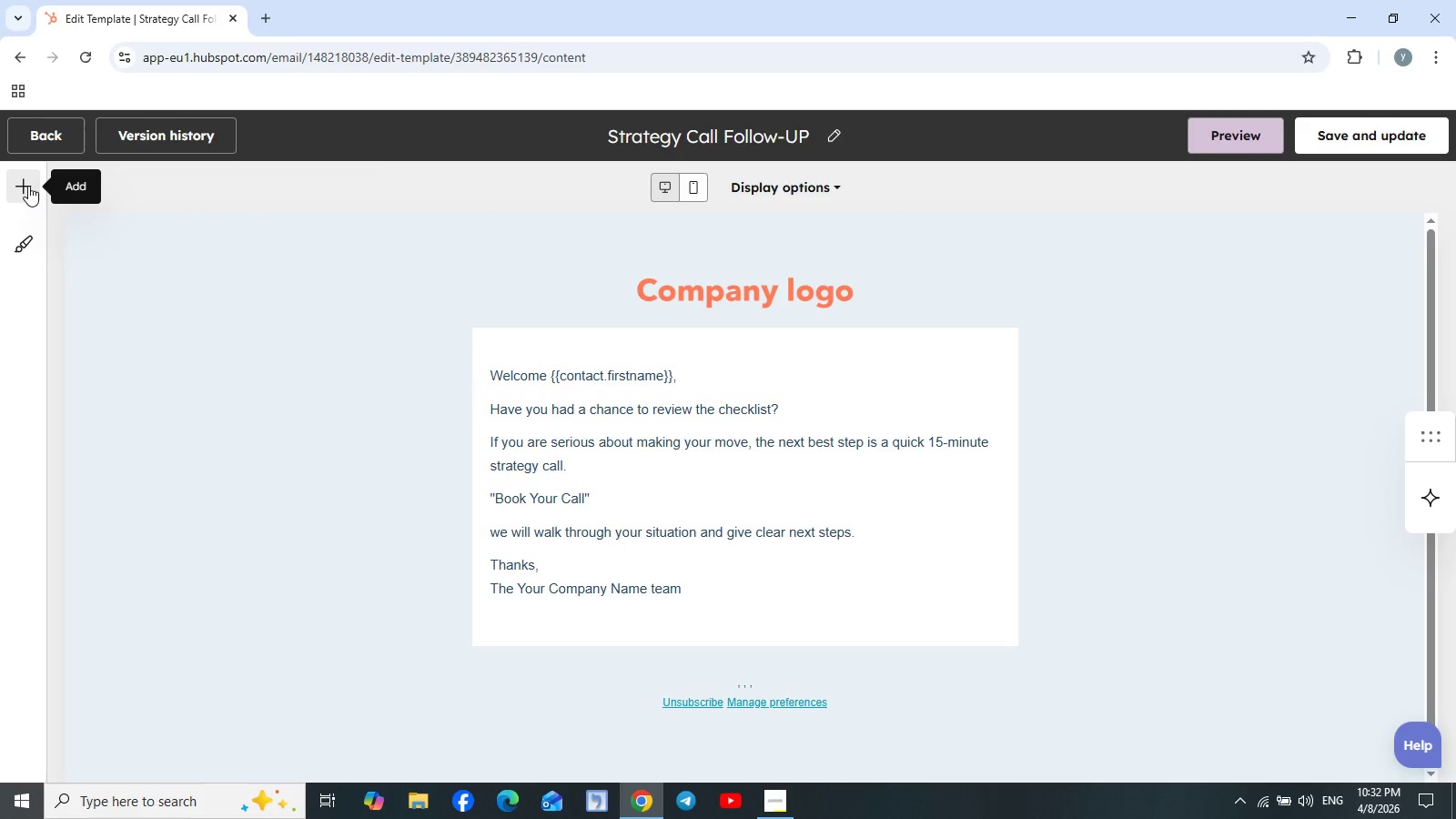 
left_click([28, 186])
 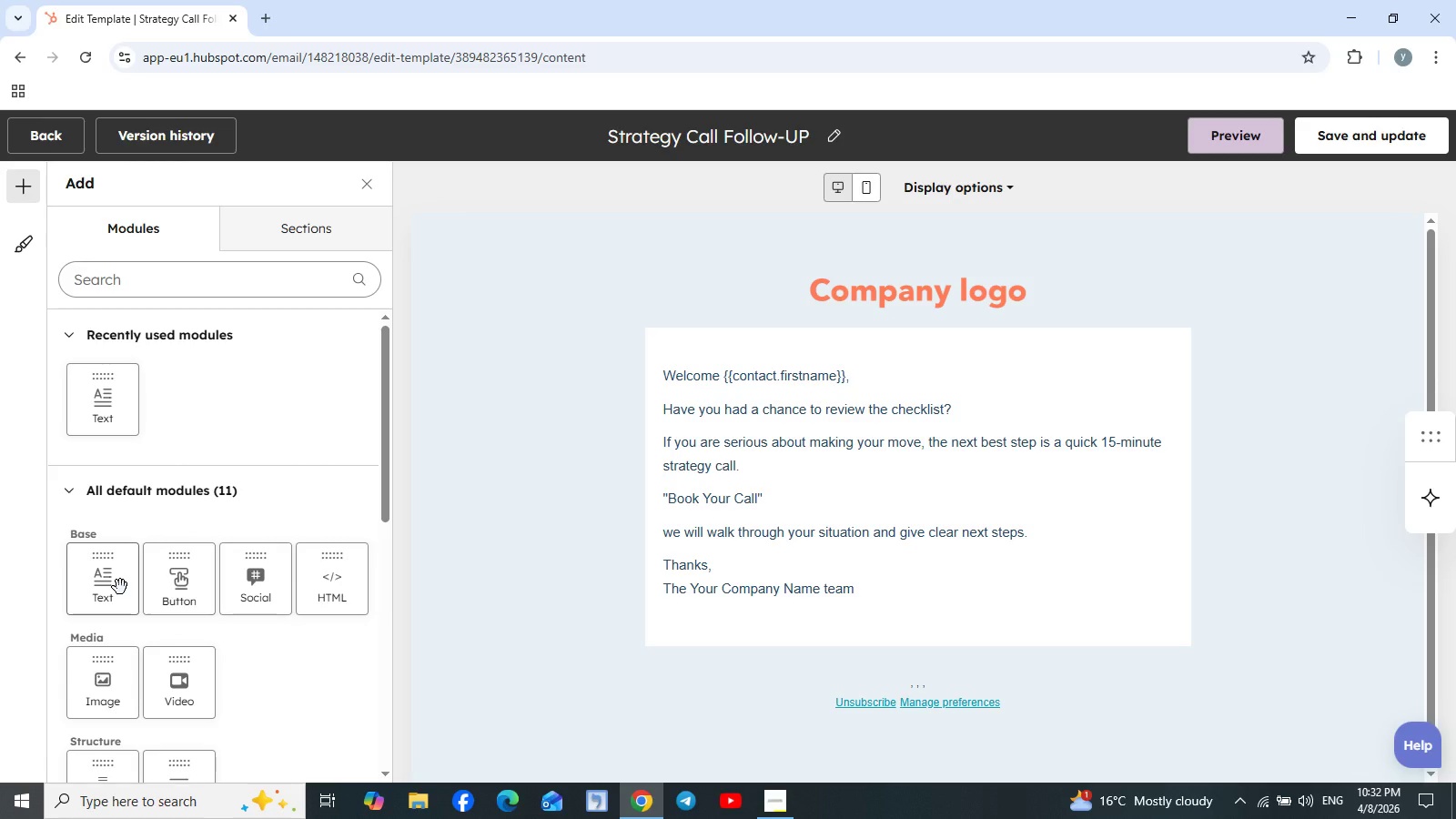 
left_click([103, 585])
 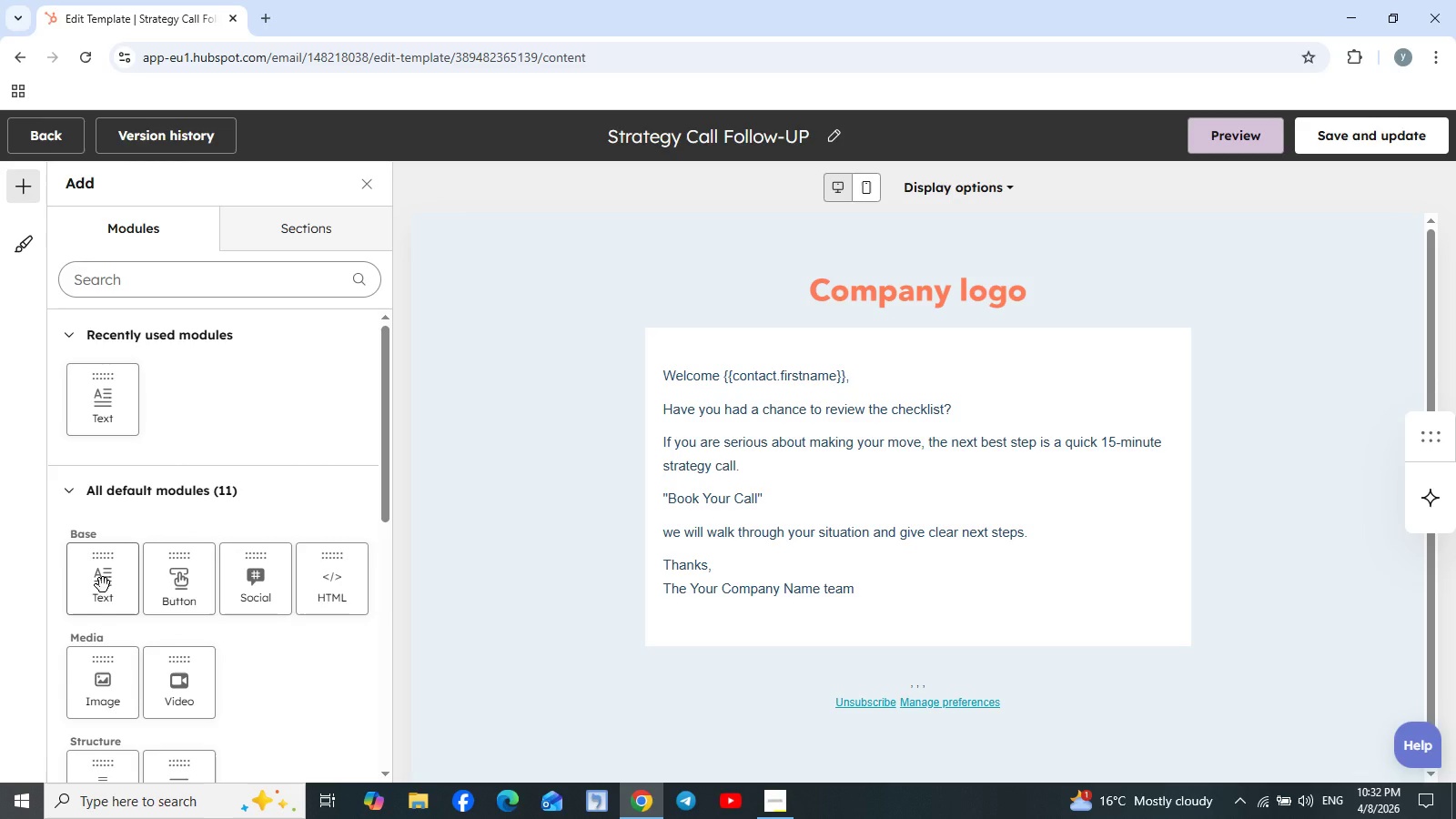 
left_click([103, 585])
 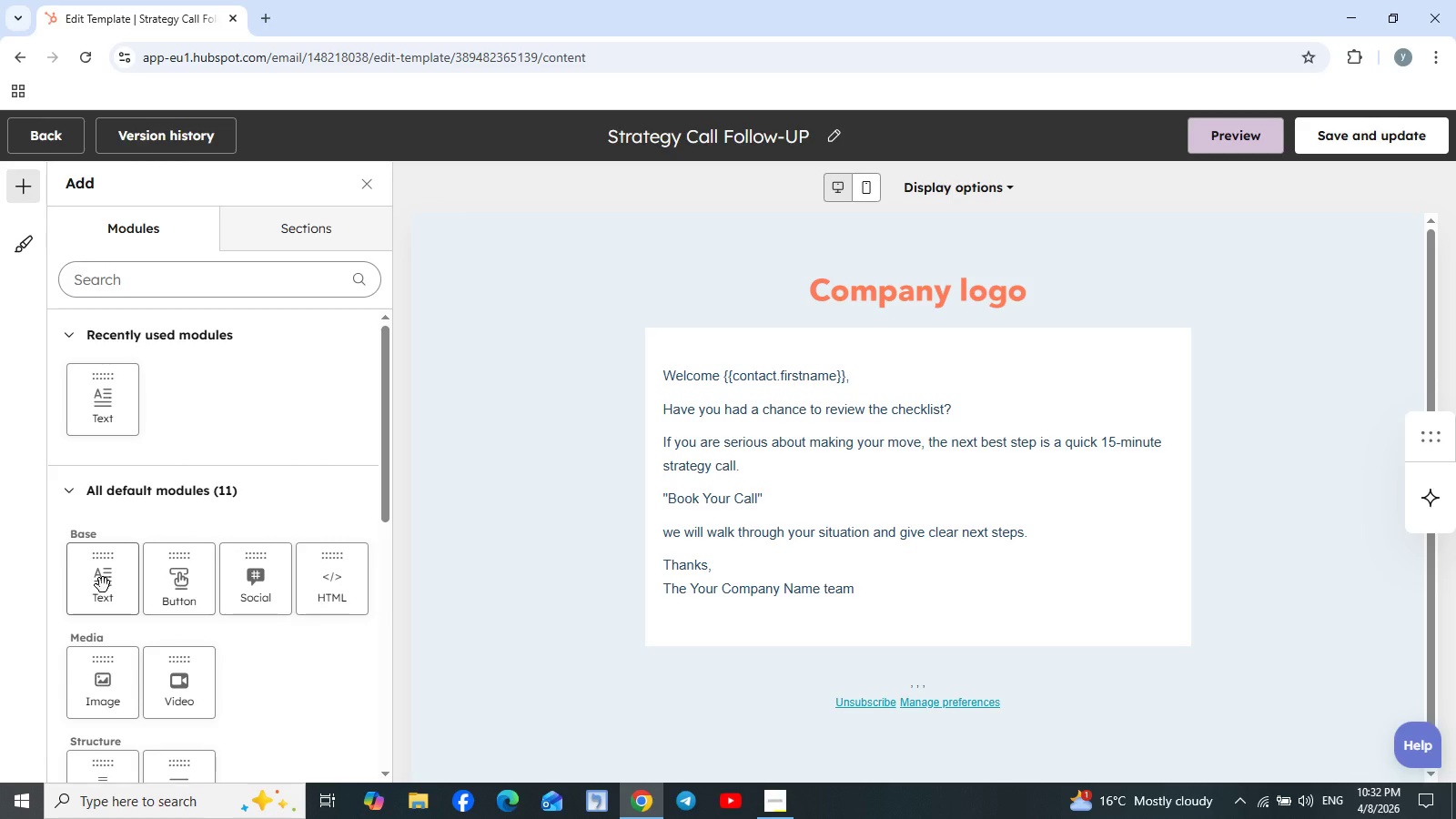 
double_click([103, 585])
 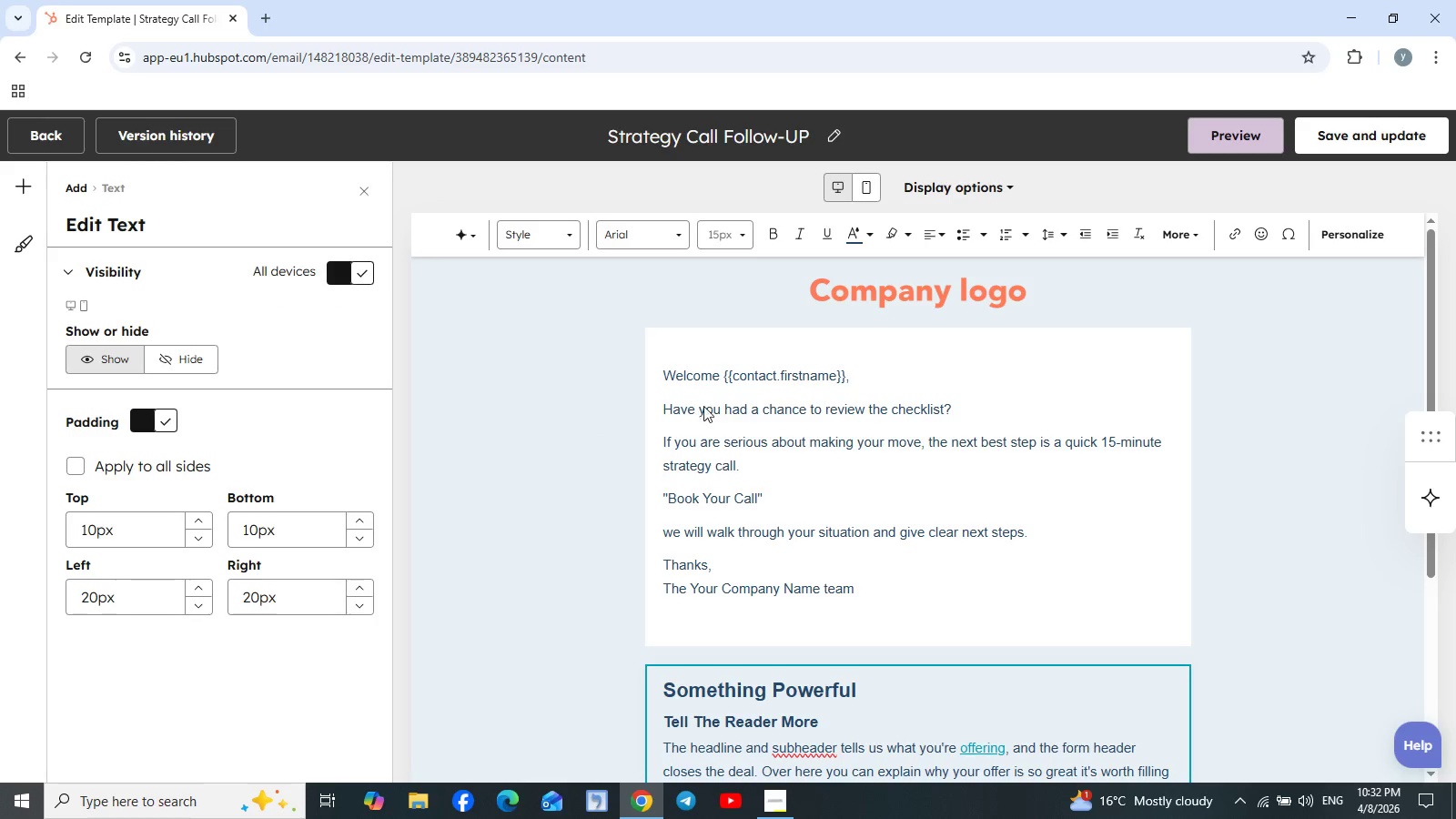 
scroll: coordinate [735, 486], scroll_direction: up, amount: 2.0
 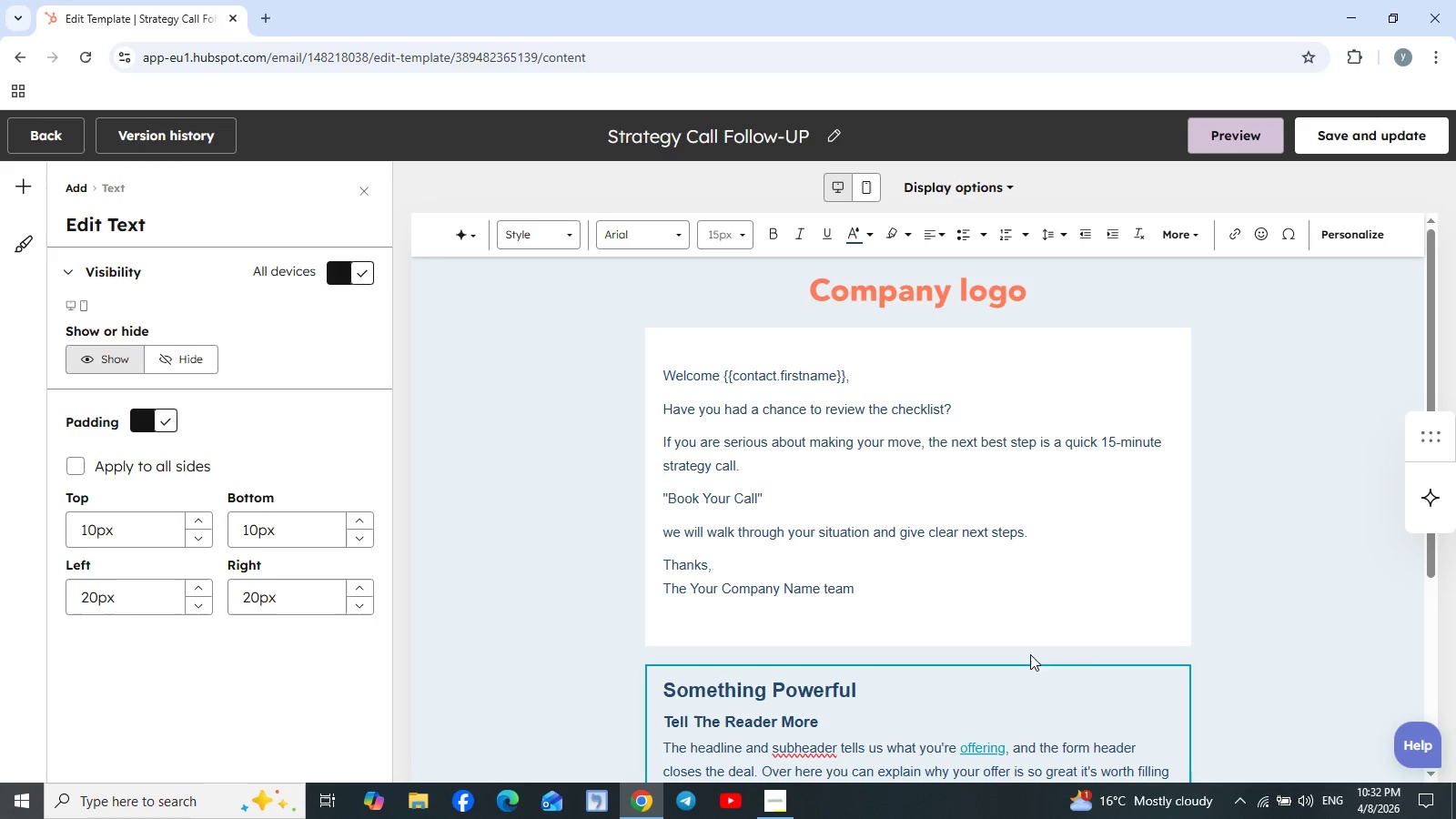 
scroll: coordinate [1200, 656], scroll_direction: down, amount: 3.0
 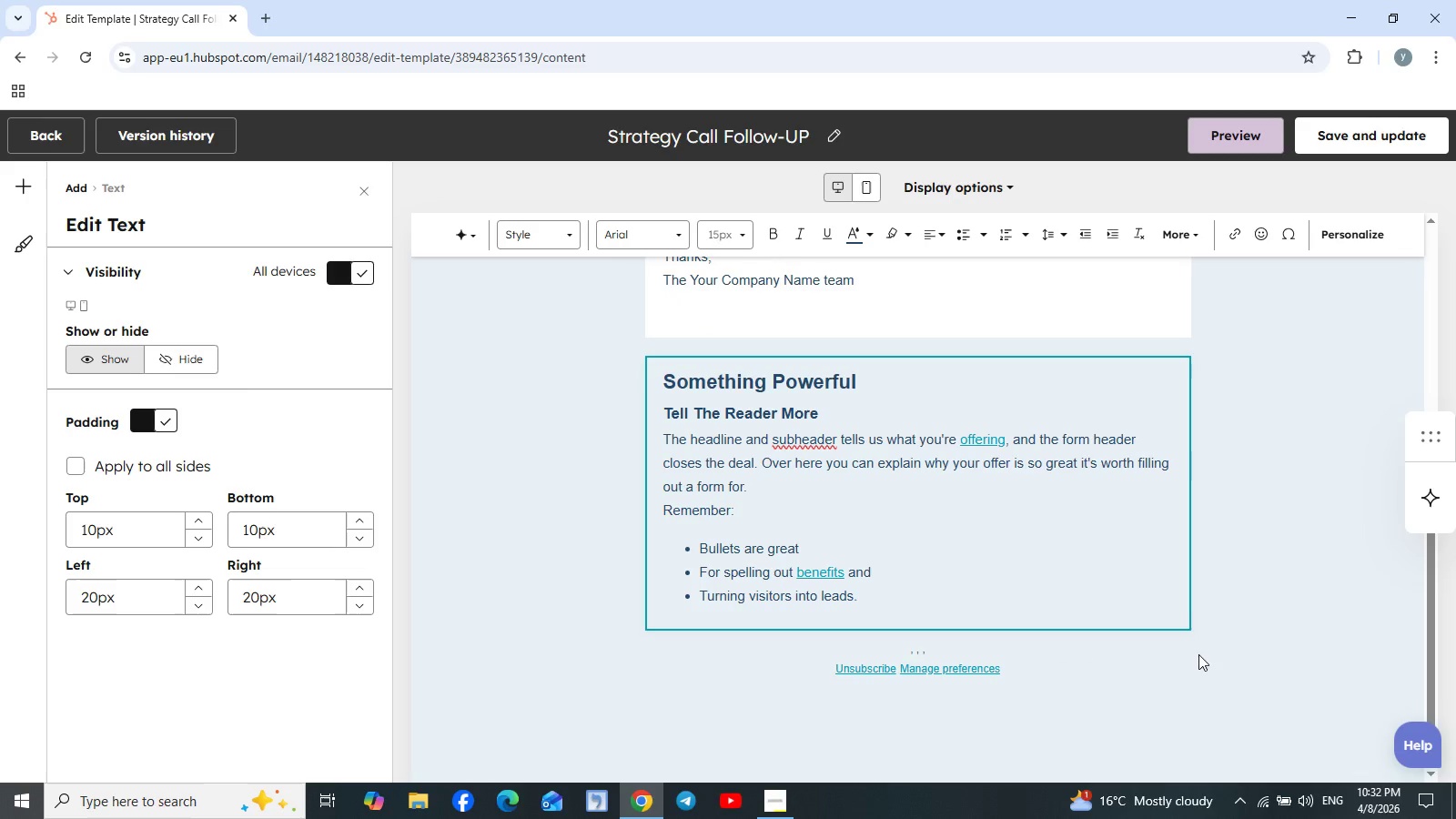 
scroll: coordinate [1194, 624], scroll_direction: up, amount: 1.0
 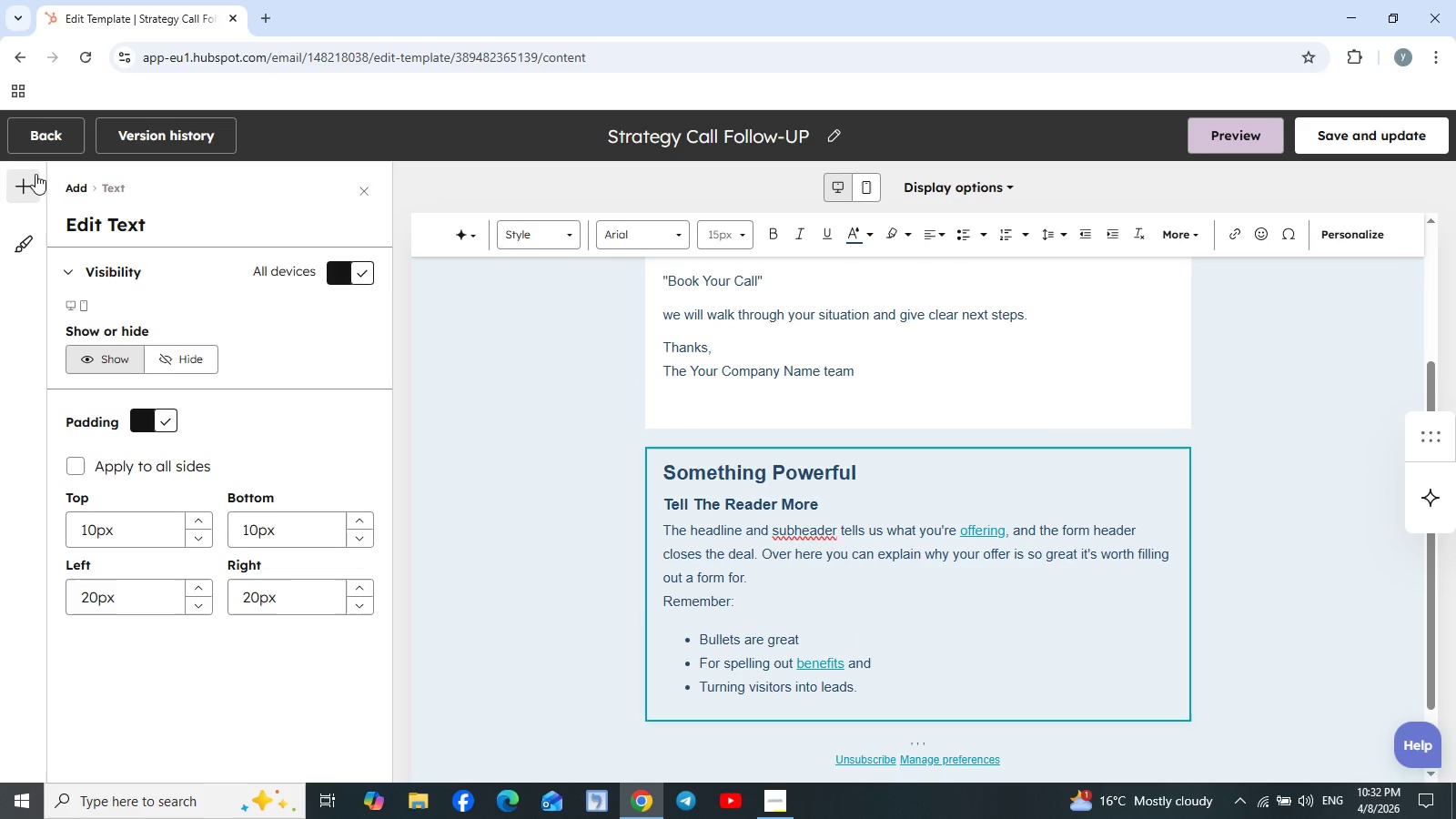 
left_click([42, 132])
 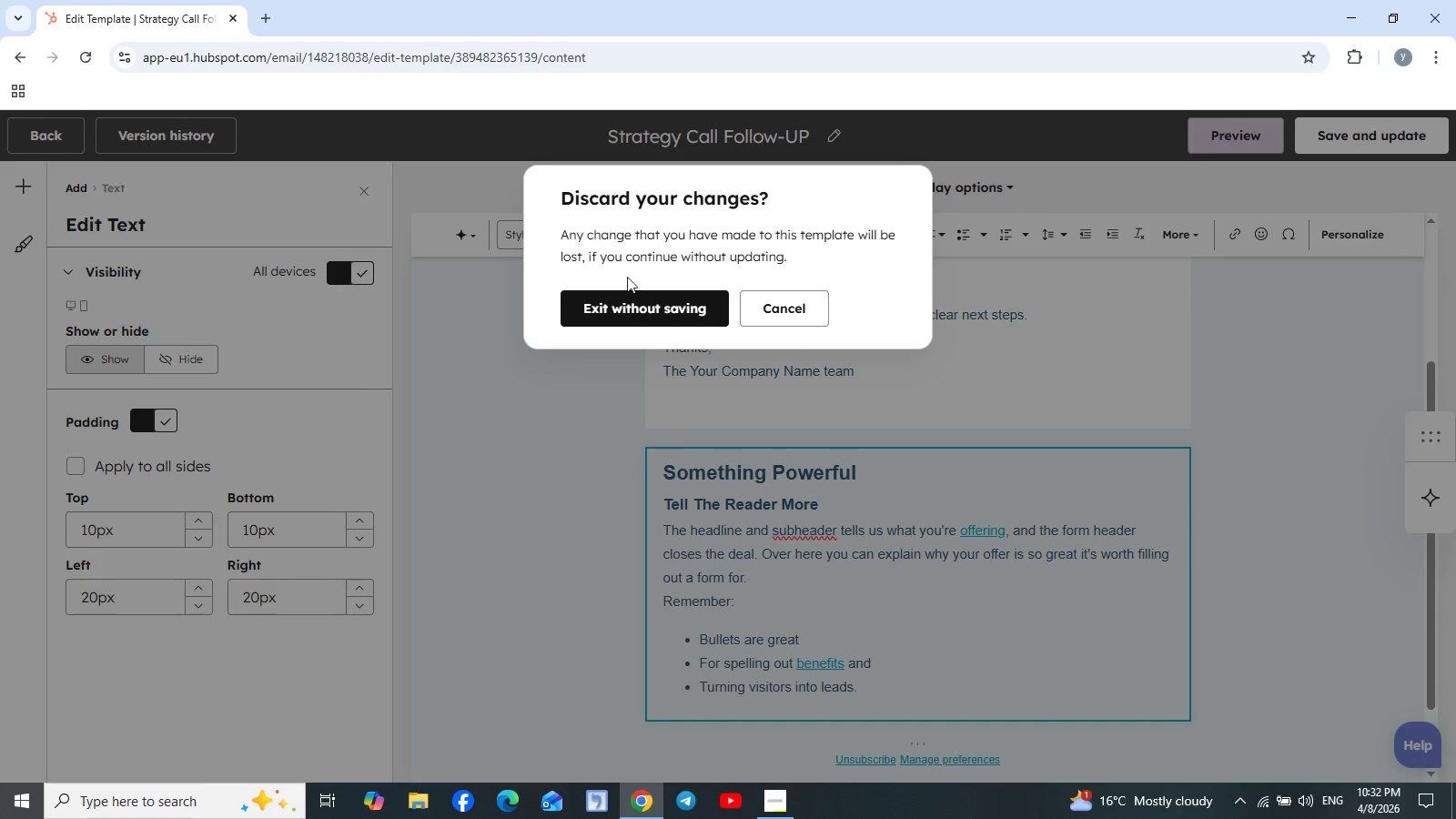 
left_click([637, 309])
 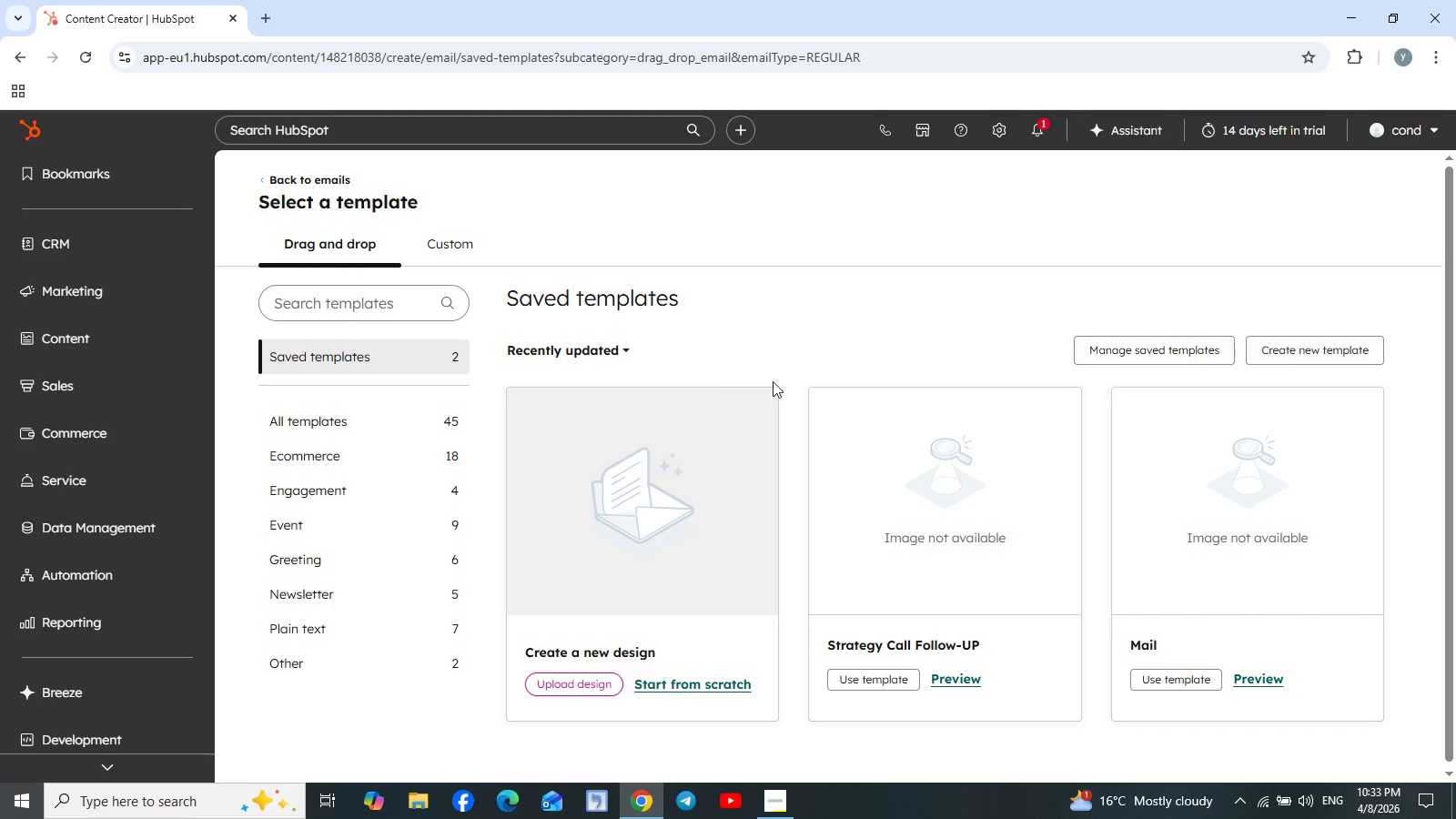 
wait(7.95)
 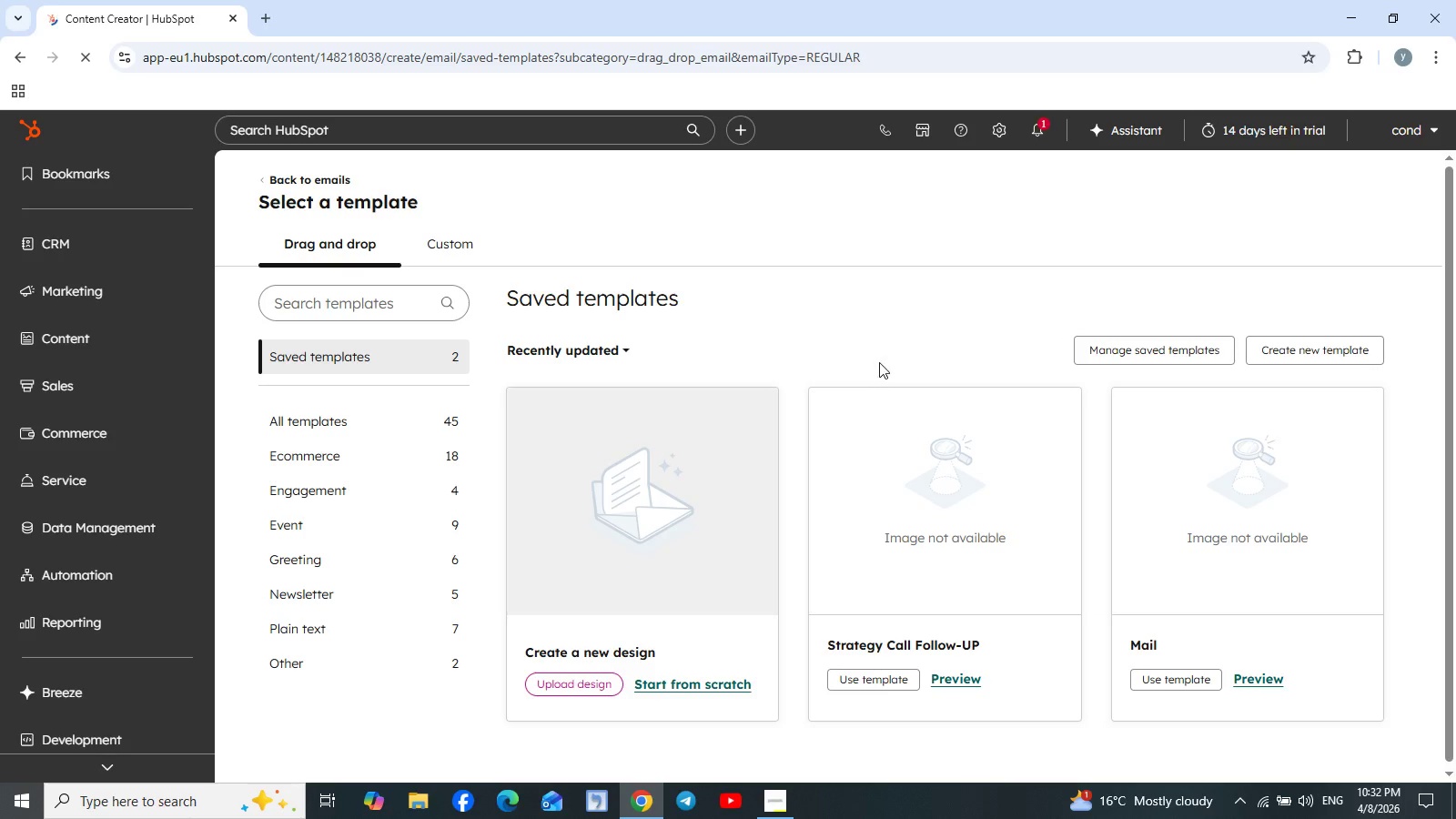 
left_click([453, 244])
 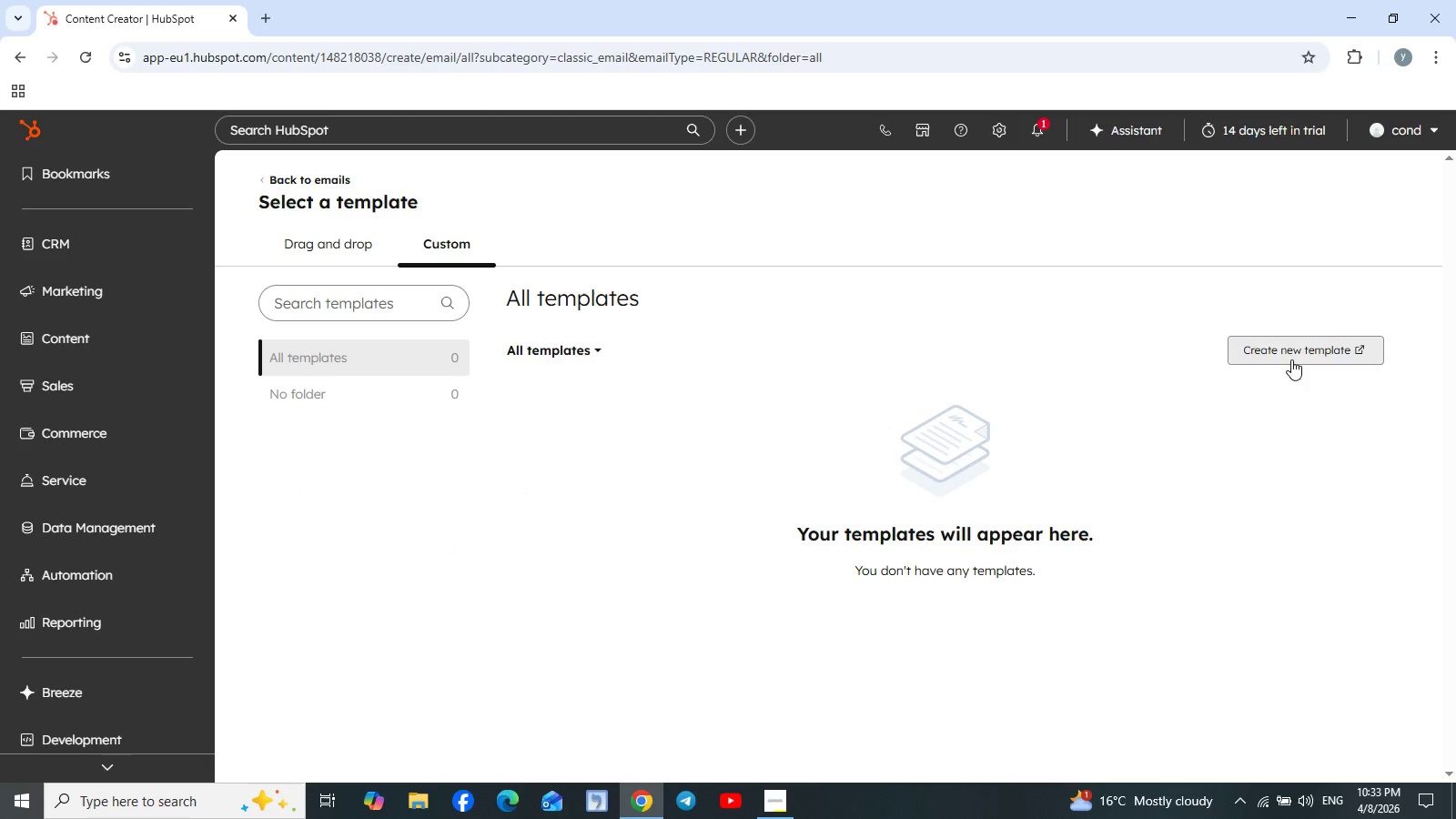 
left_click([1310, 349])
 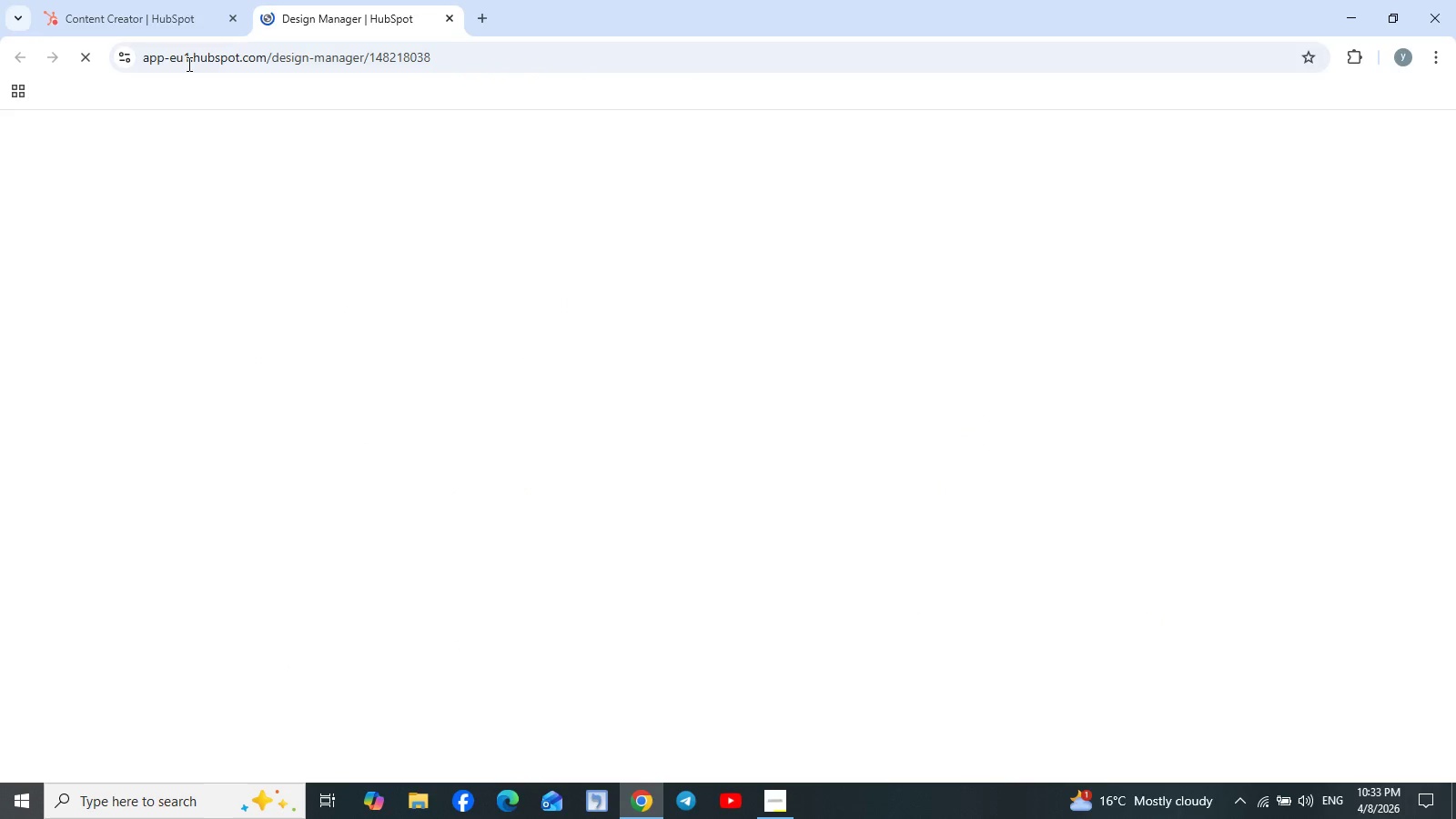 
mouse_move([134, 24])
 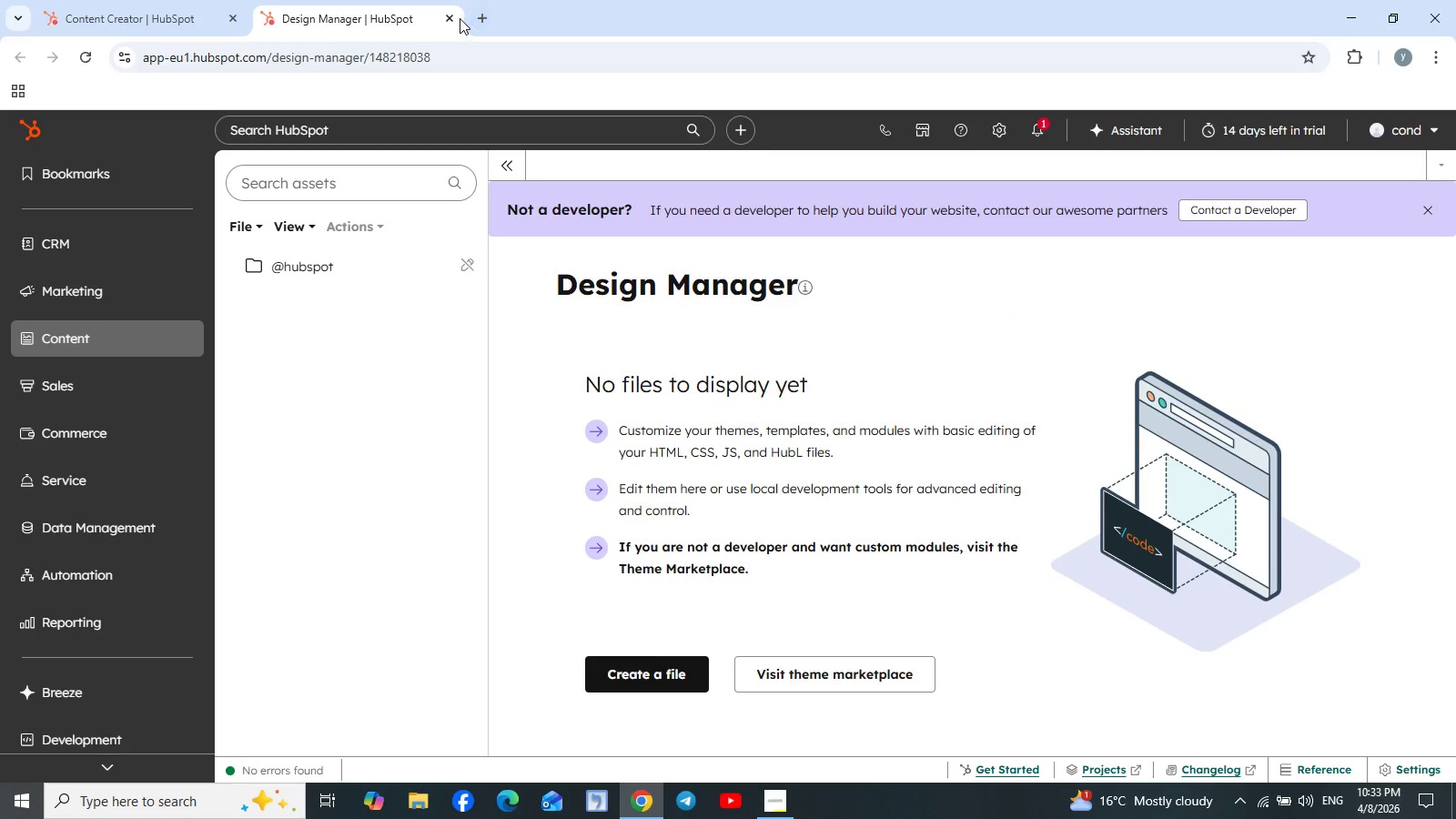 
left_click([451, 16])
 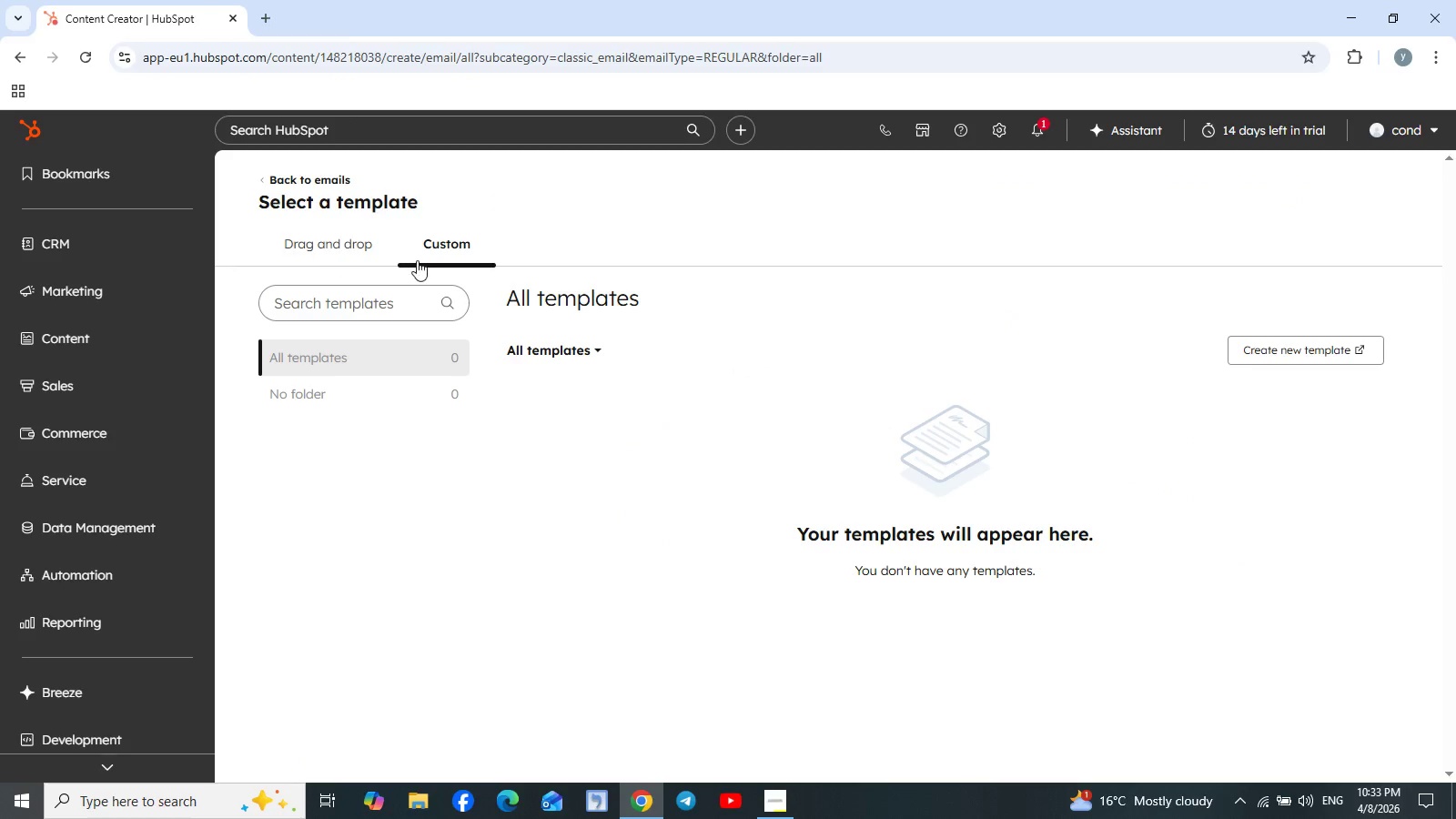 
left_click([314, 239])
 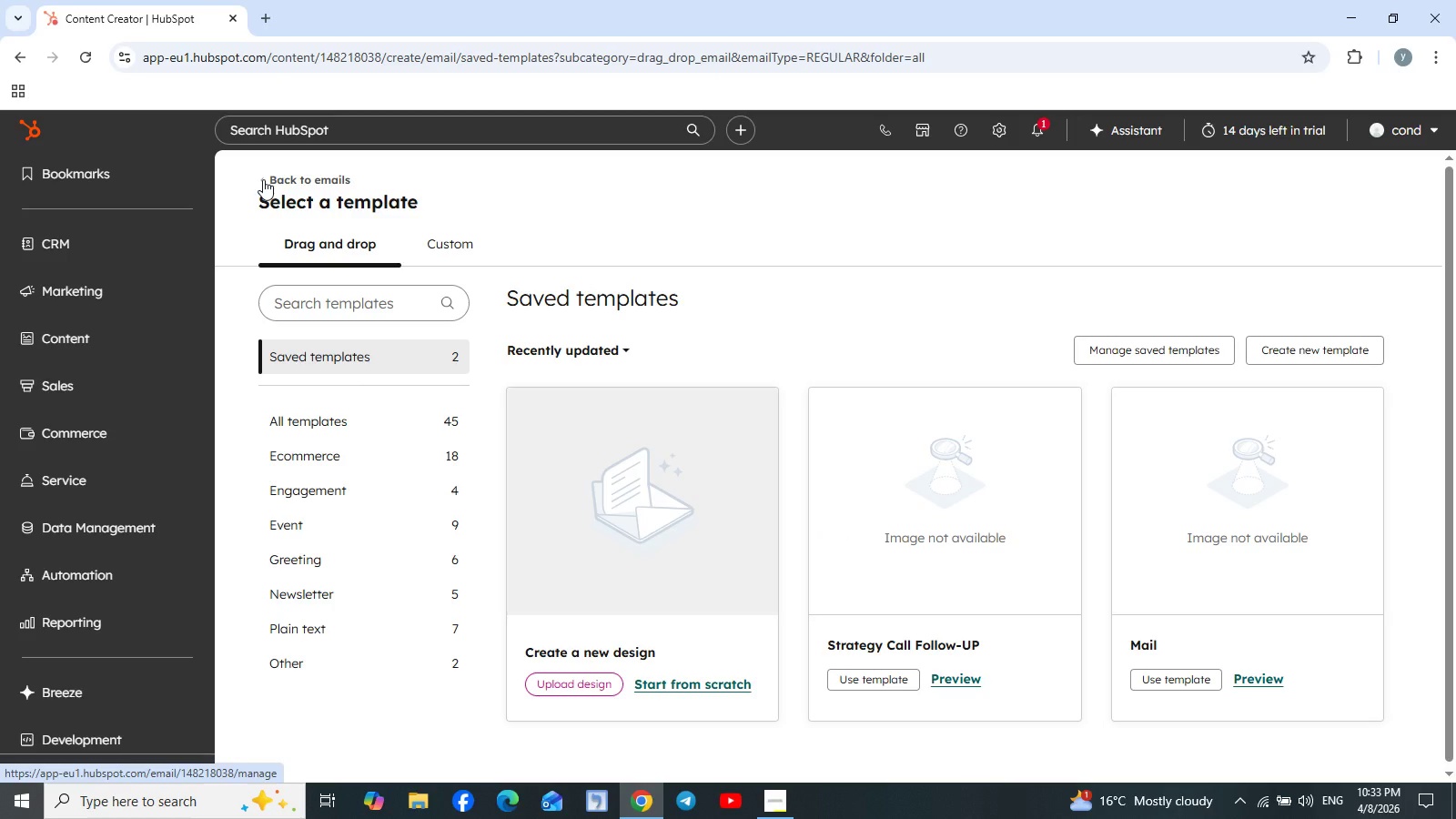 
wait(6.5)
 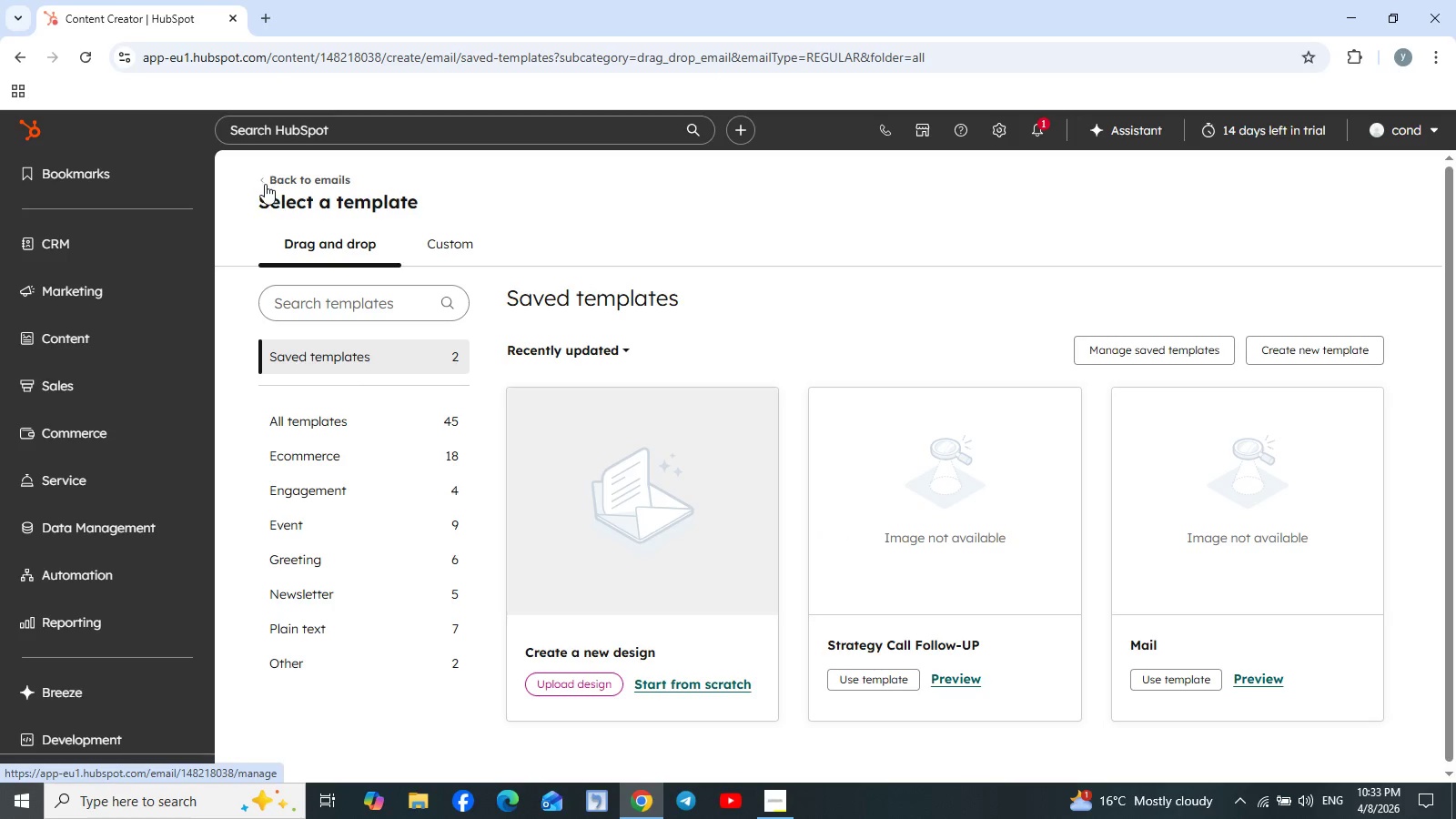 
scroll: coordinate [836, 383], scroll_direction: up, amount: 3.0
 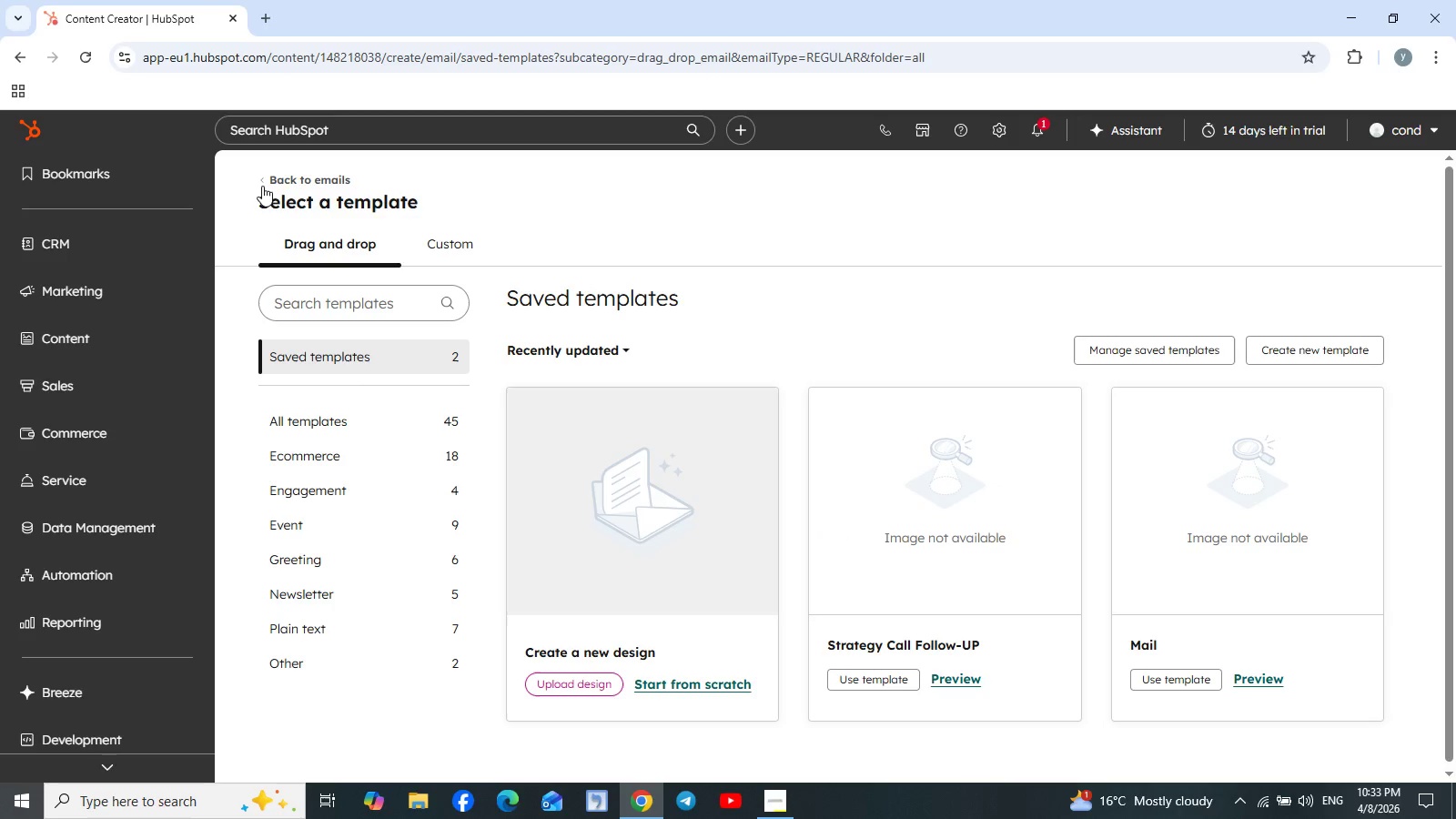 
left_click([264, 181])
 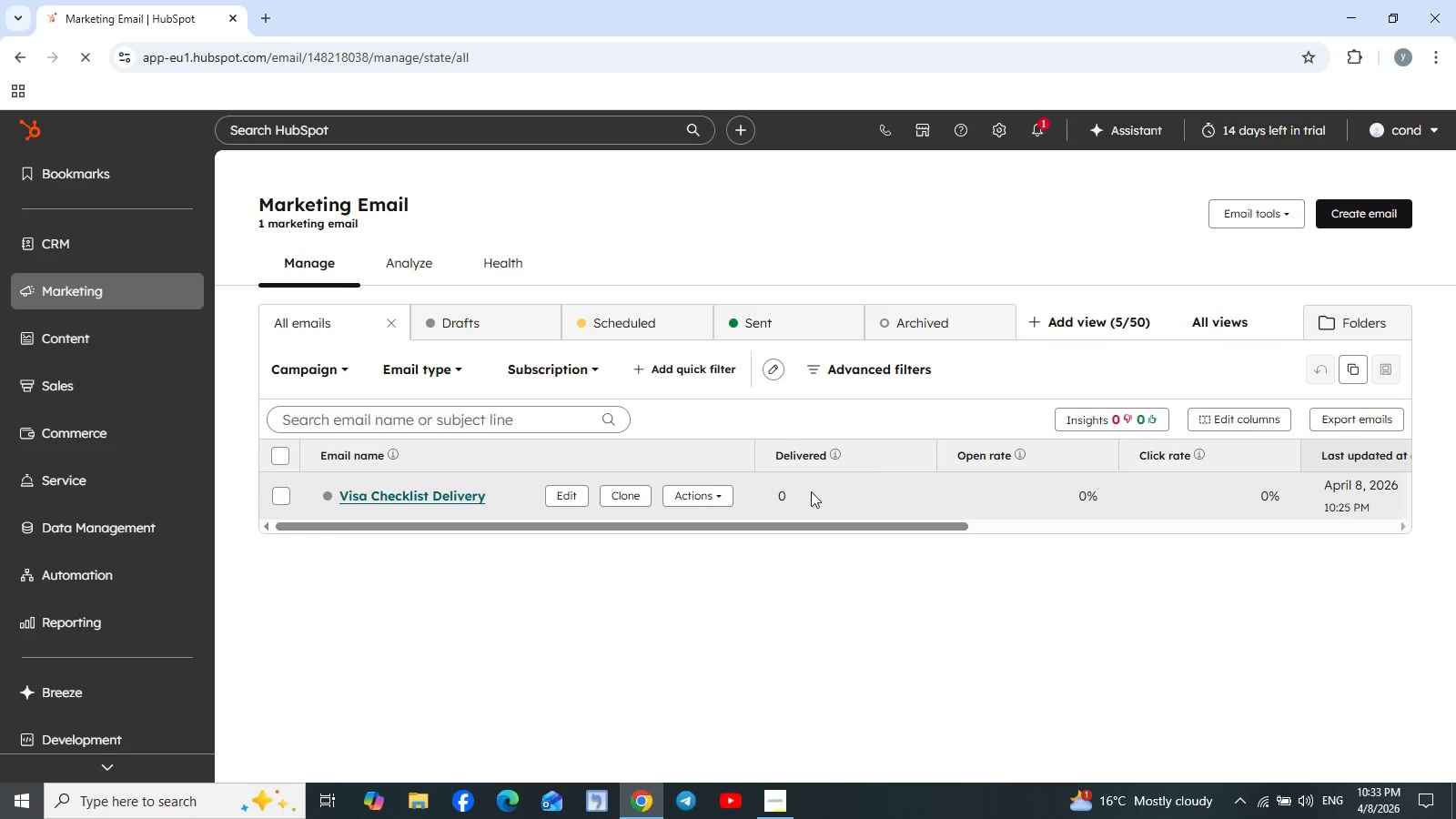 
wait(14.45)
 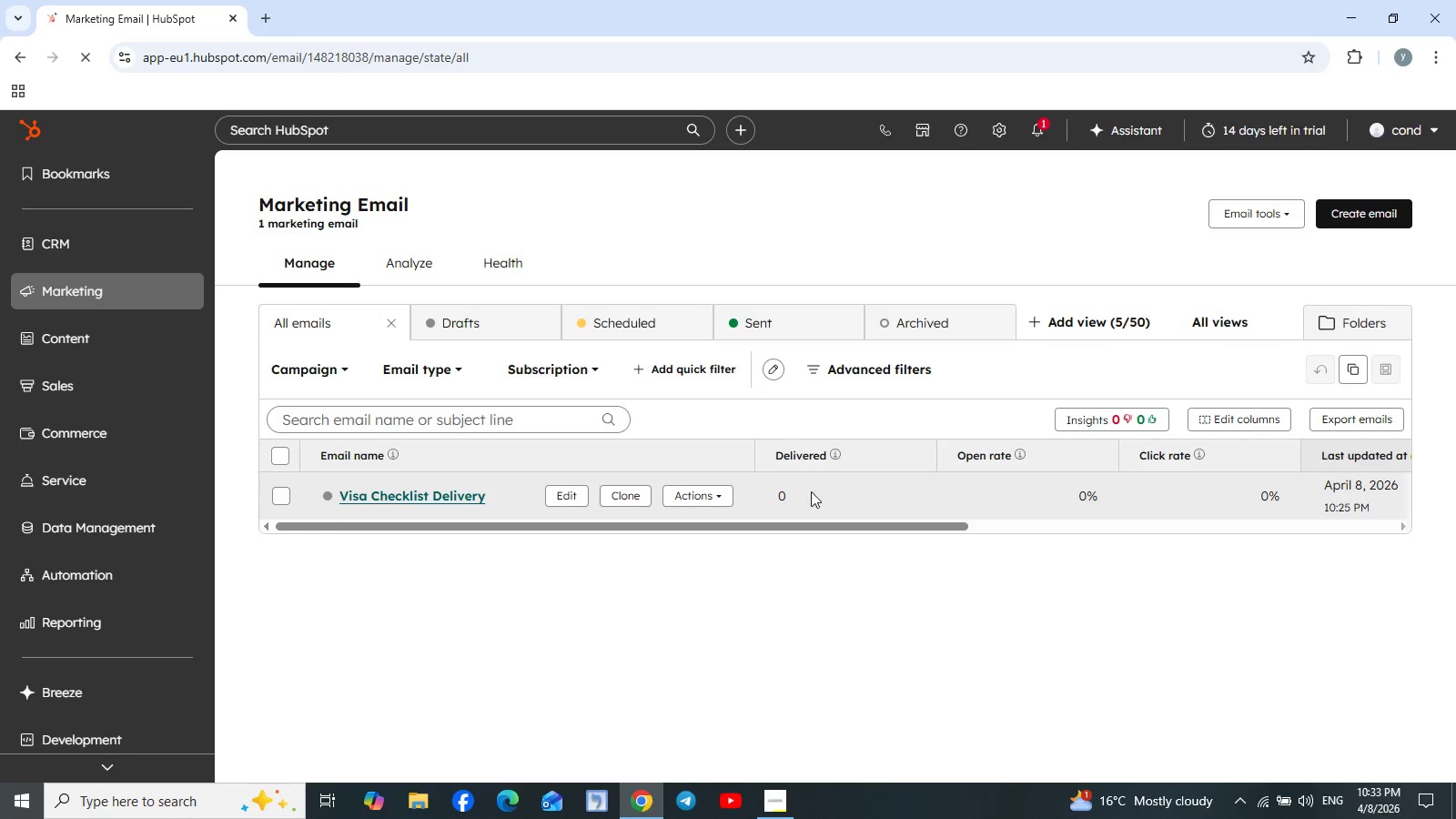 
left_click([1335, 213])
 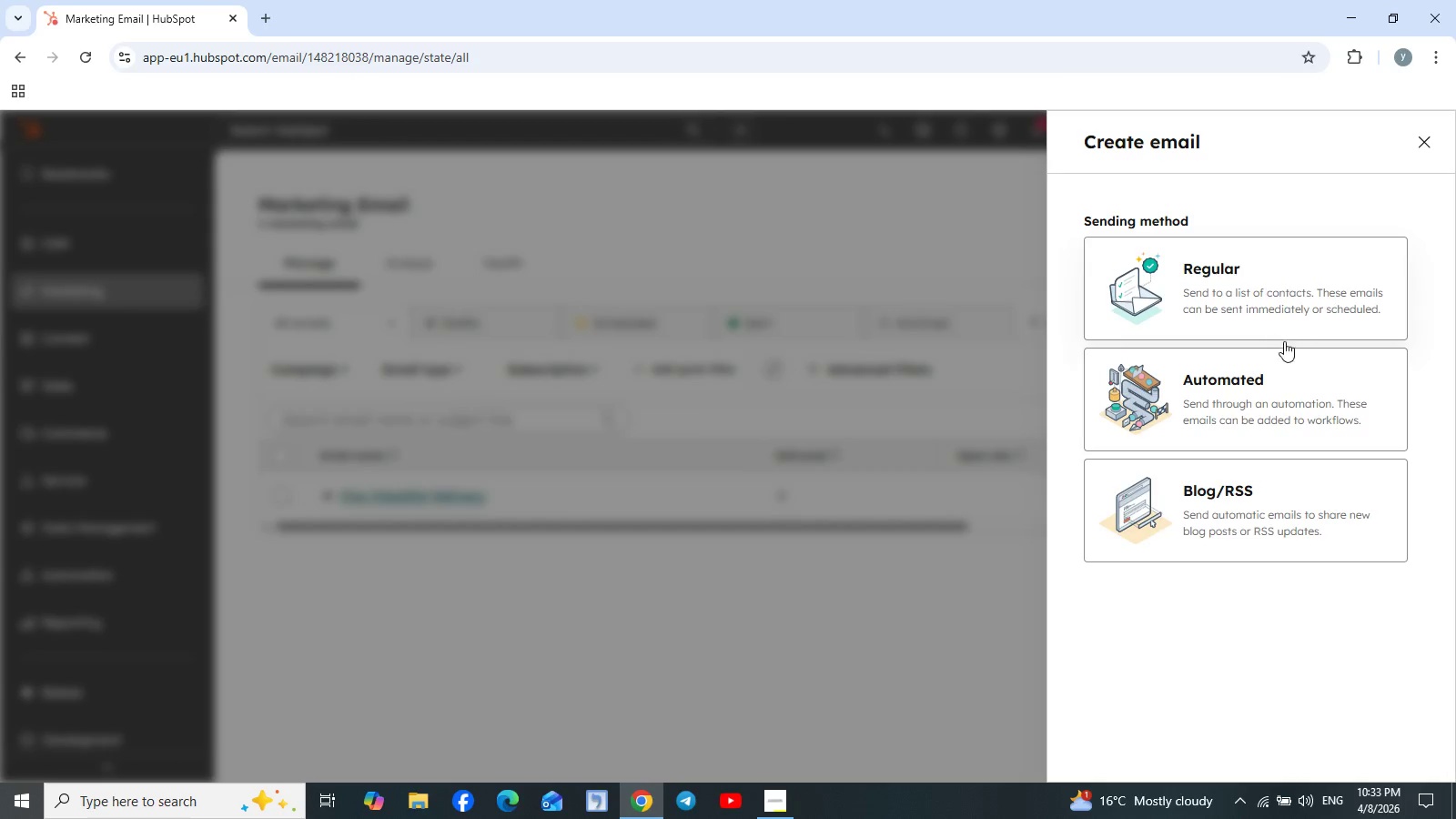 
left_click([1273, 384])
 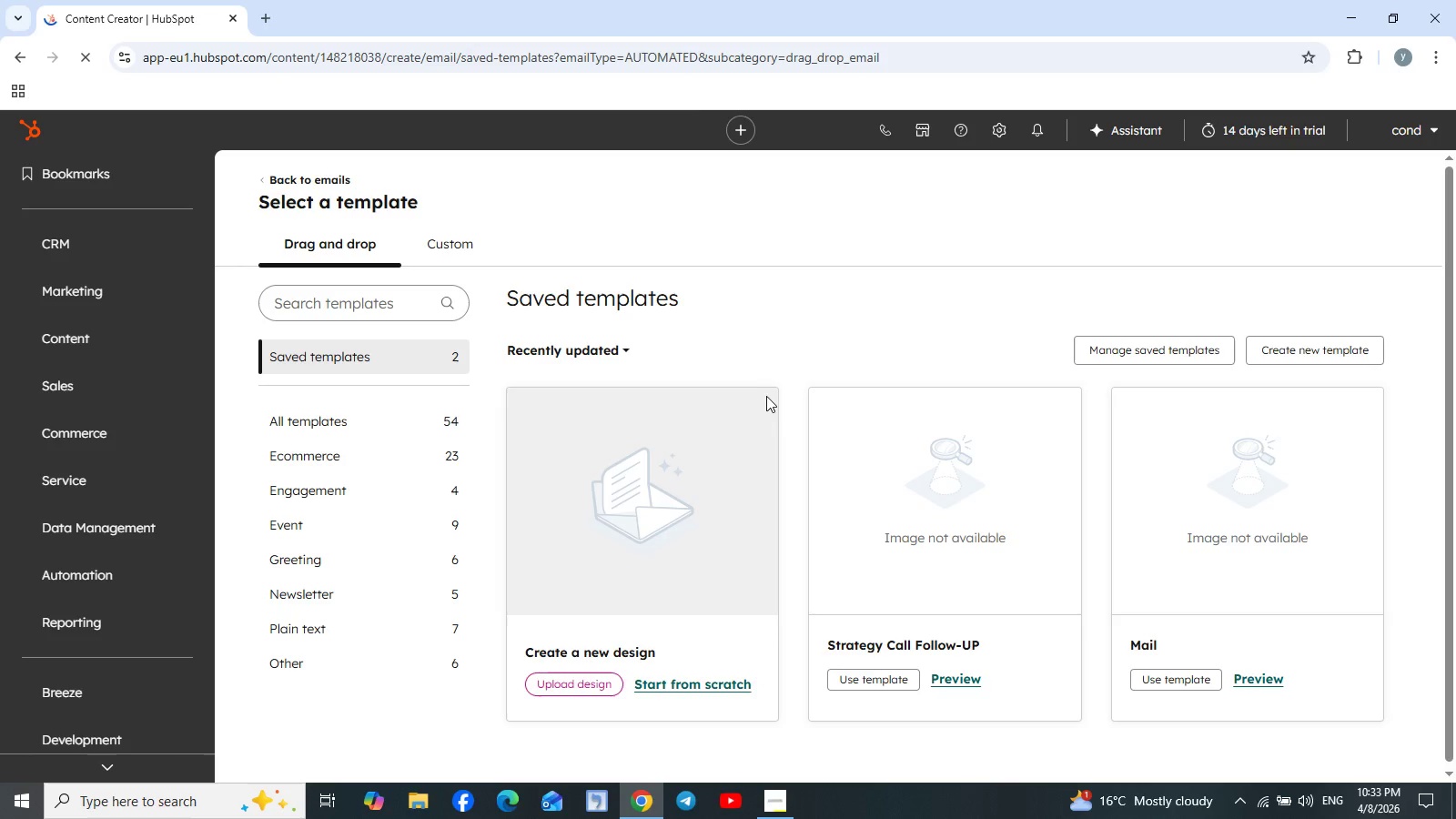 
wait(11.36)
 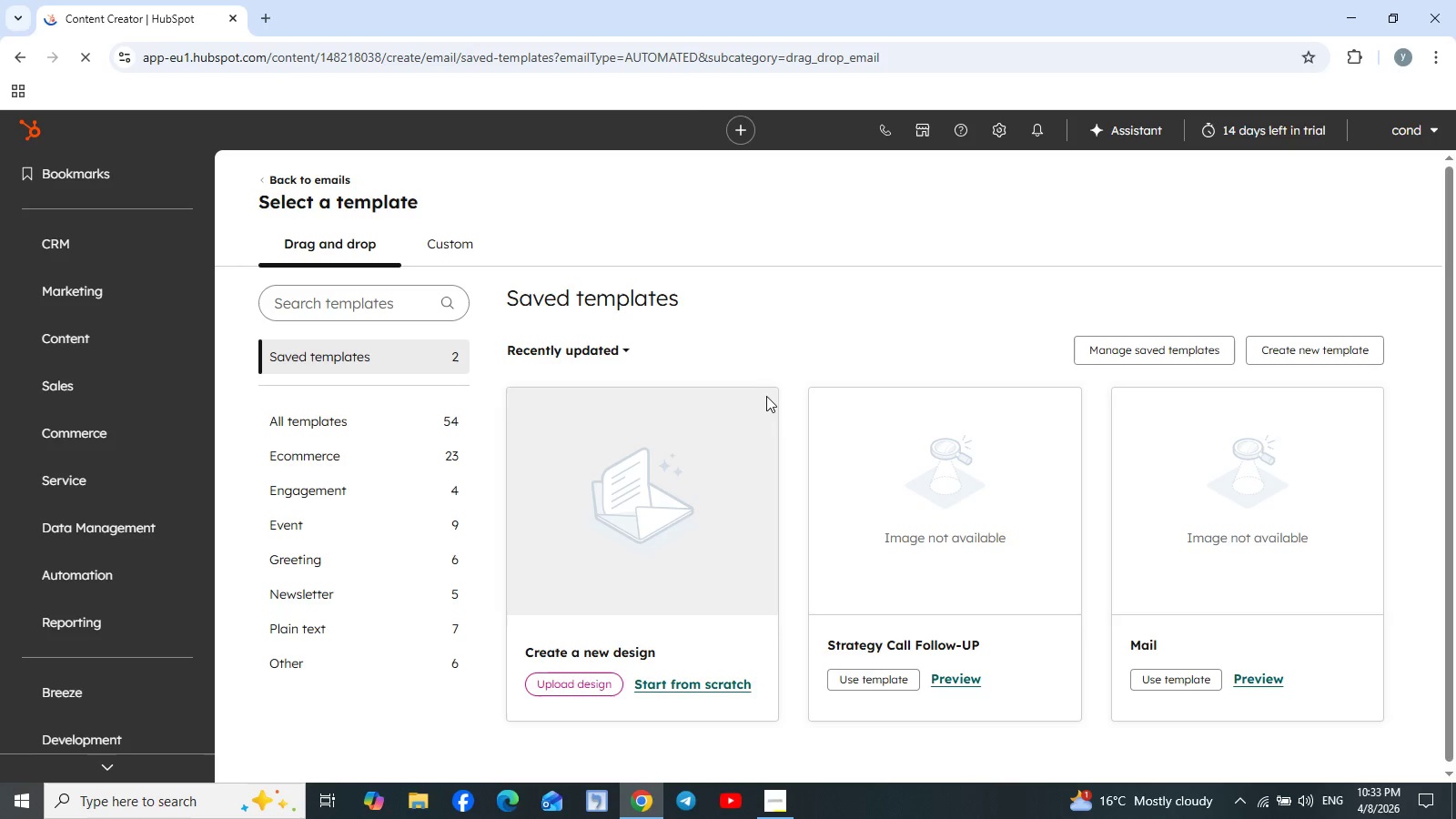 
left_click([899, 678])
 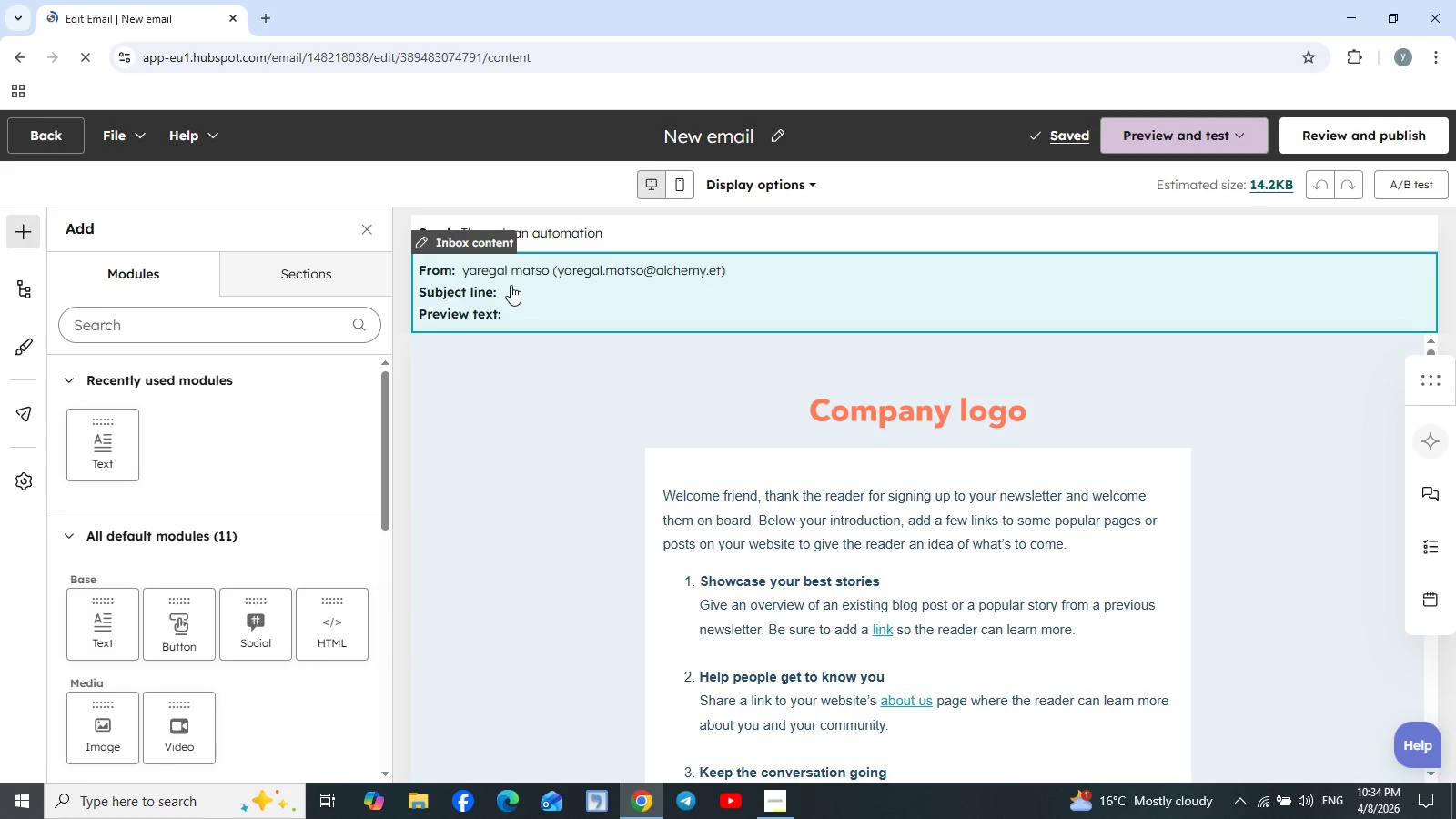 
wait(13.62)
 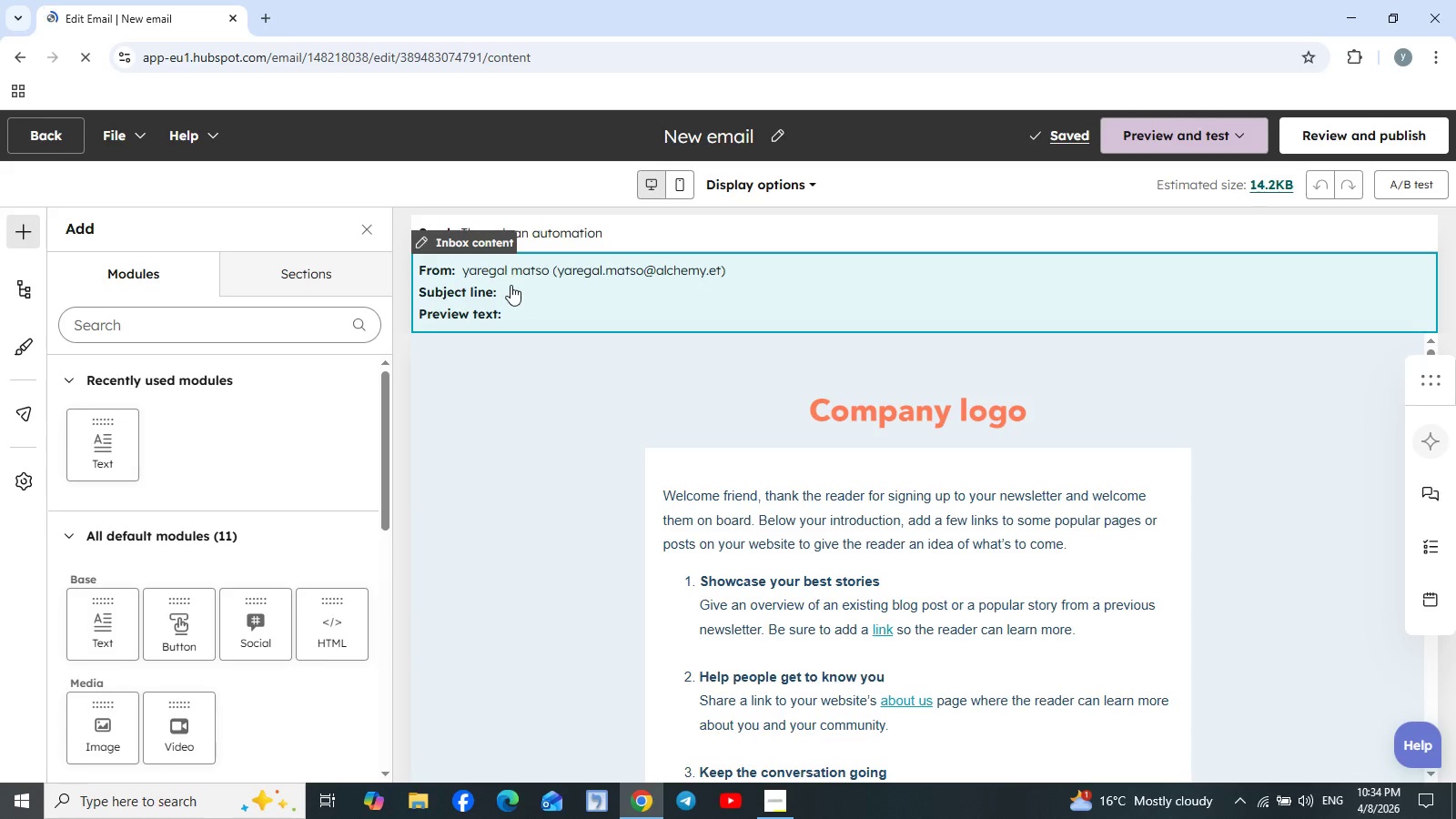 
left_click([411, 242])
 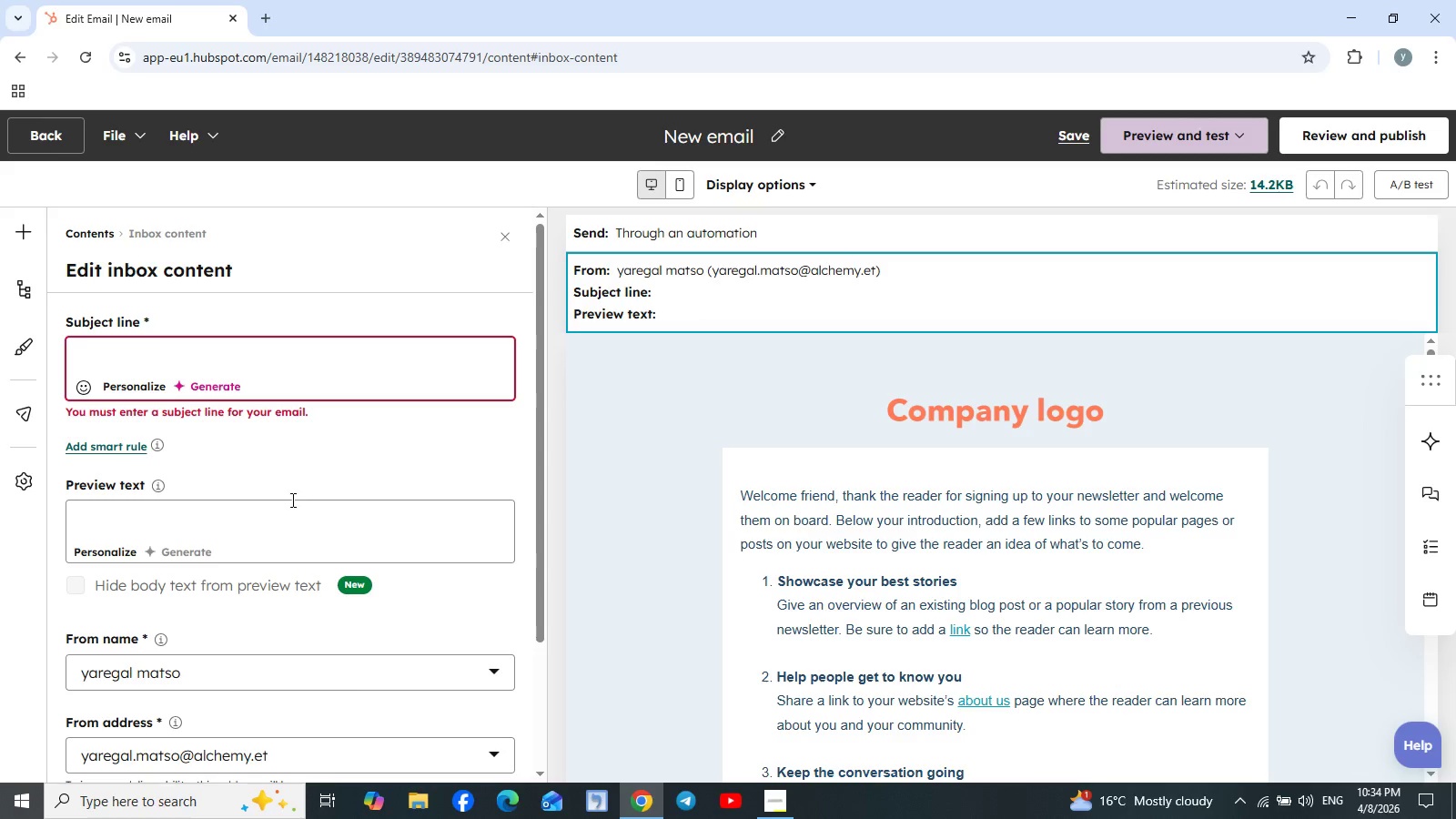 
wait(5.2)
 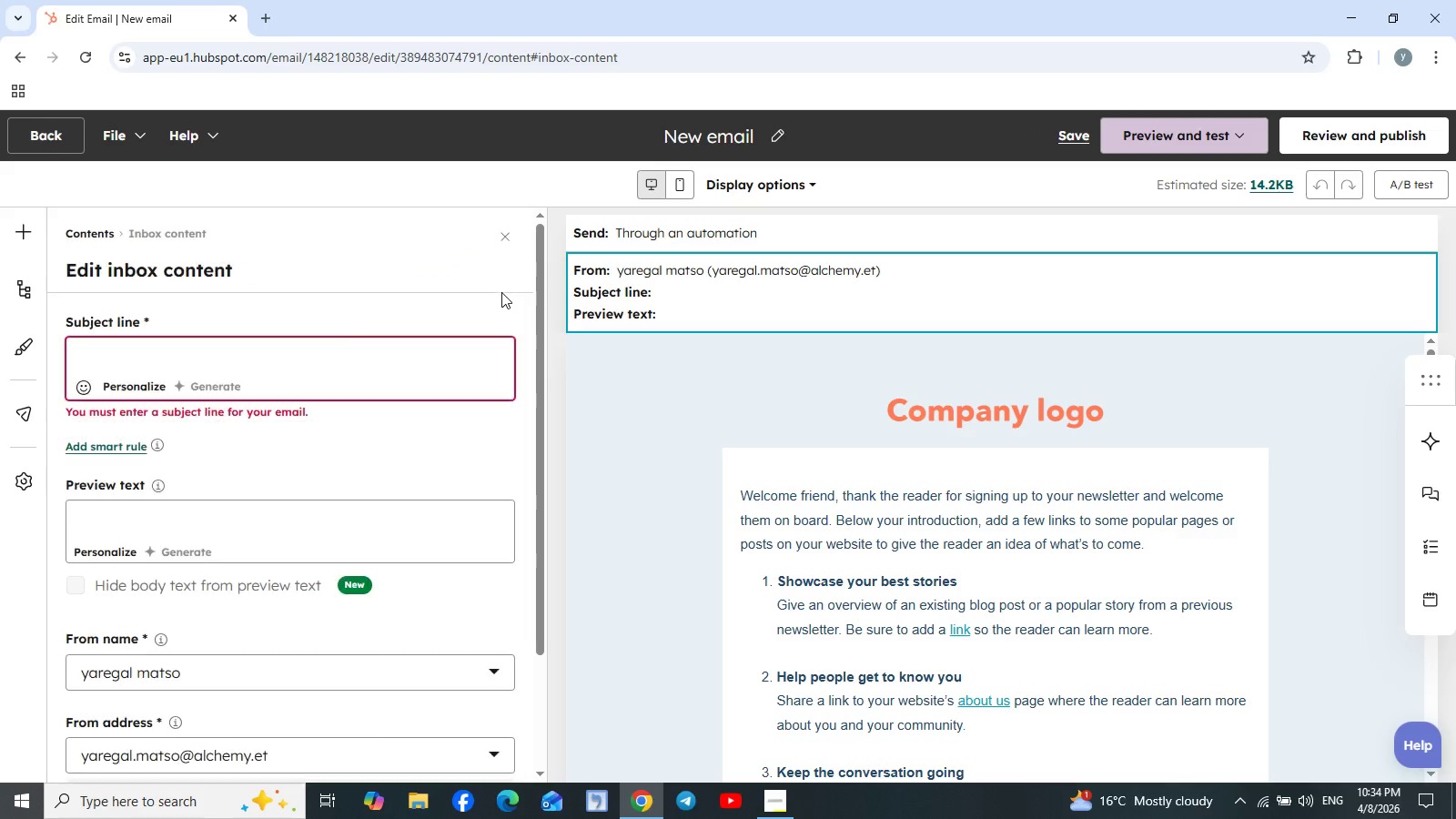 
left_click([205, 352])
 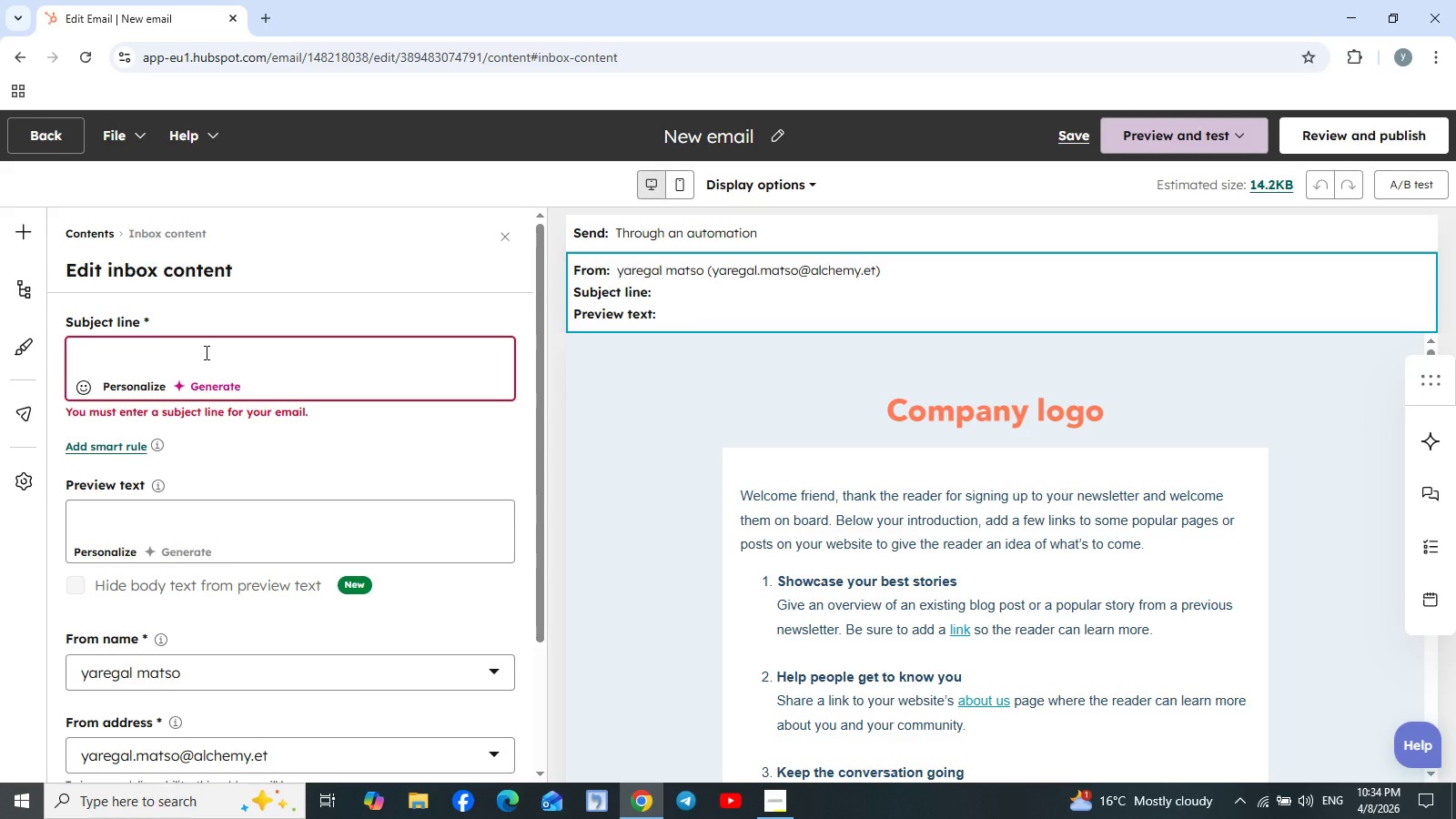 
wait(8.06)
 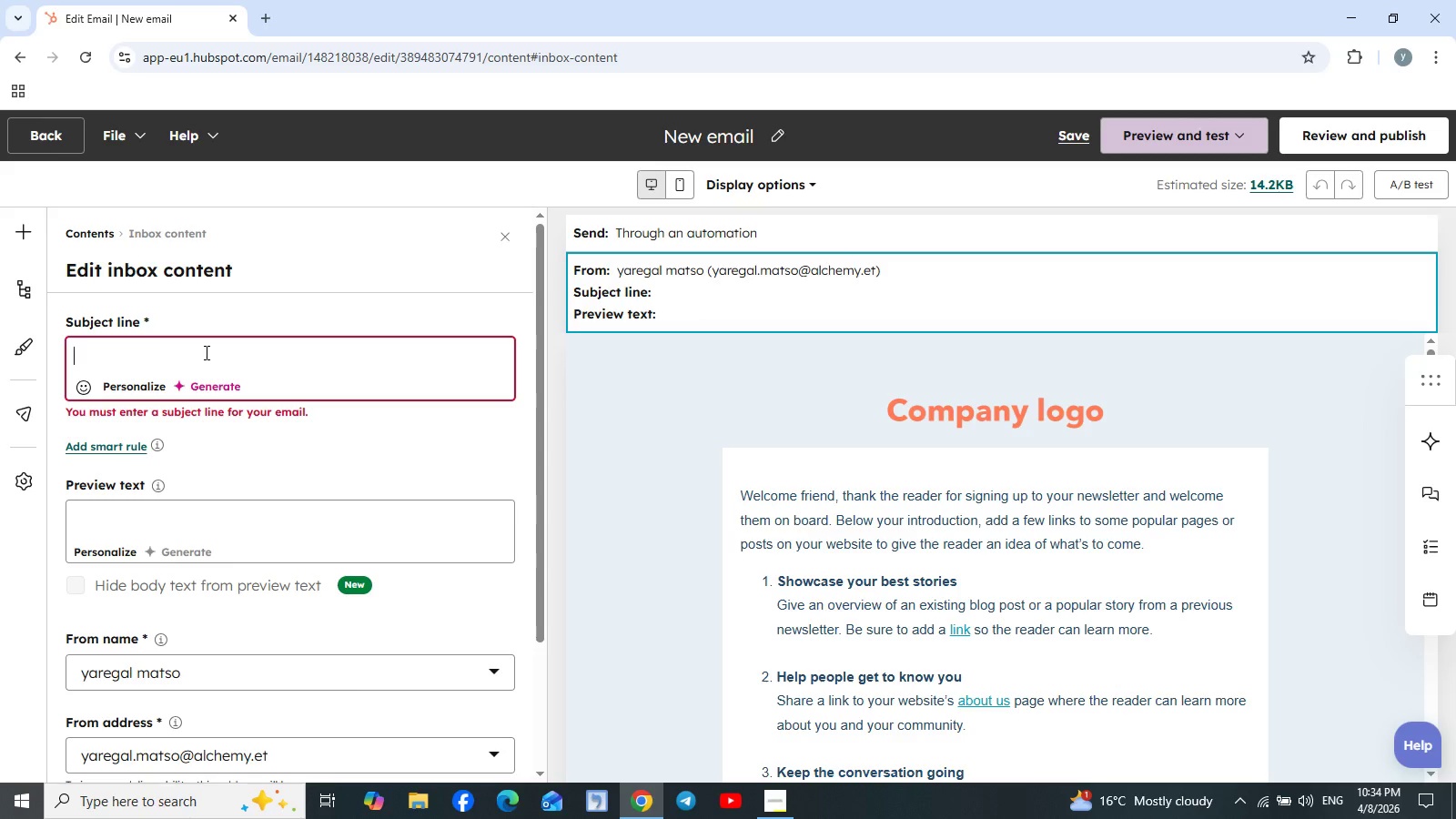 
type(Ready To Make Your Move Happen/)
key(Backspace)
type(?)
 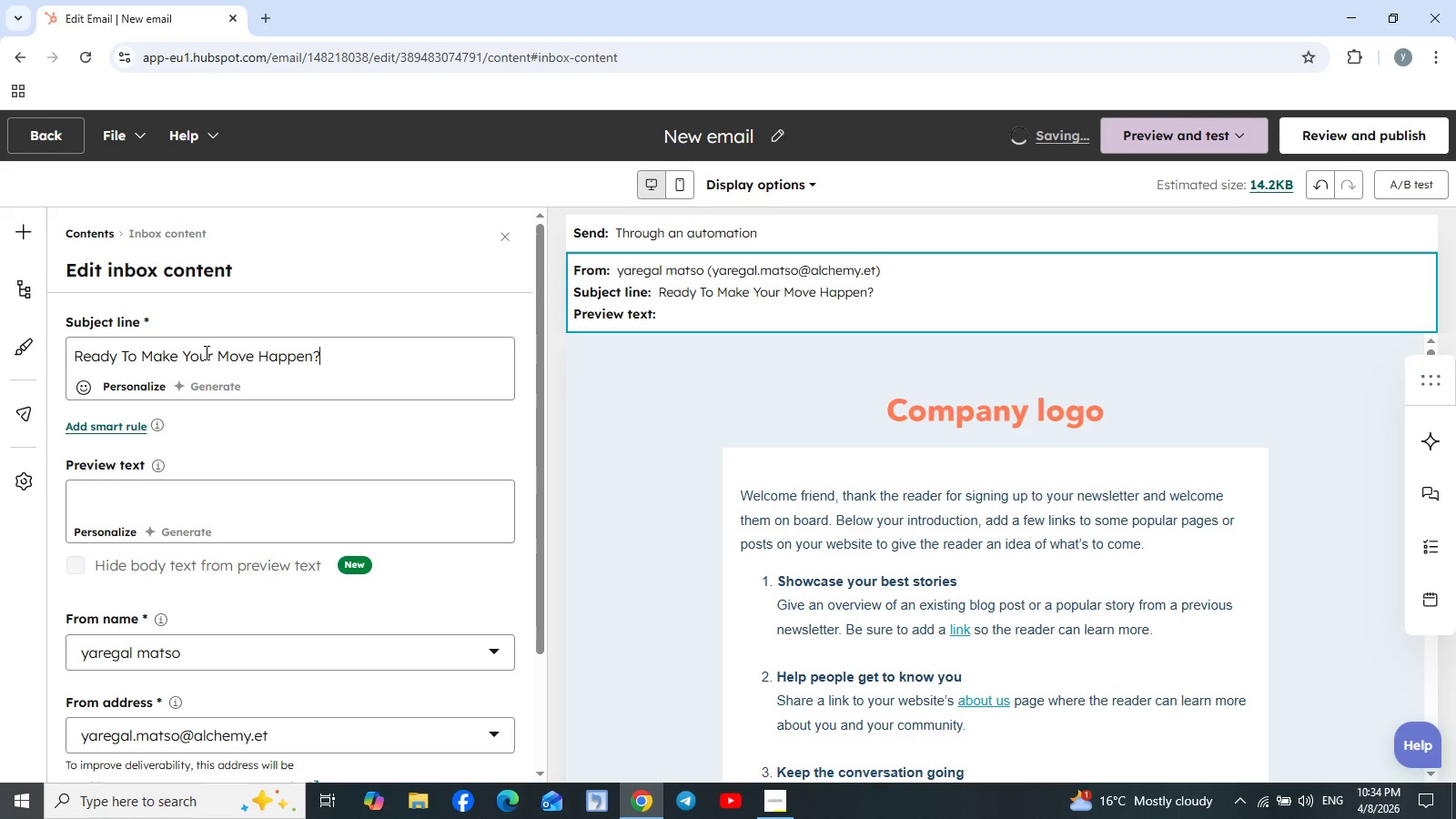 
left_click([787, 136])
 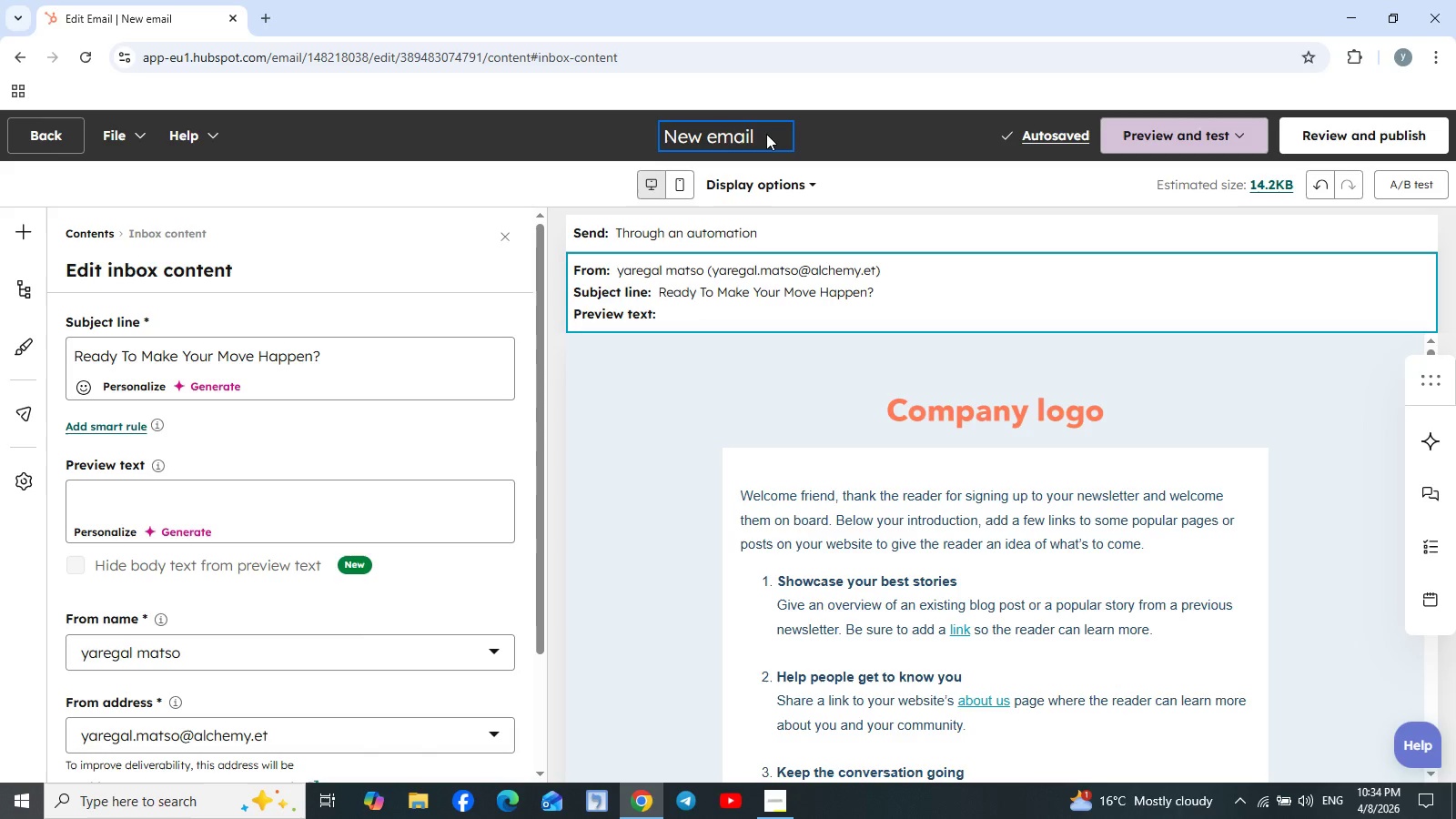 
hold_key(key=Backspace, duration=1.51)
 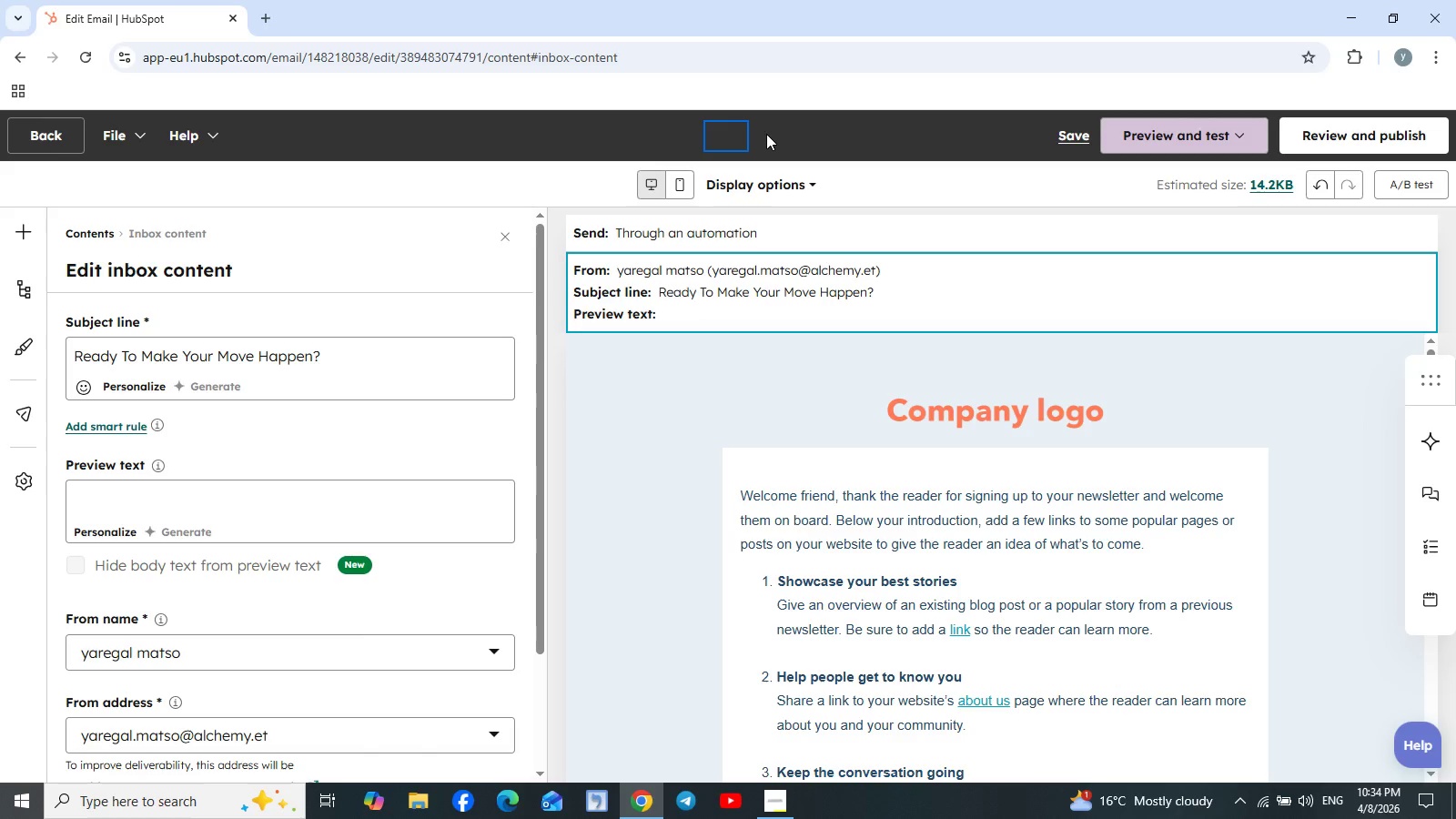 
key(Backspace)
key(Backspace)
key(Backspace)
type(Starategy )
 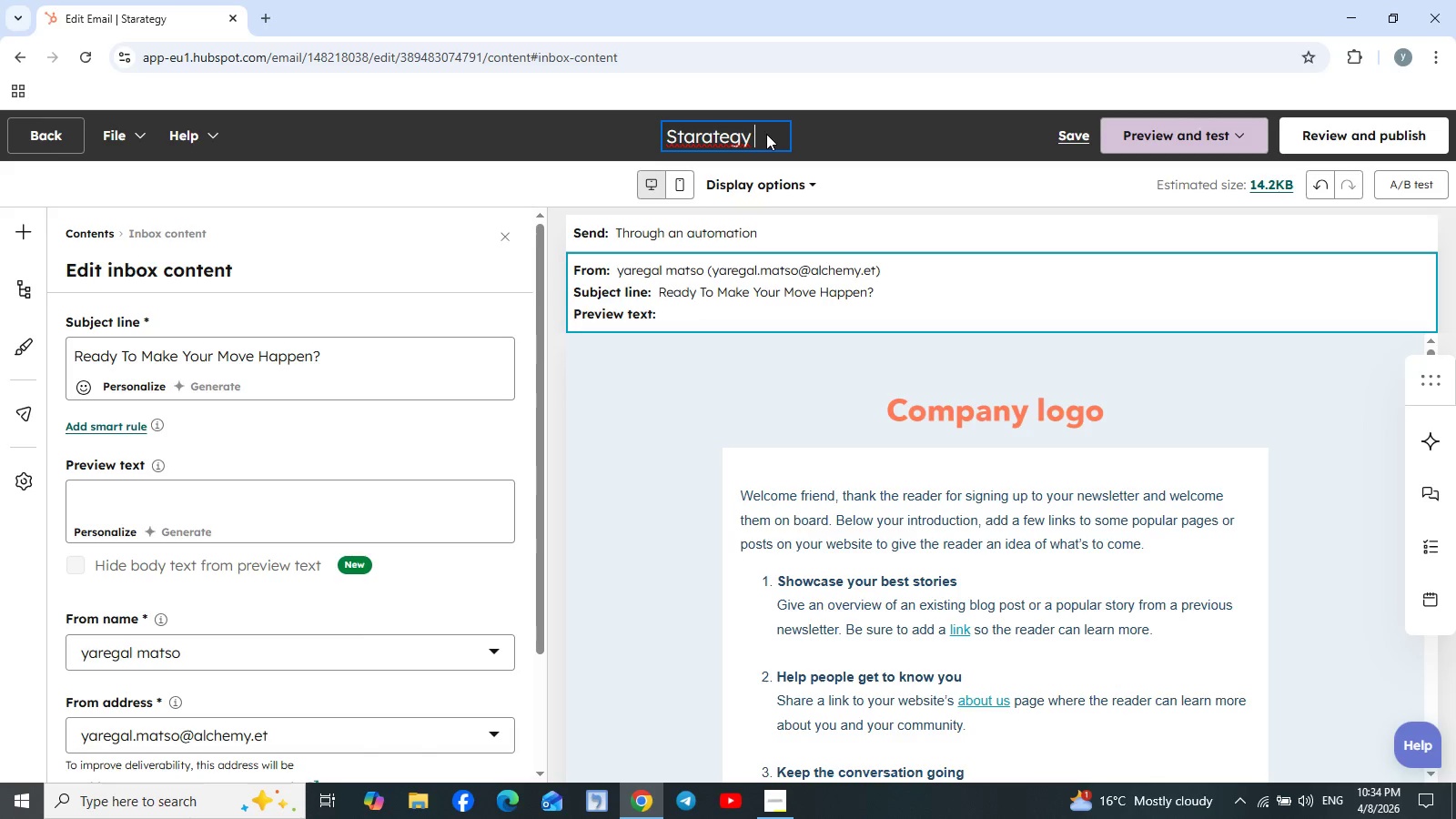 
key(ArrowLeft)
 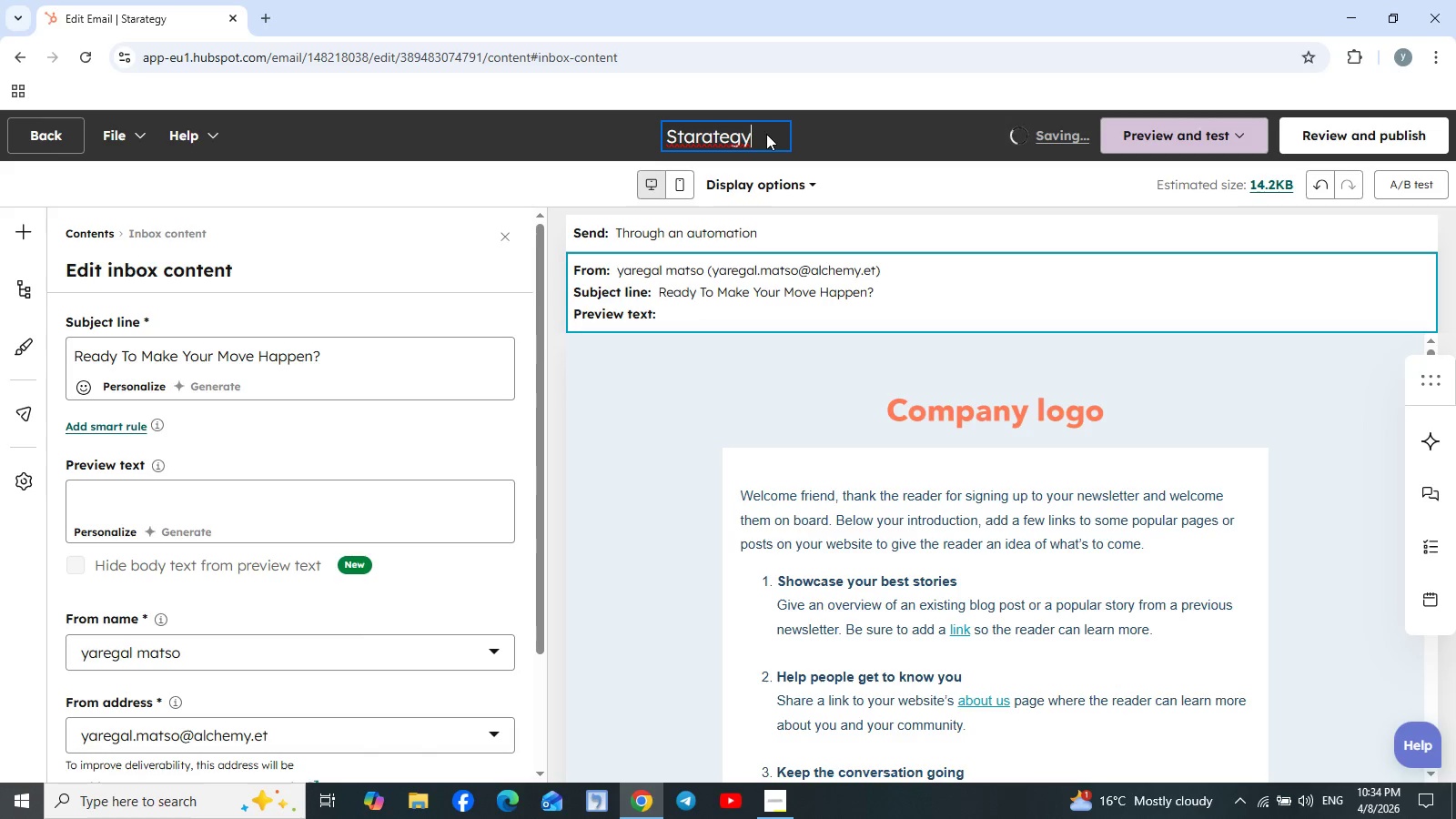 
key(ArrowLeft)
 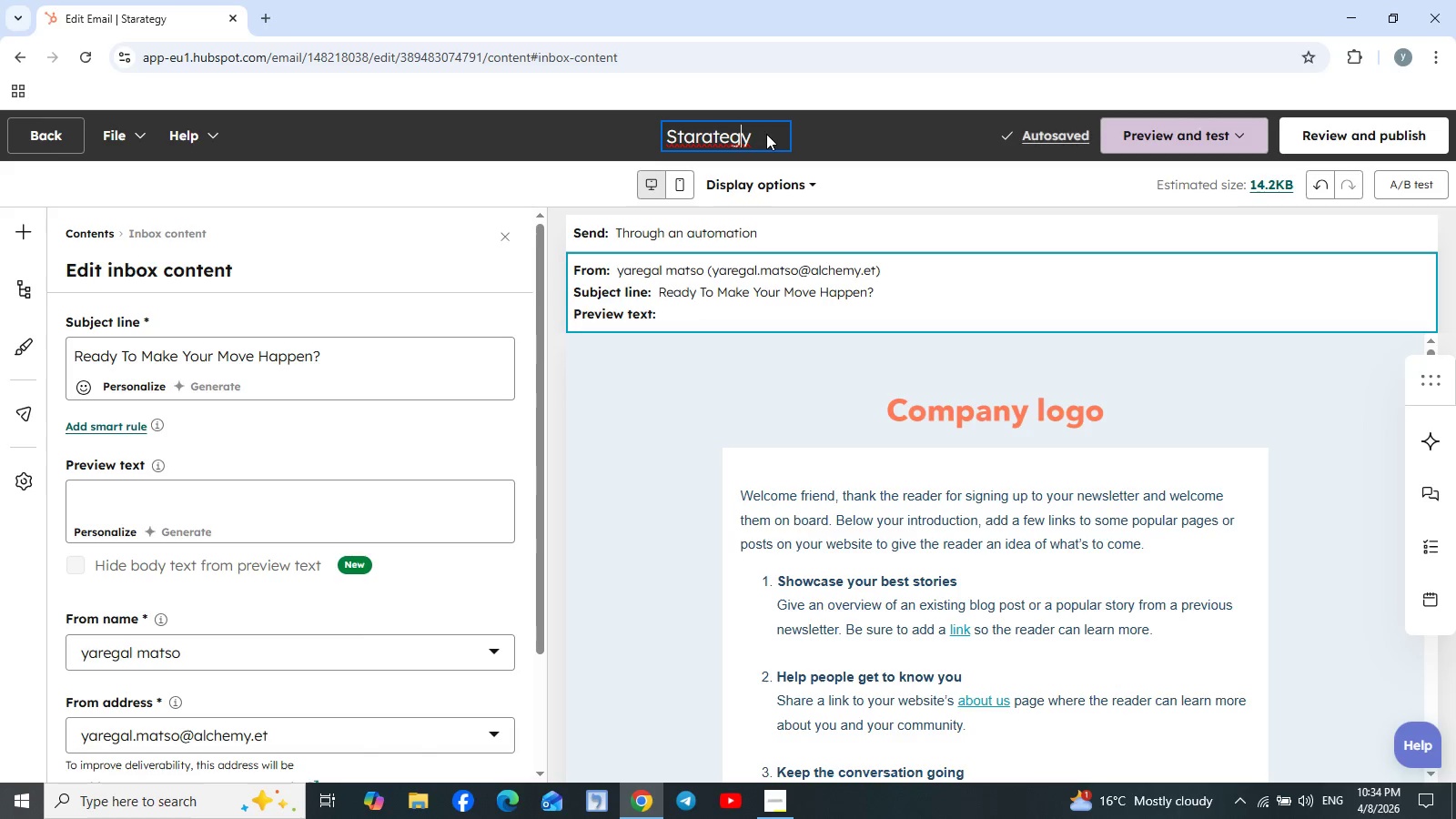 
key(ArrowLeft)
 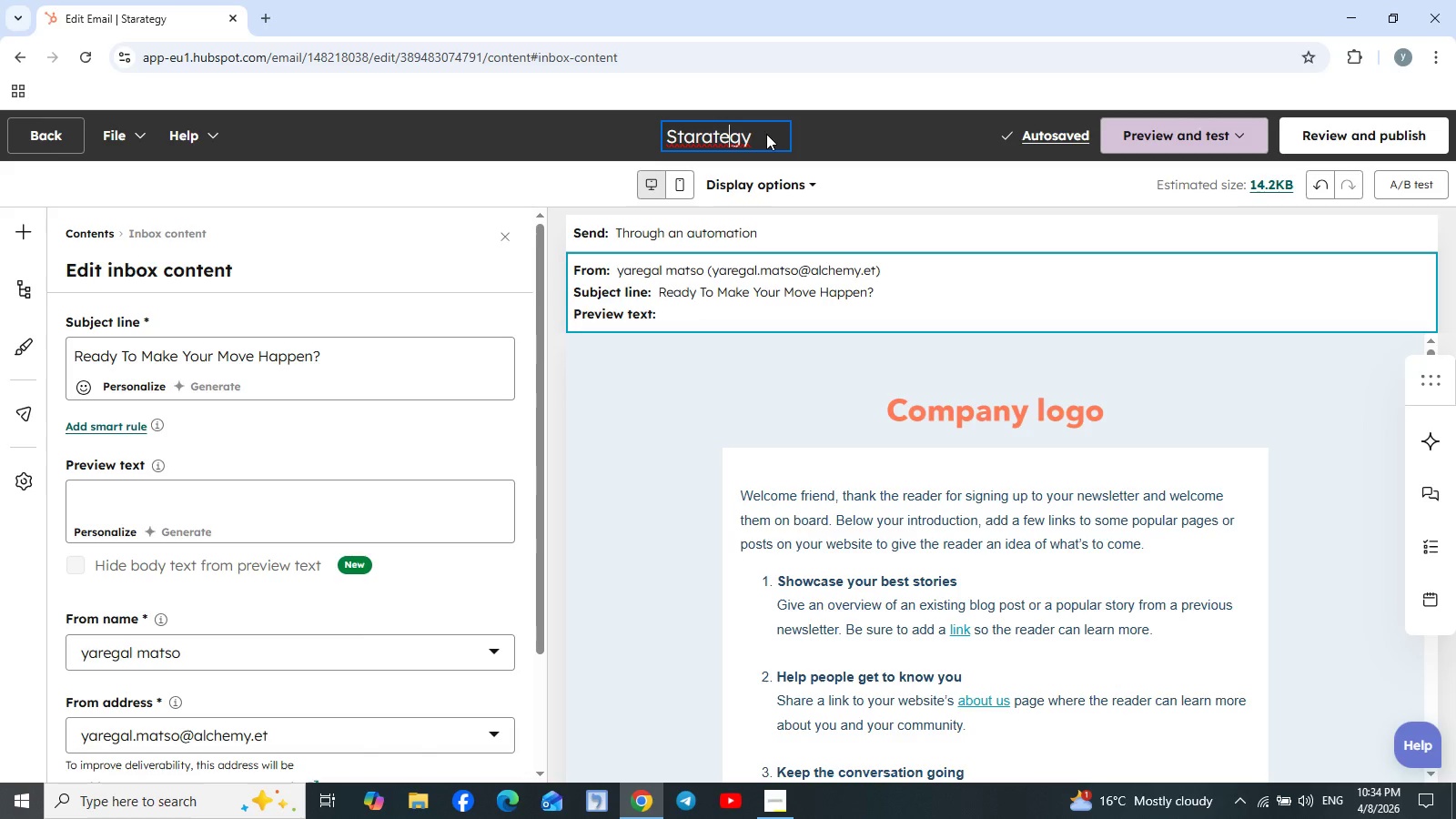 
key(ArrowLeft)
 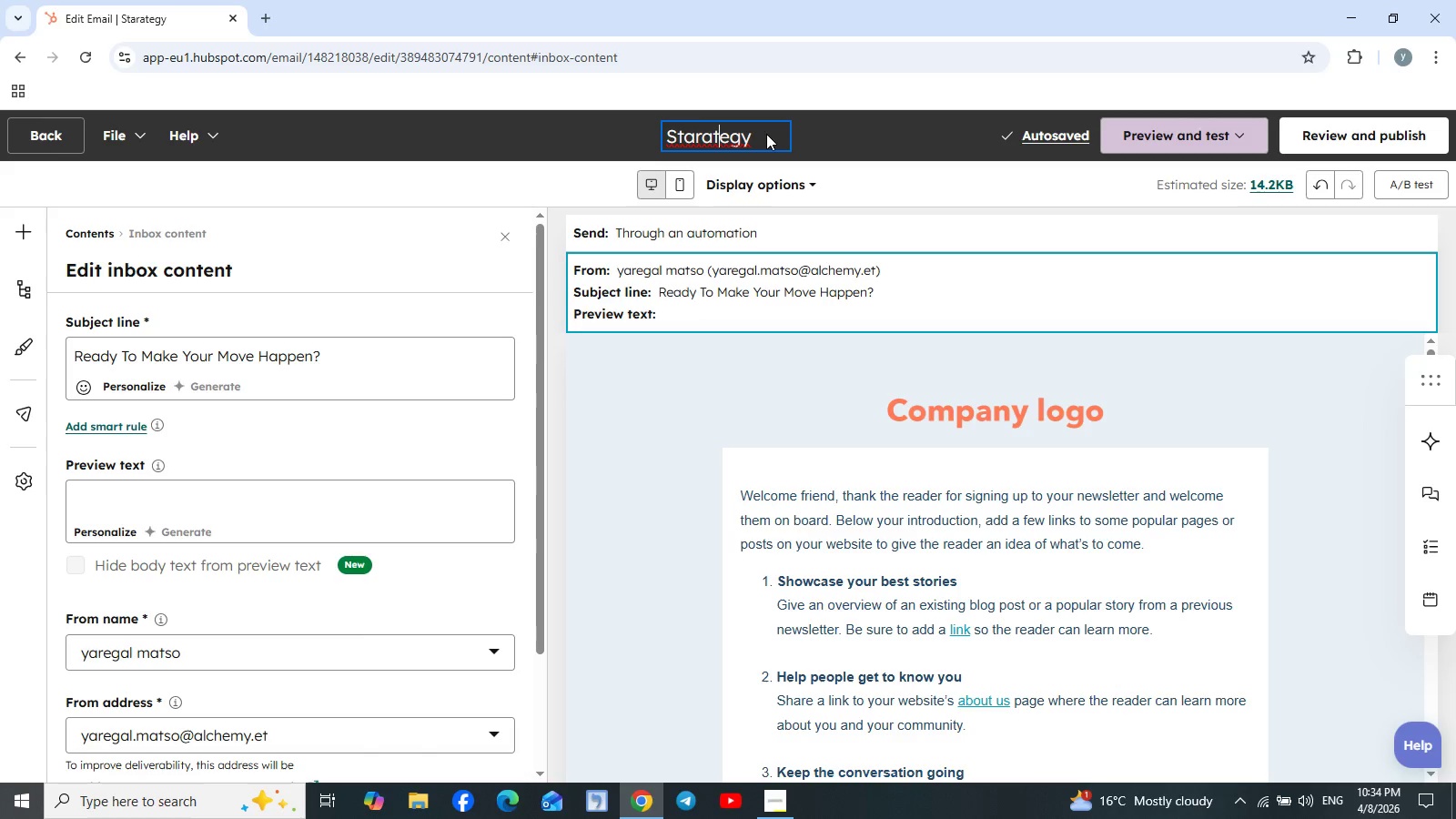 
key(ArrowLeft)
 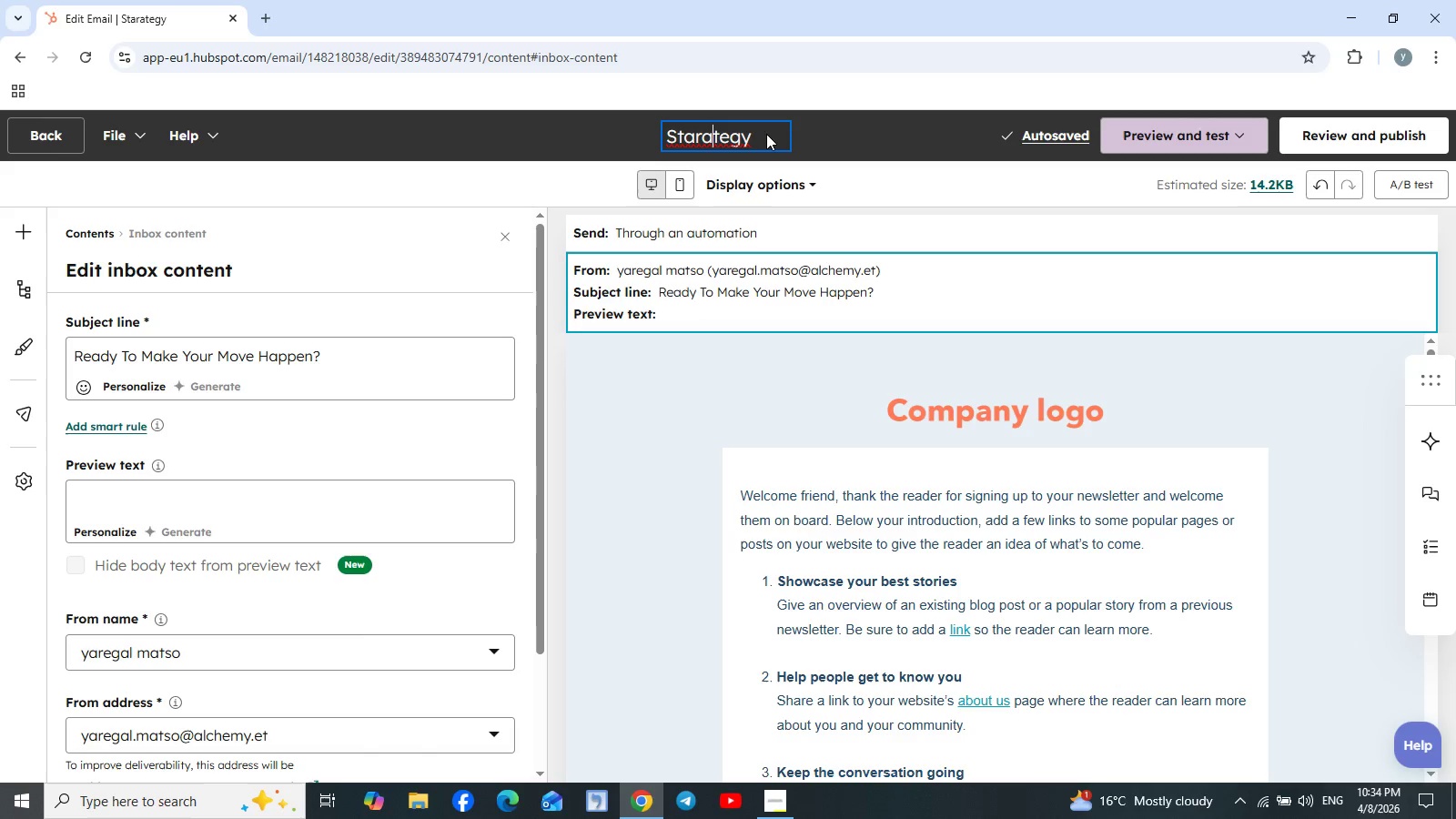 
key(ArrowLeft)
 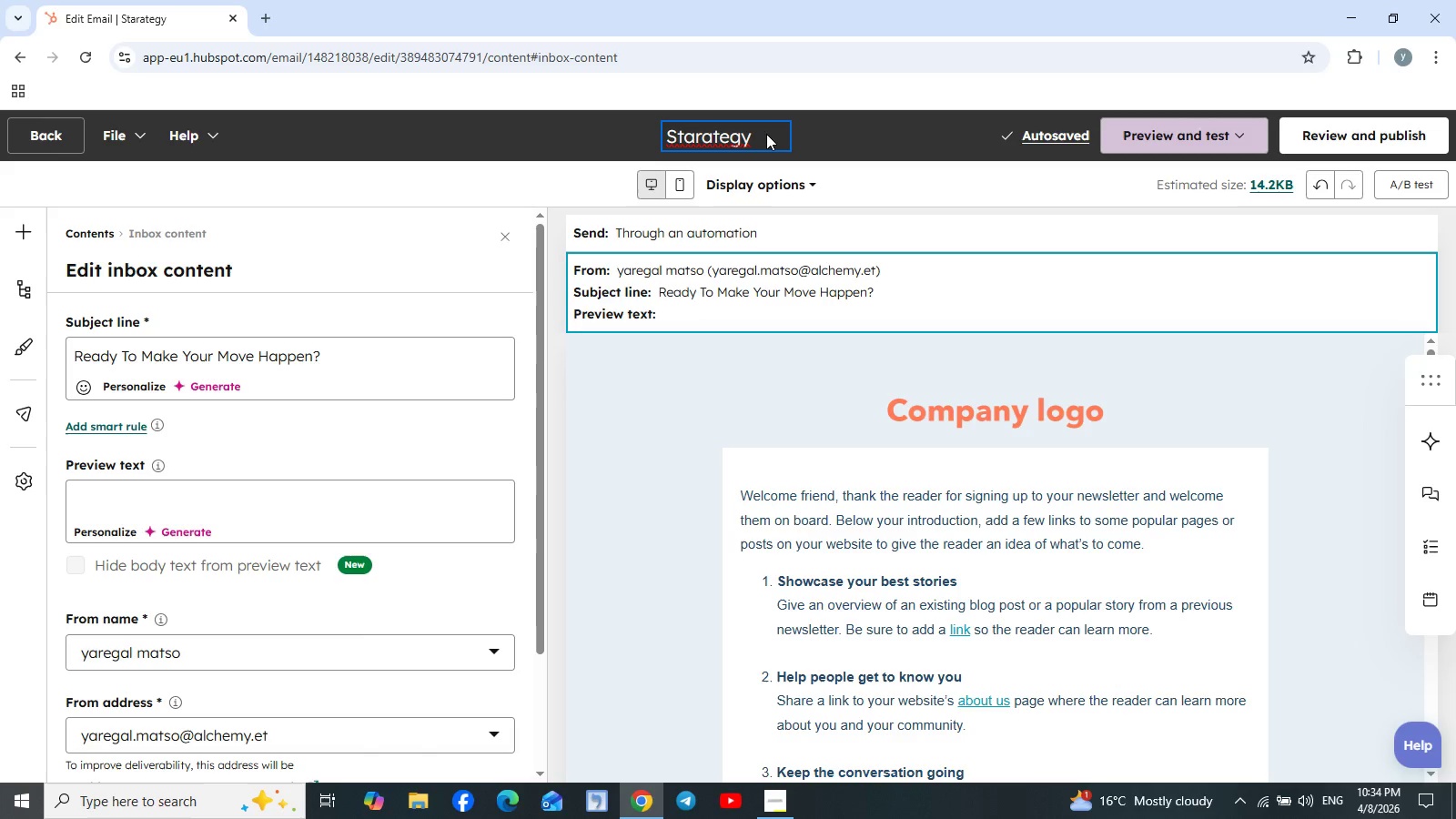 
key(ArrowLeft)
 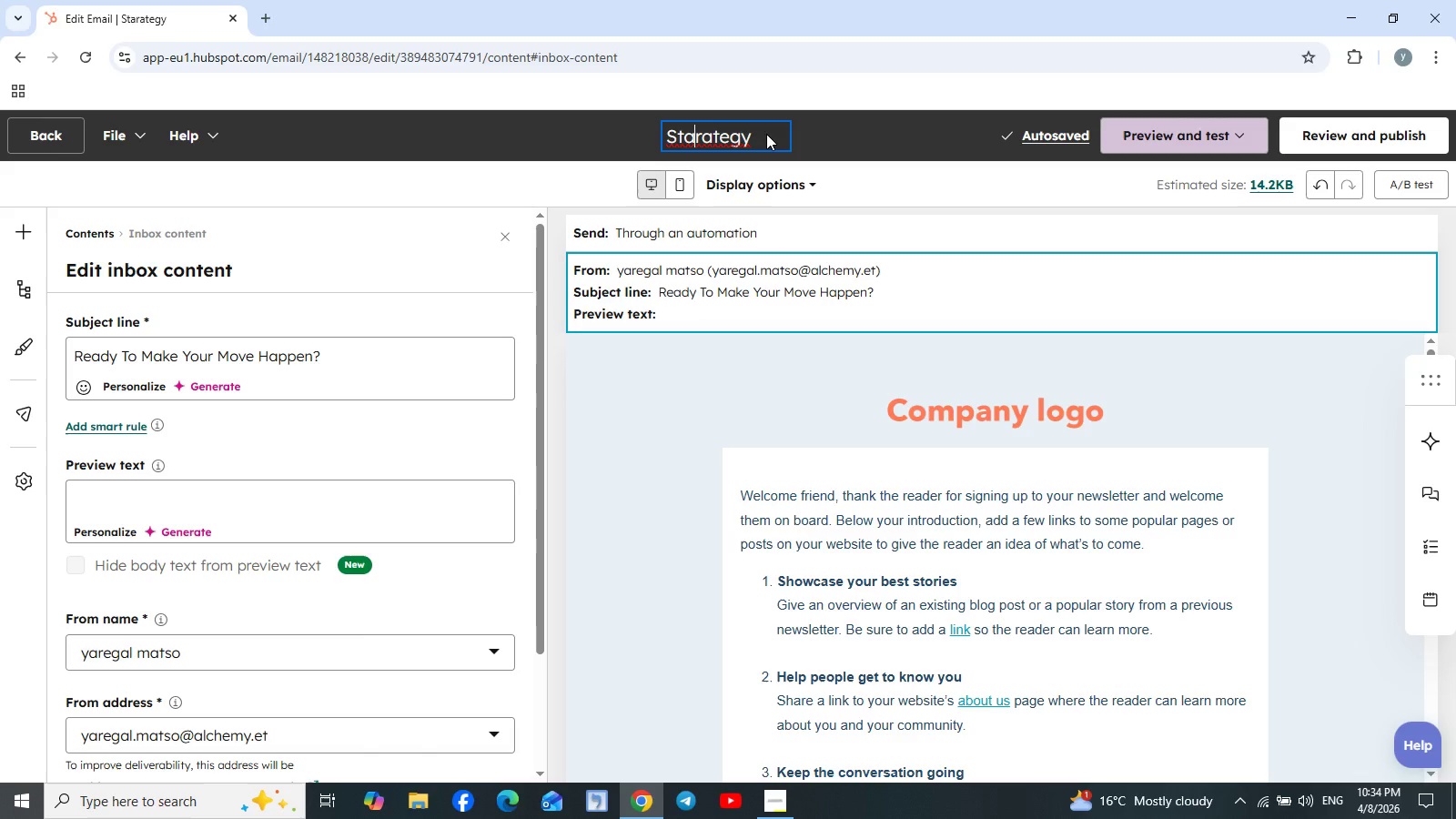 
key(Backspace)
 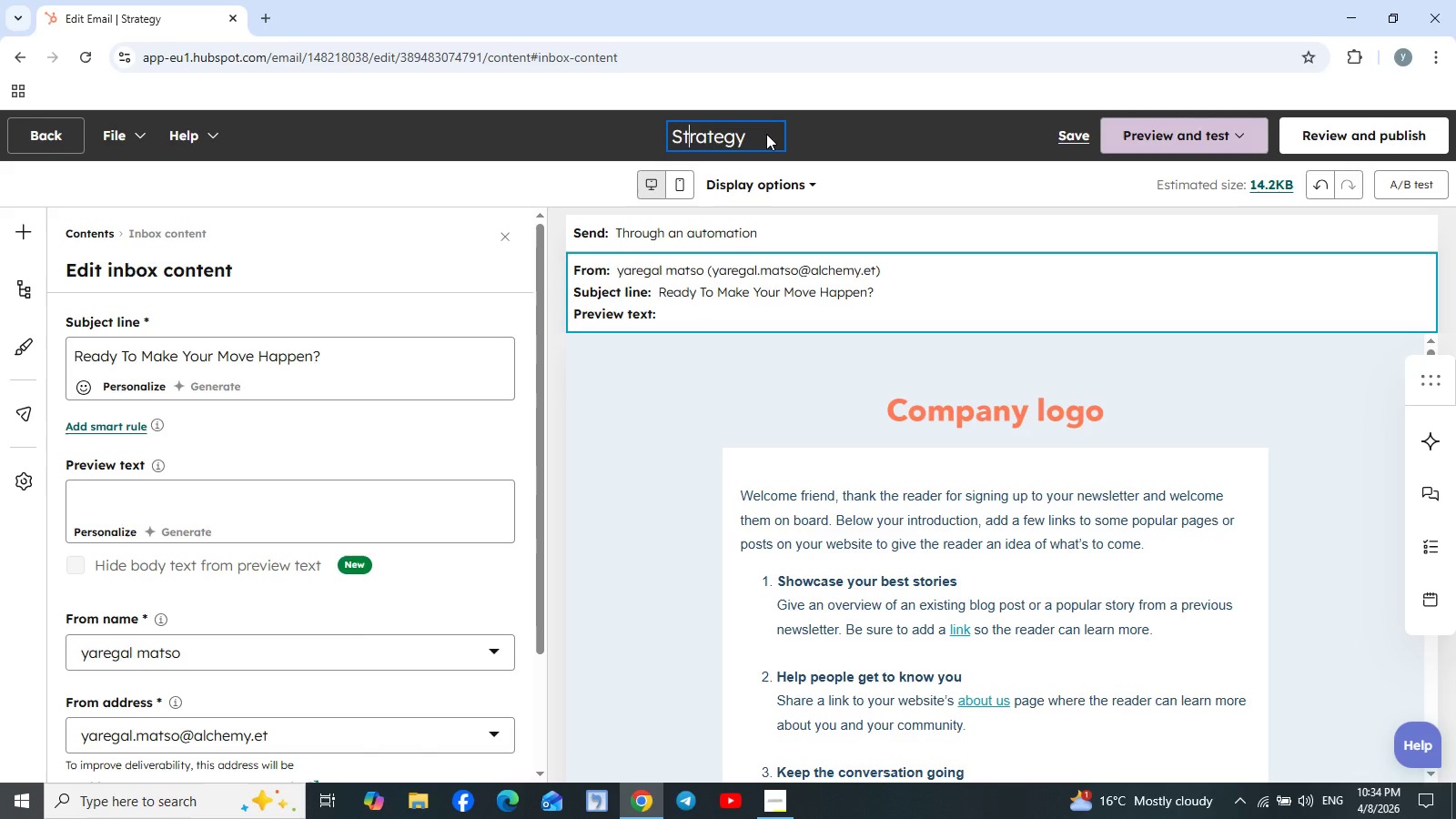 
key(ArrowRight)
 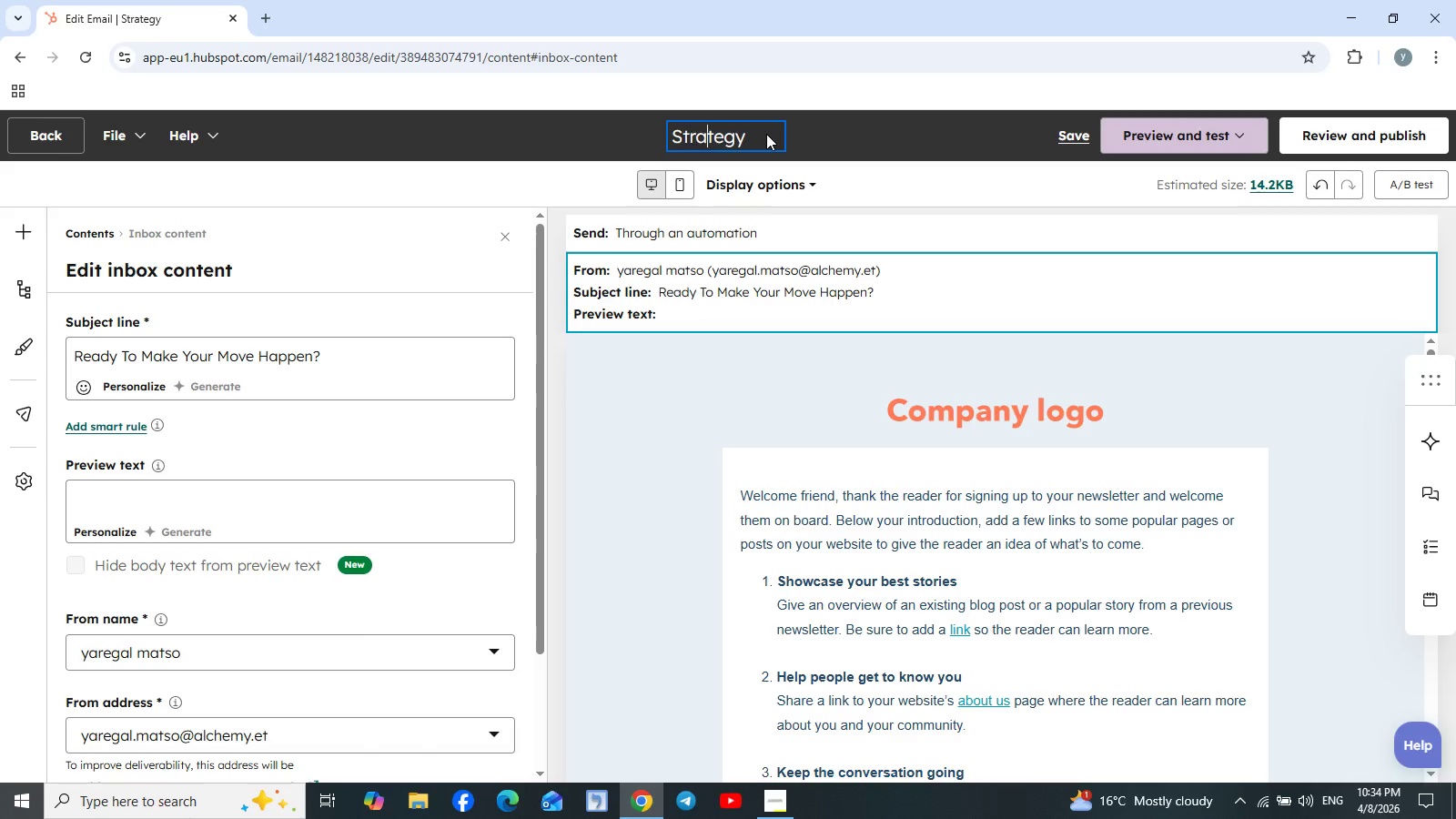 
key(ArrowRight)
 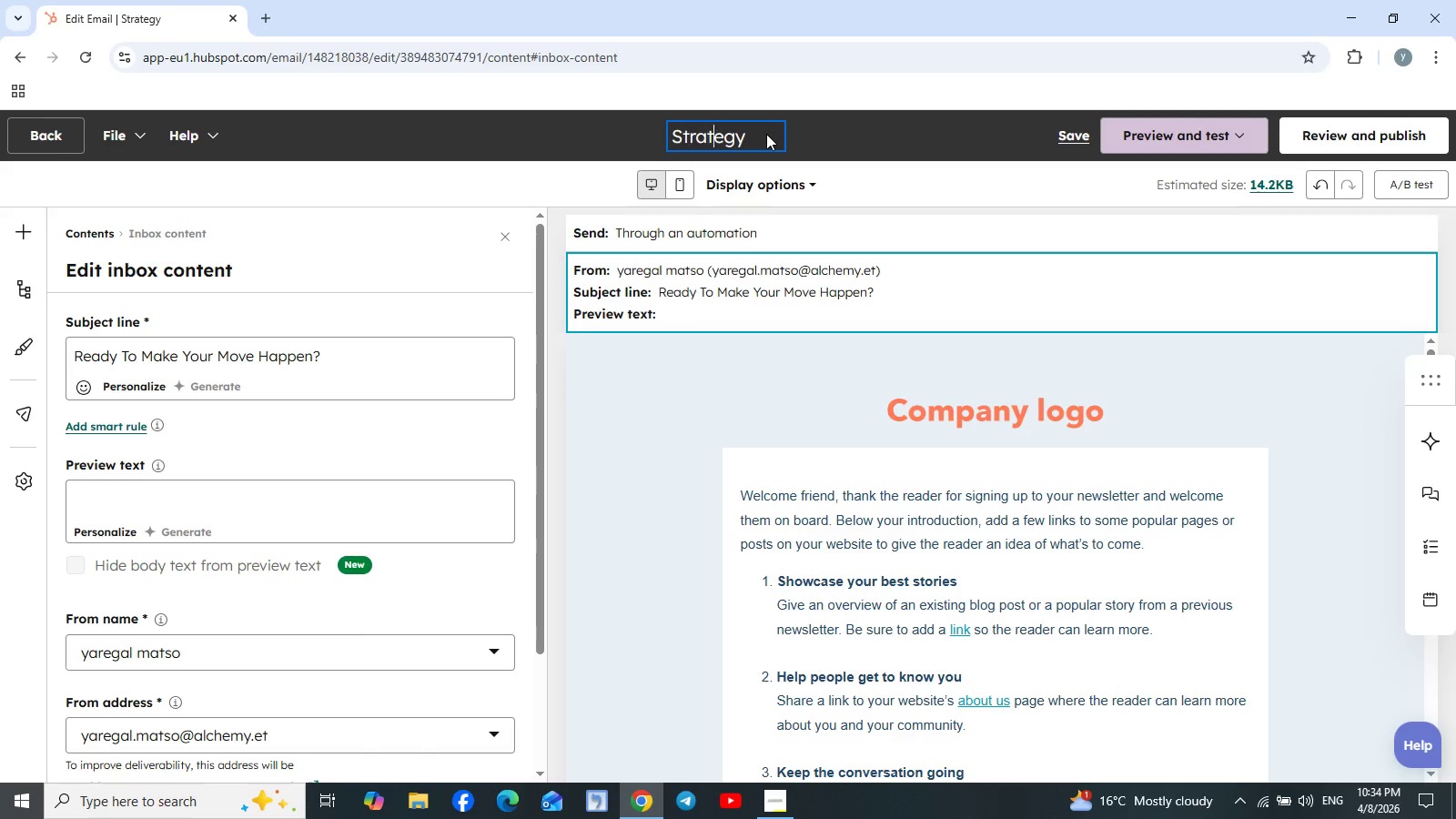 
key(ArrowRight)
 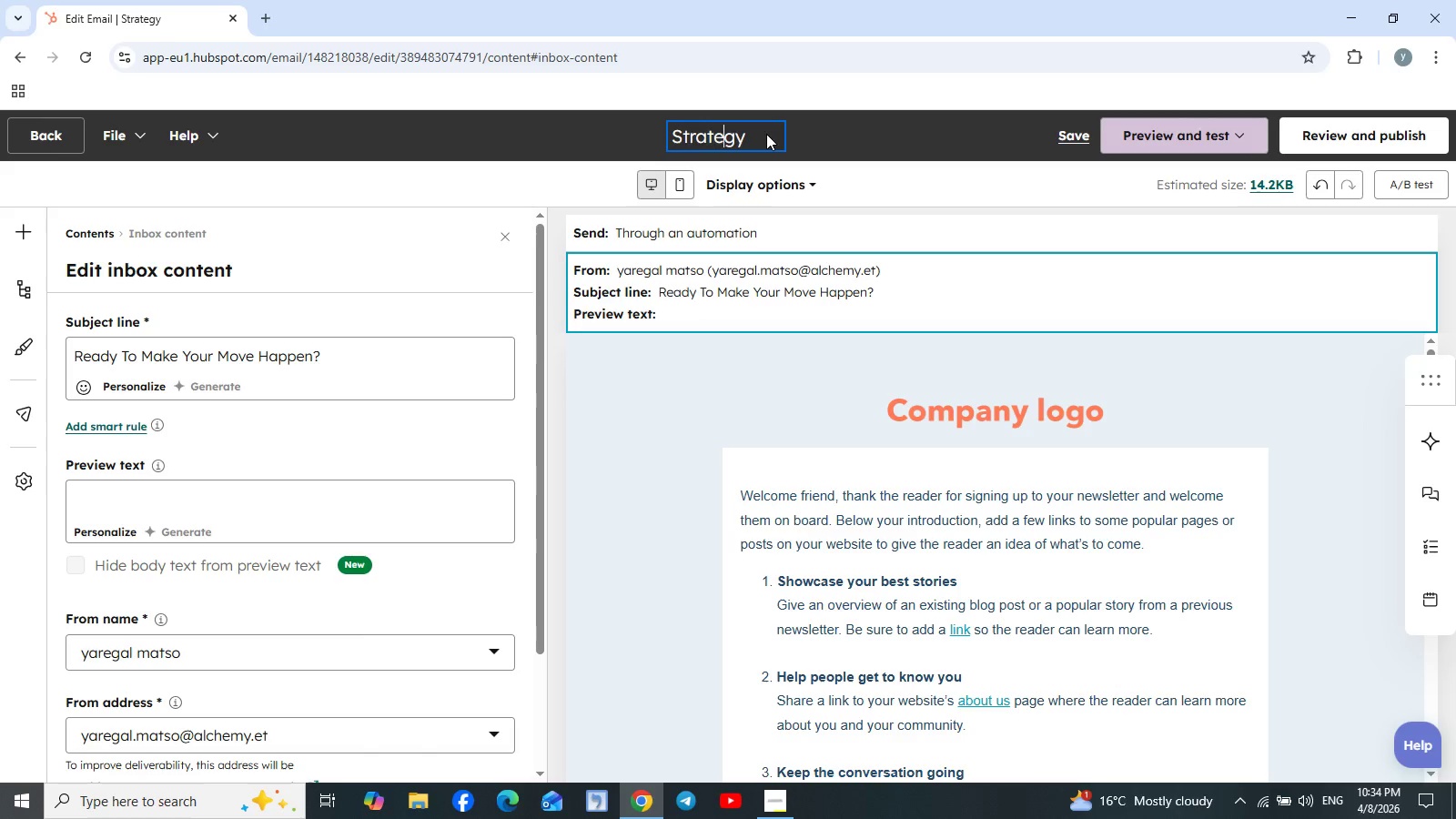 
key(ArrowRight)
 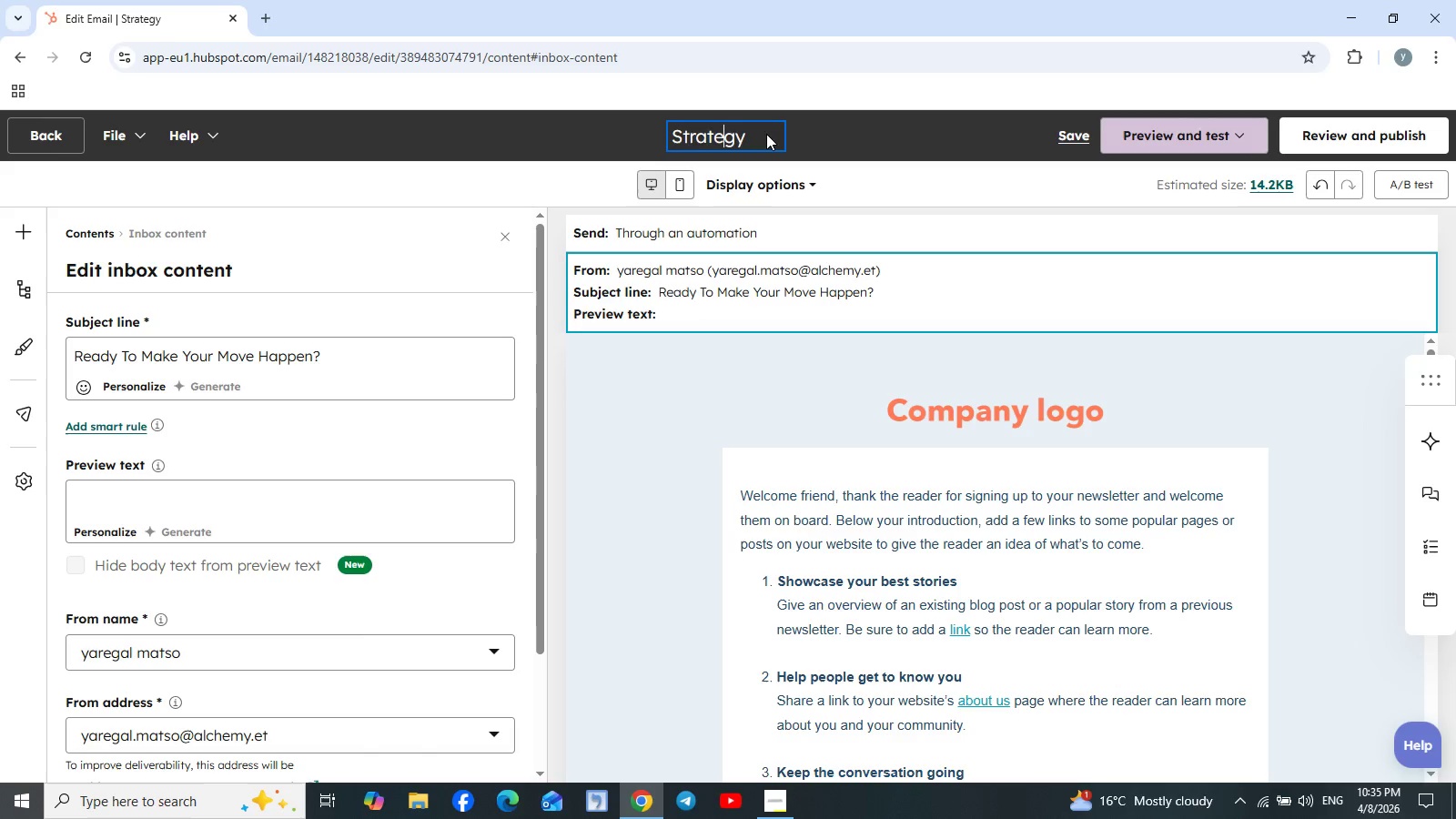 
key(ArrowRight)
 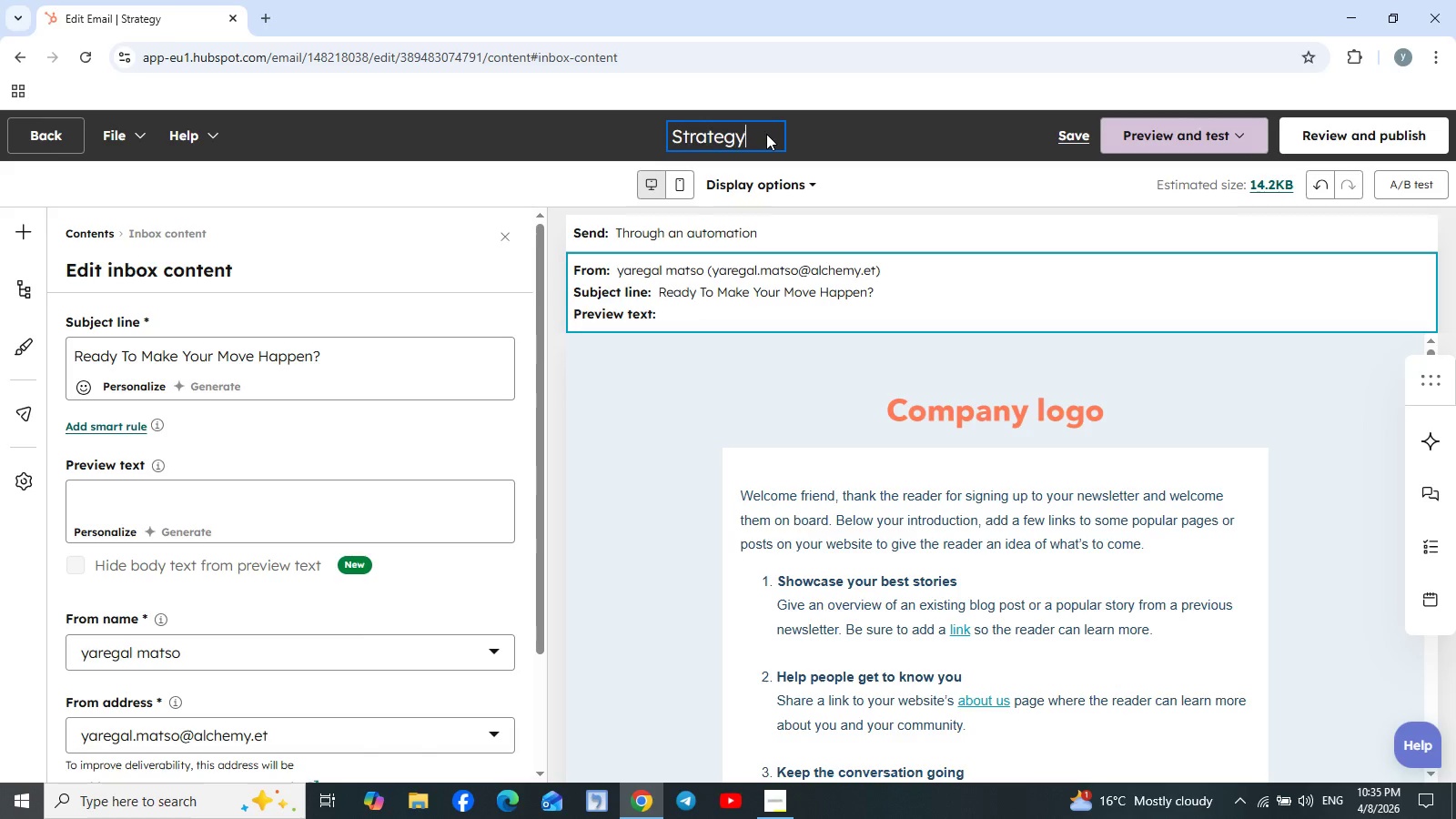 
key(ArrowRight)
 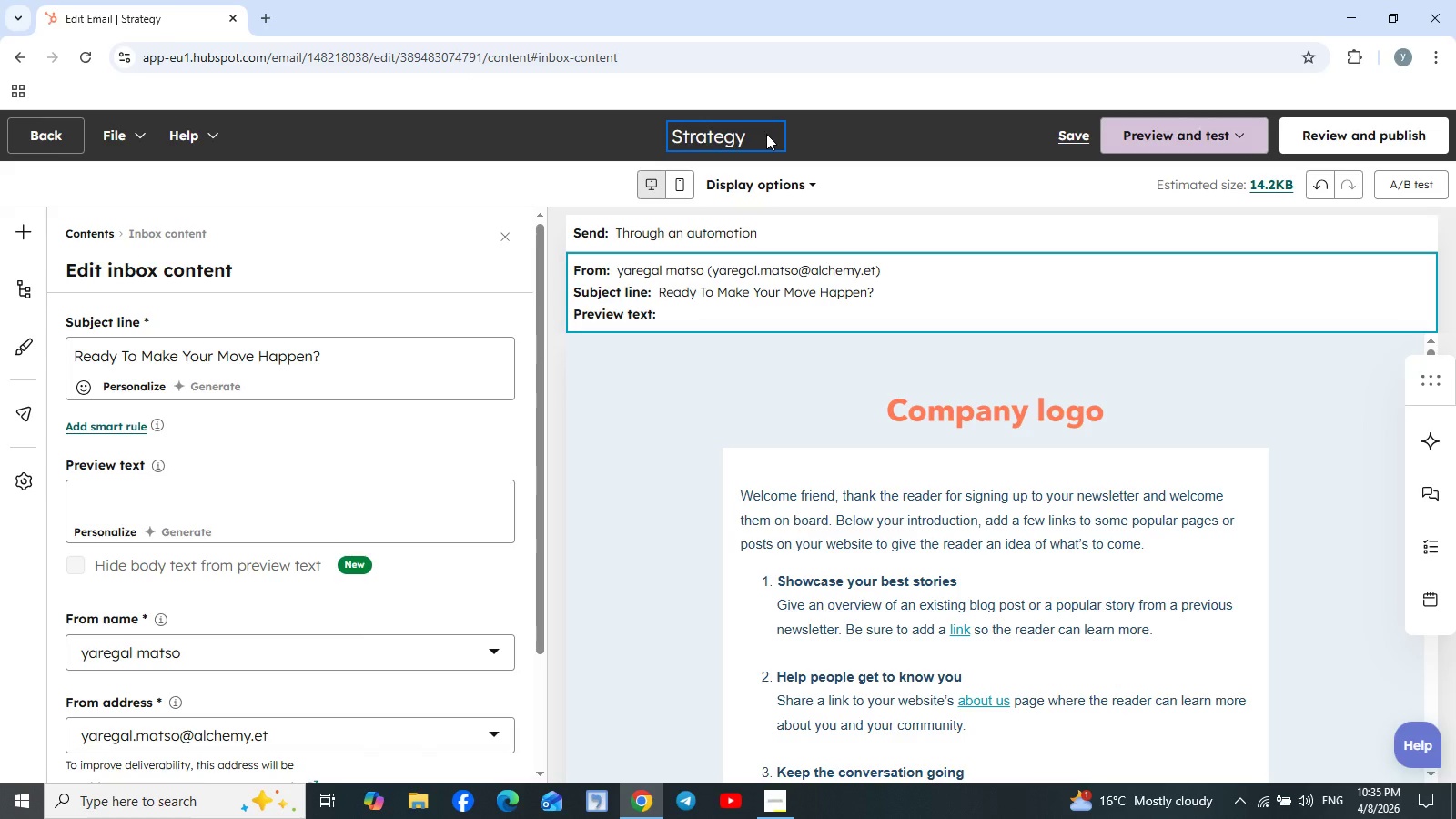 
type( Call Follow--Up)
 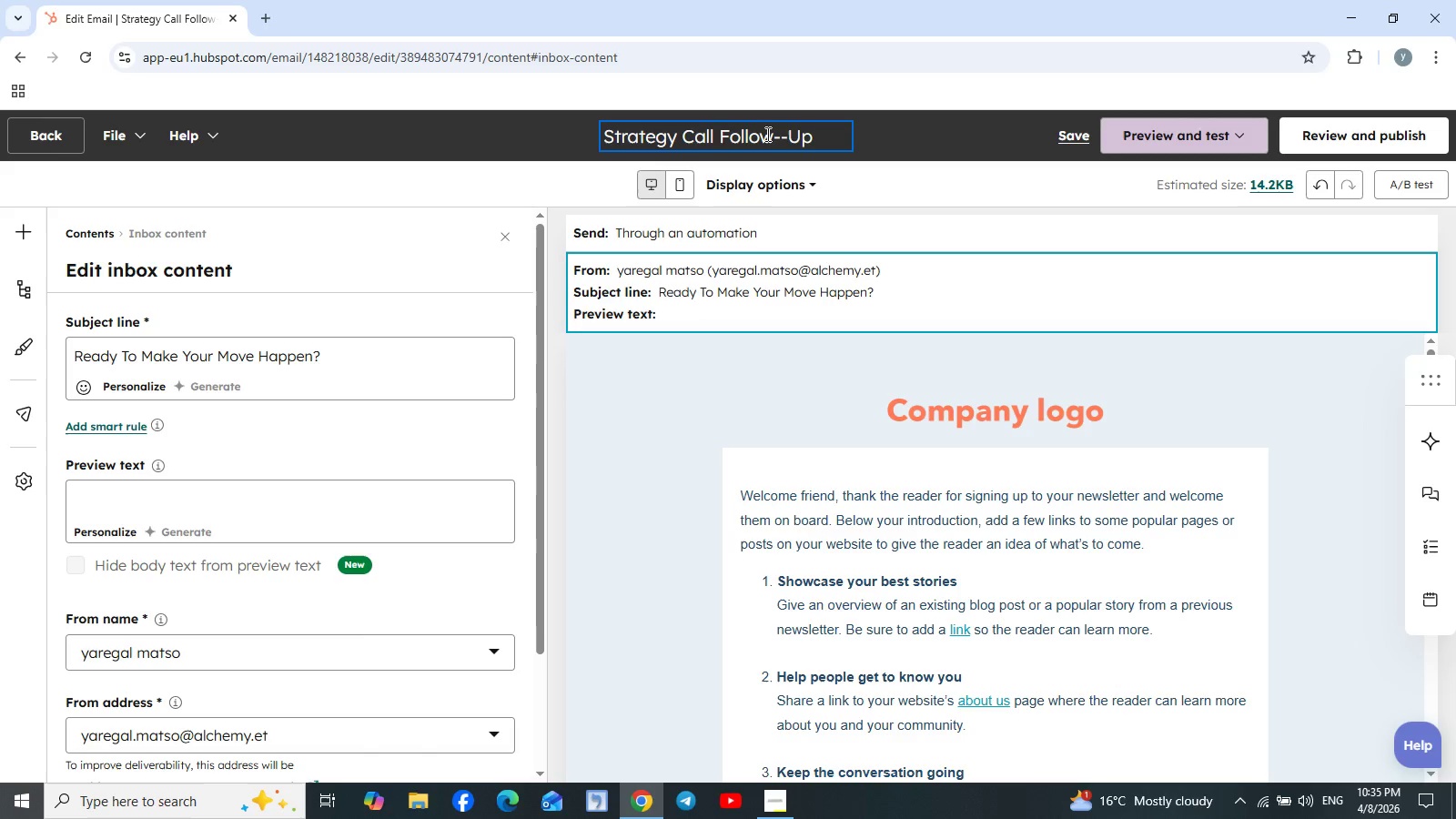 
left_click([774, 136])
 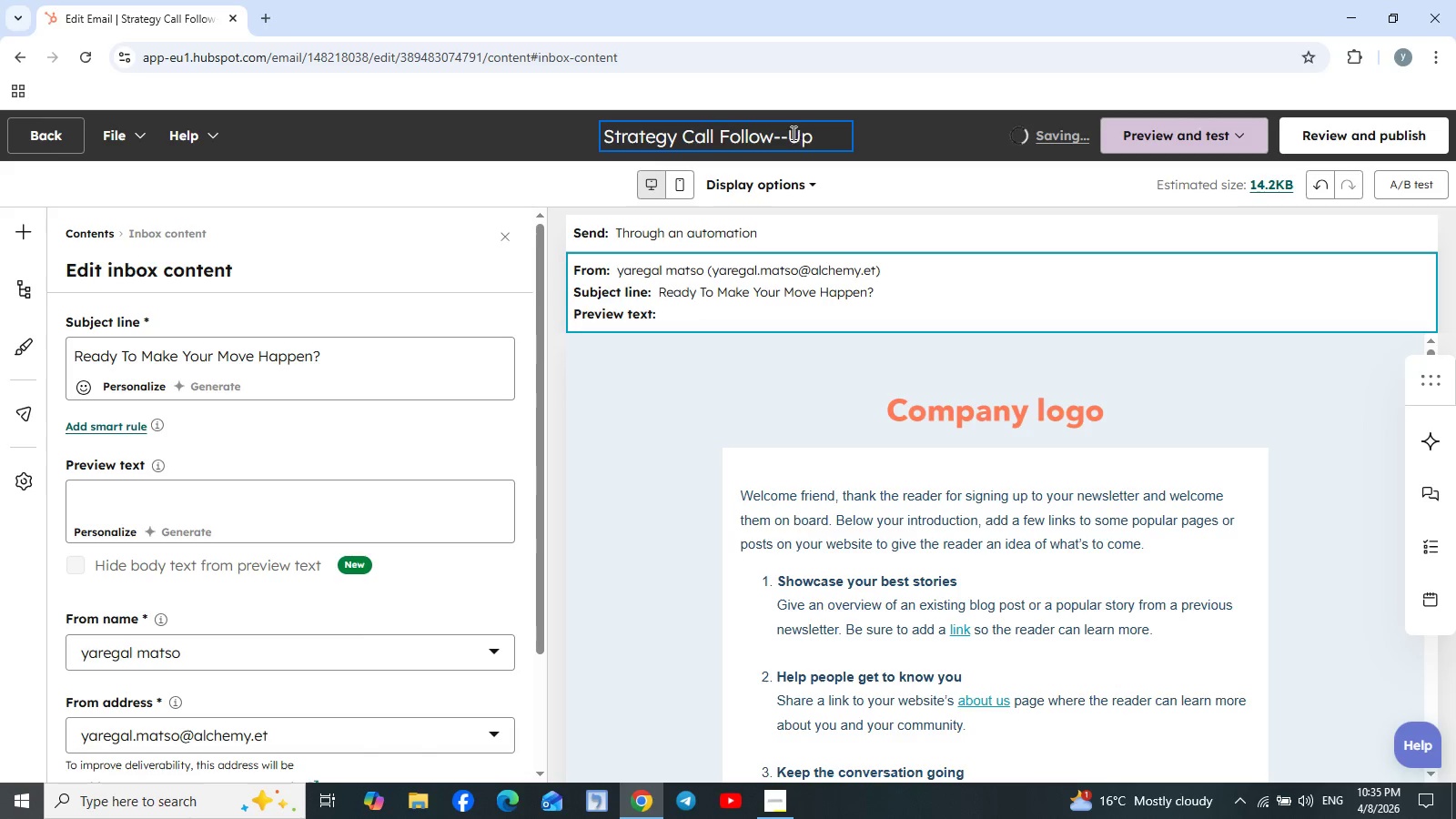 
left_click([787, 133])
 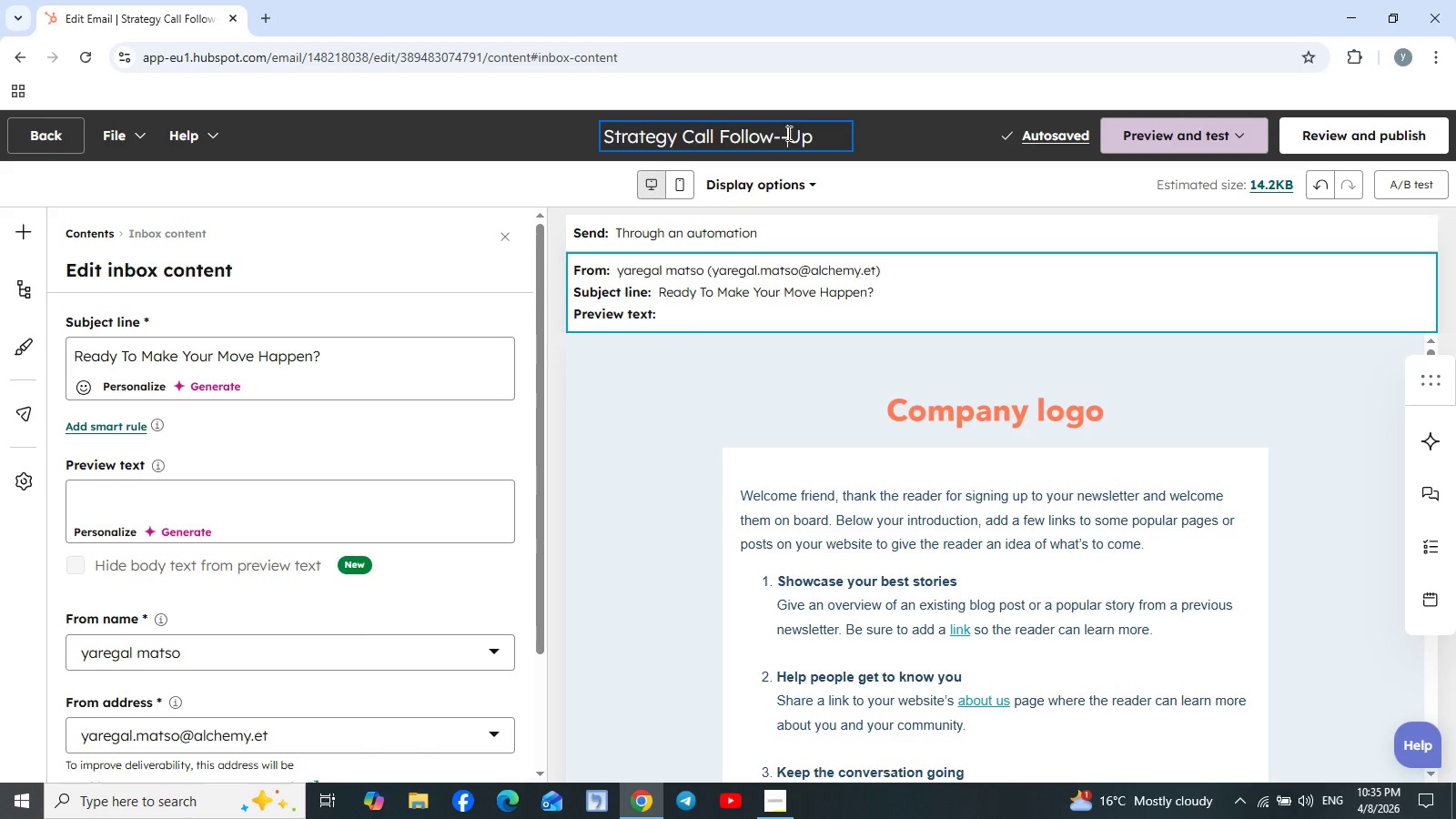 
key(Backspace)
 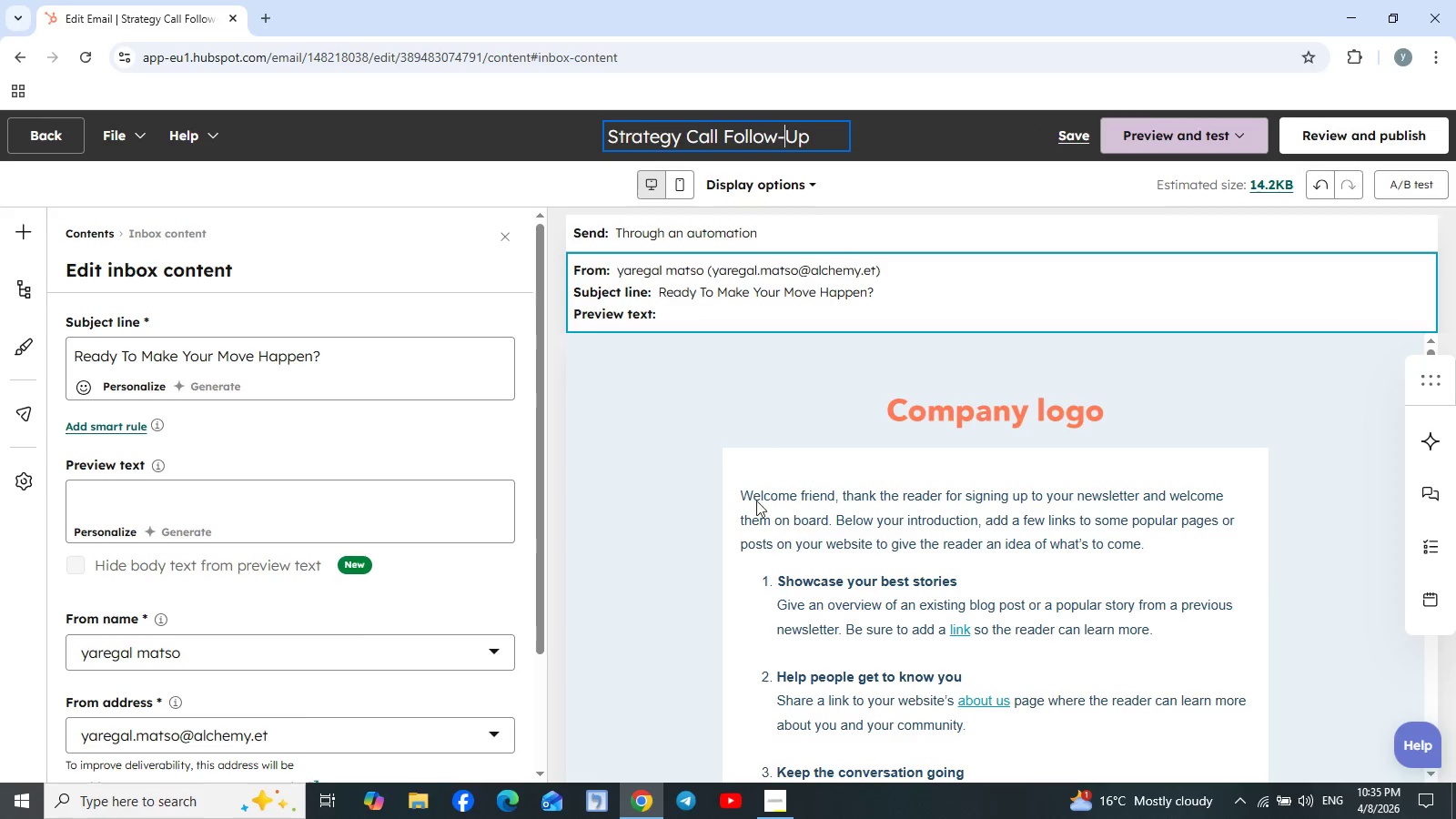 
scroll: coordinate [849, 492], scroll_direction: down, amount: 3.0
 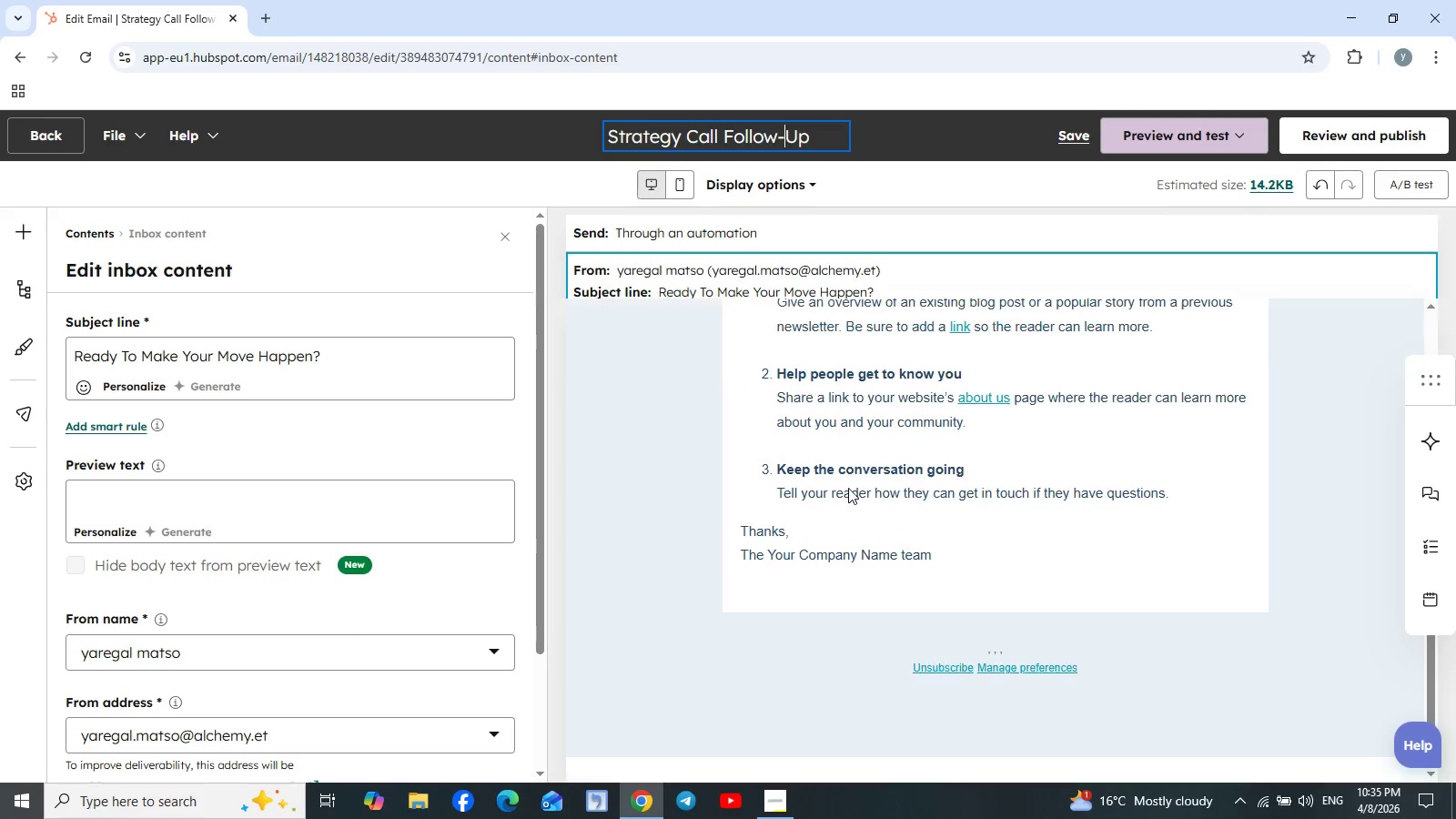 
scroll: coordinate [848, 488], scroll_direction: up, amount: 3.0
 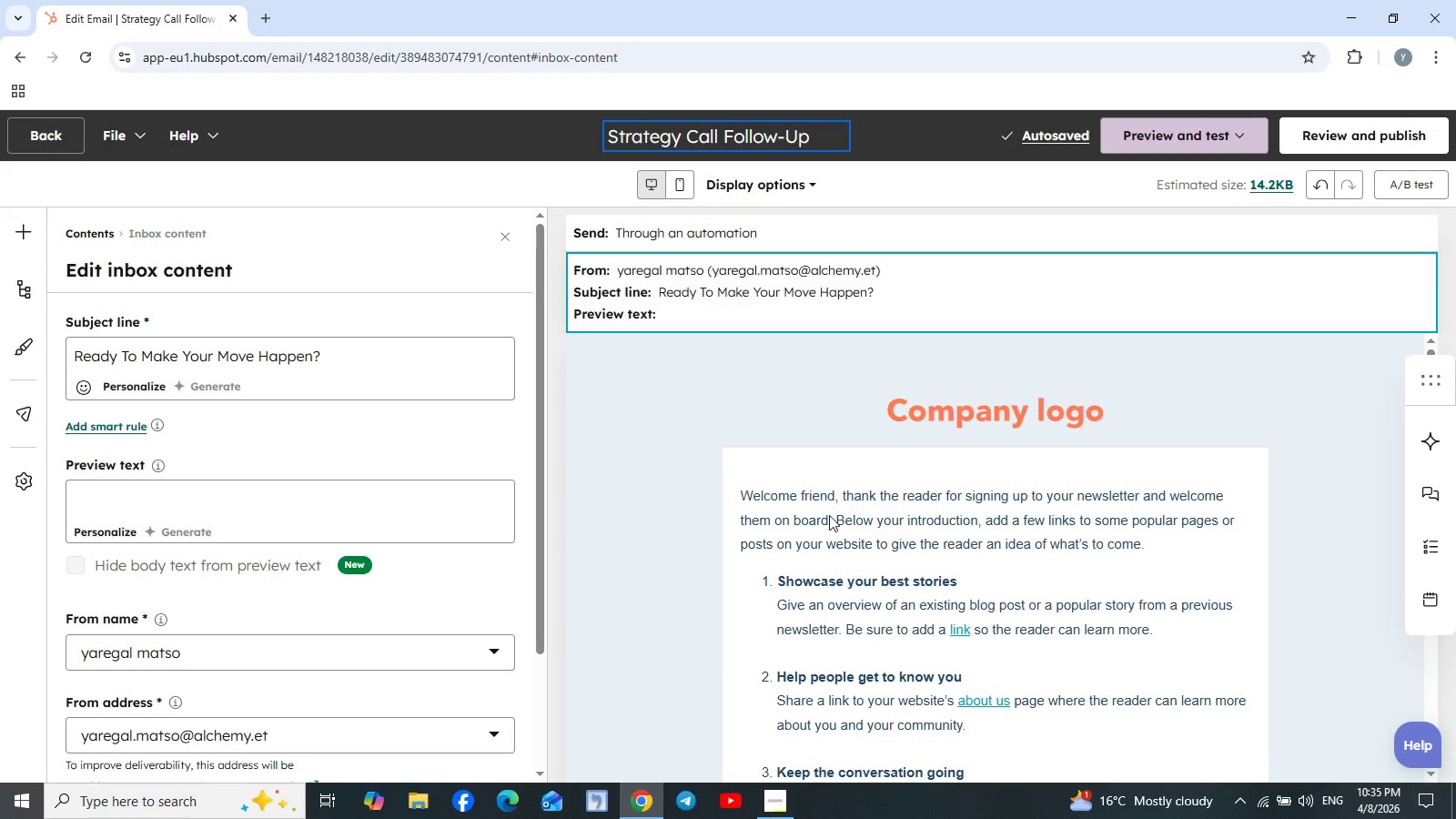 
left_click([814, 506])
 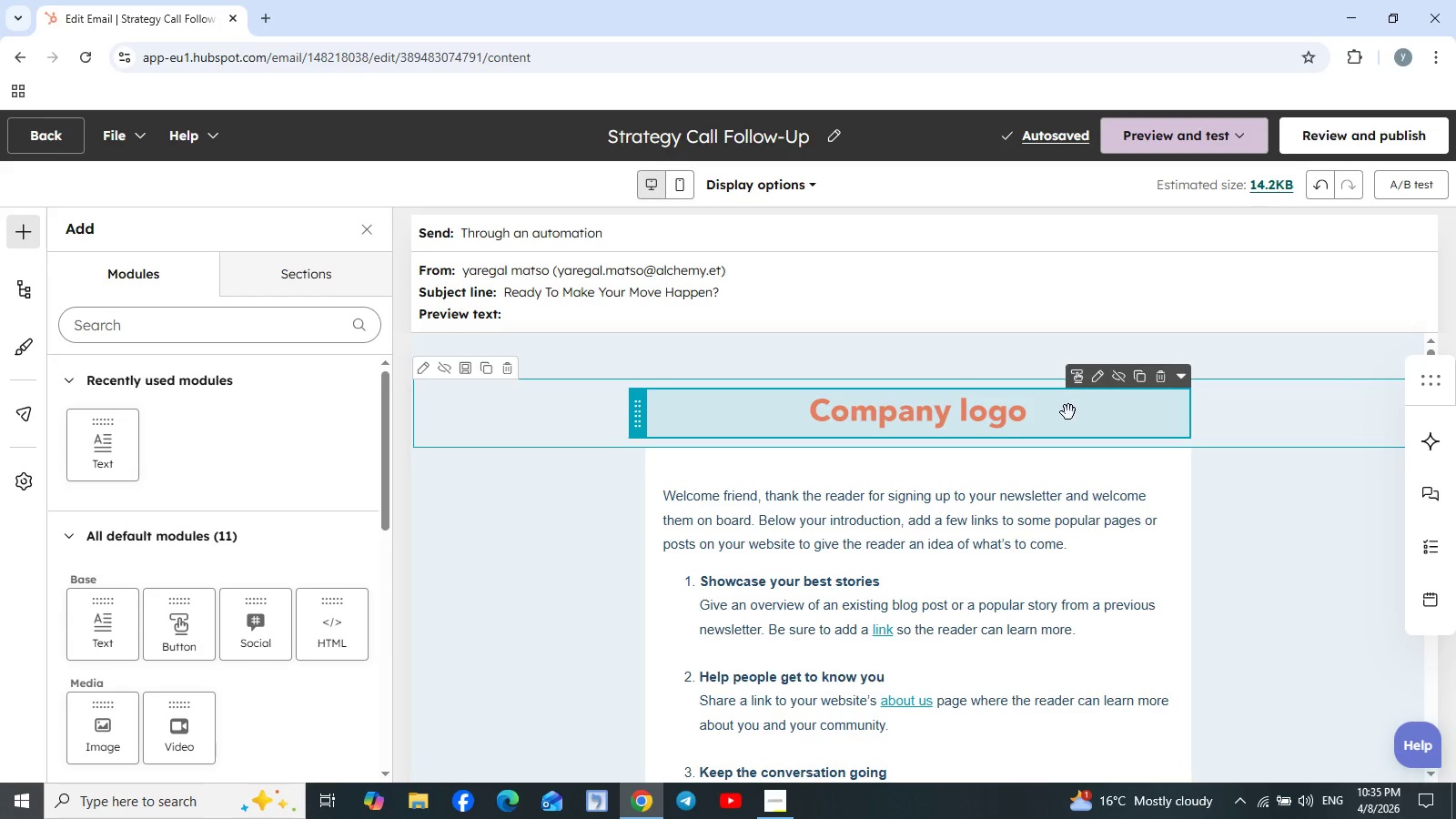 
left_click([1102, 387])
 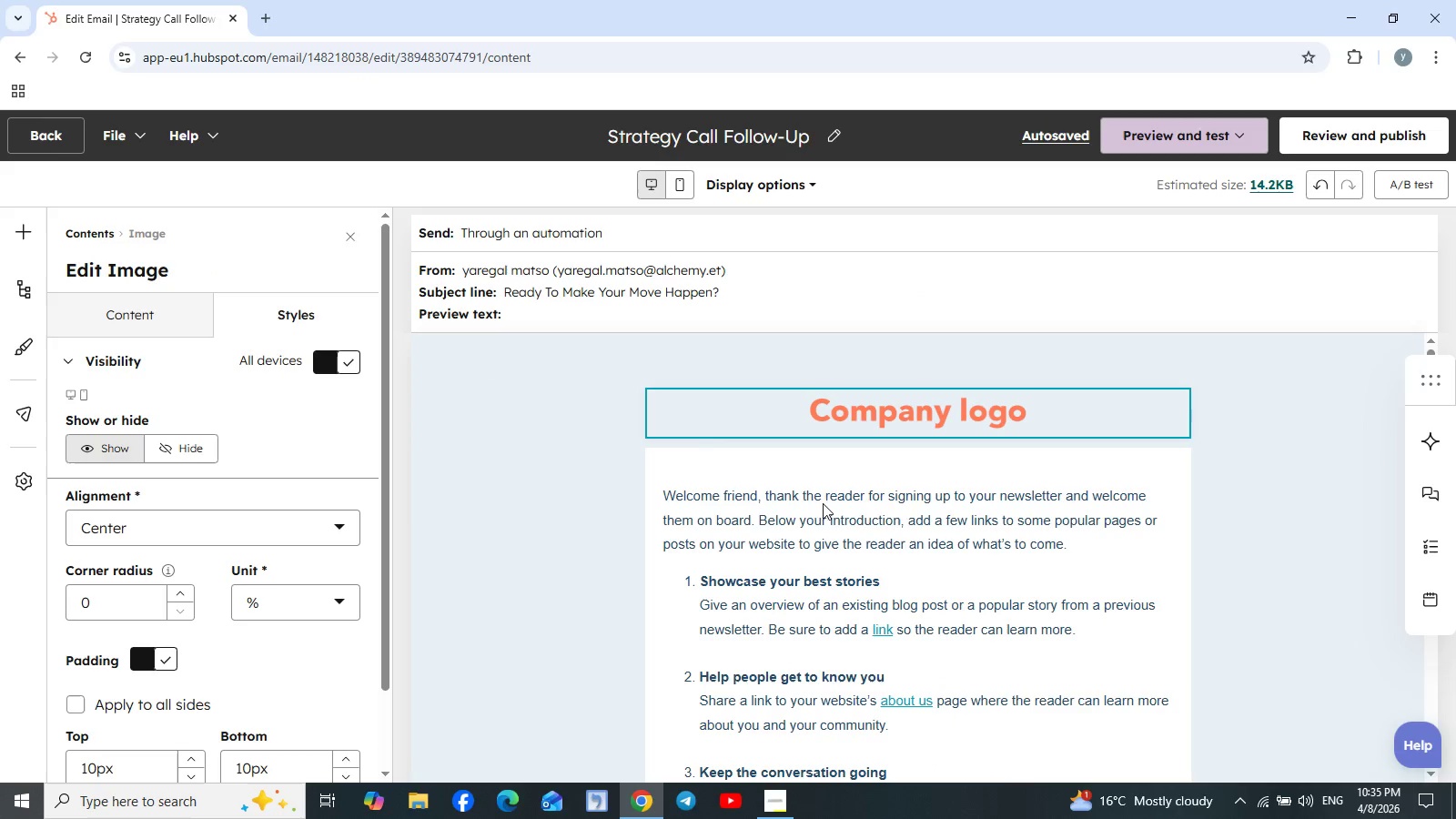 
left_click([725, 490])
 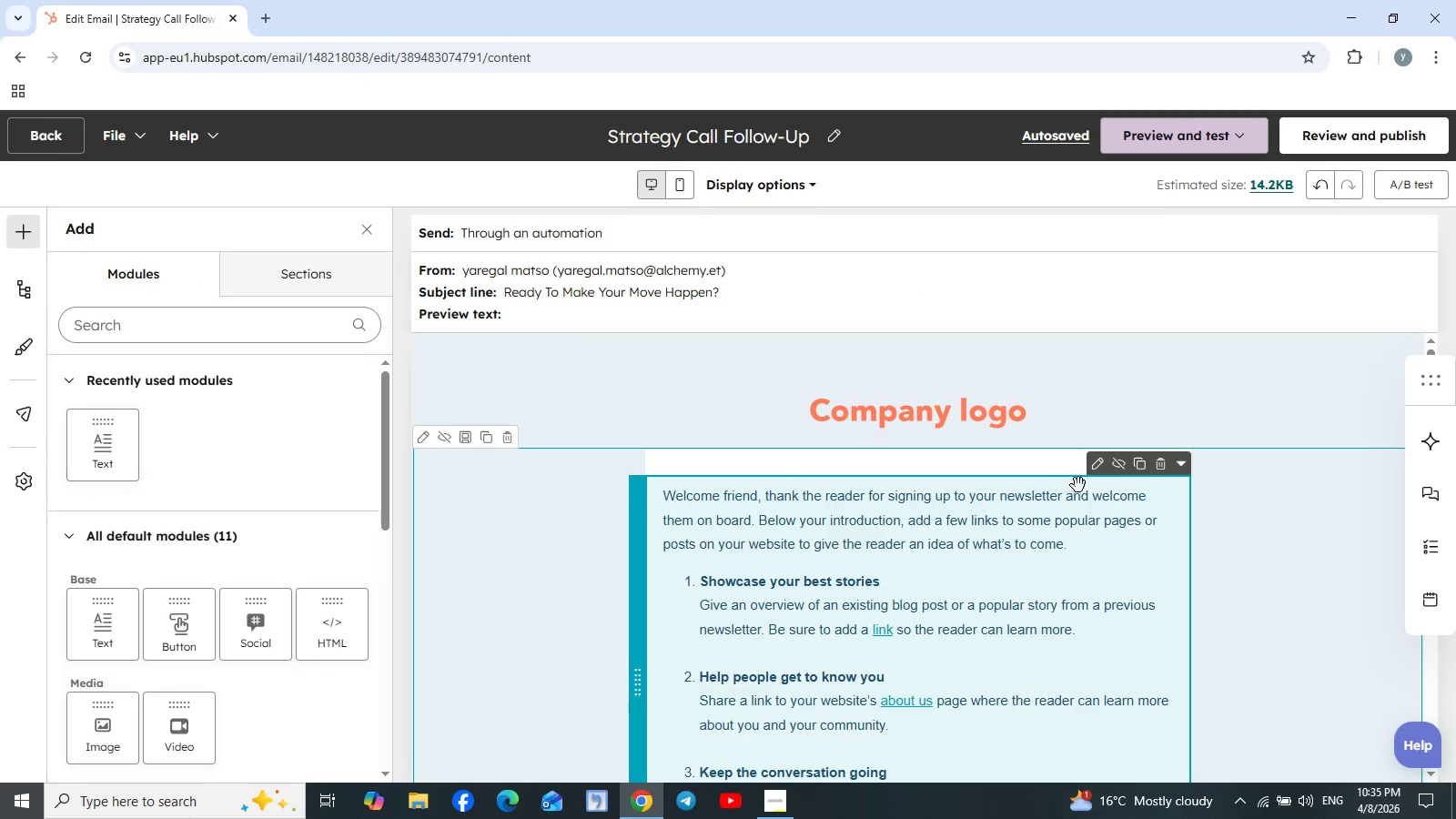 
left_click([1097, 467])
 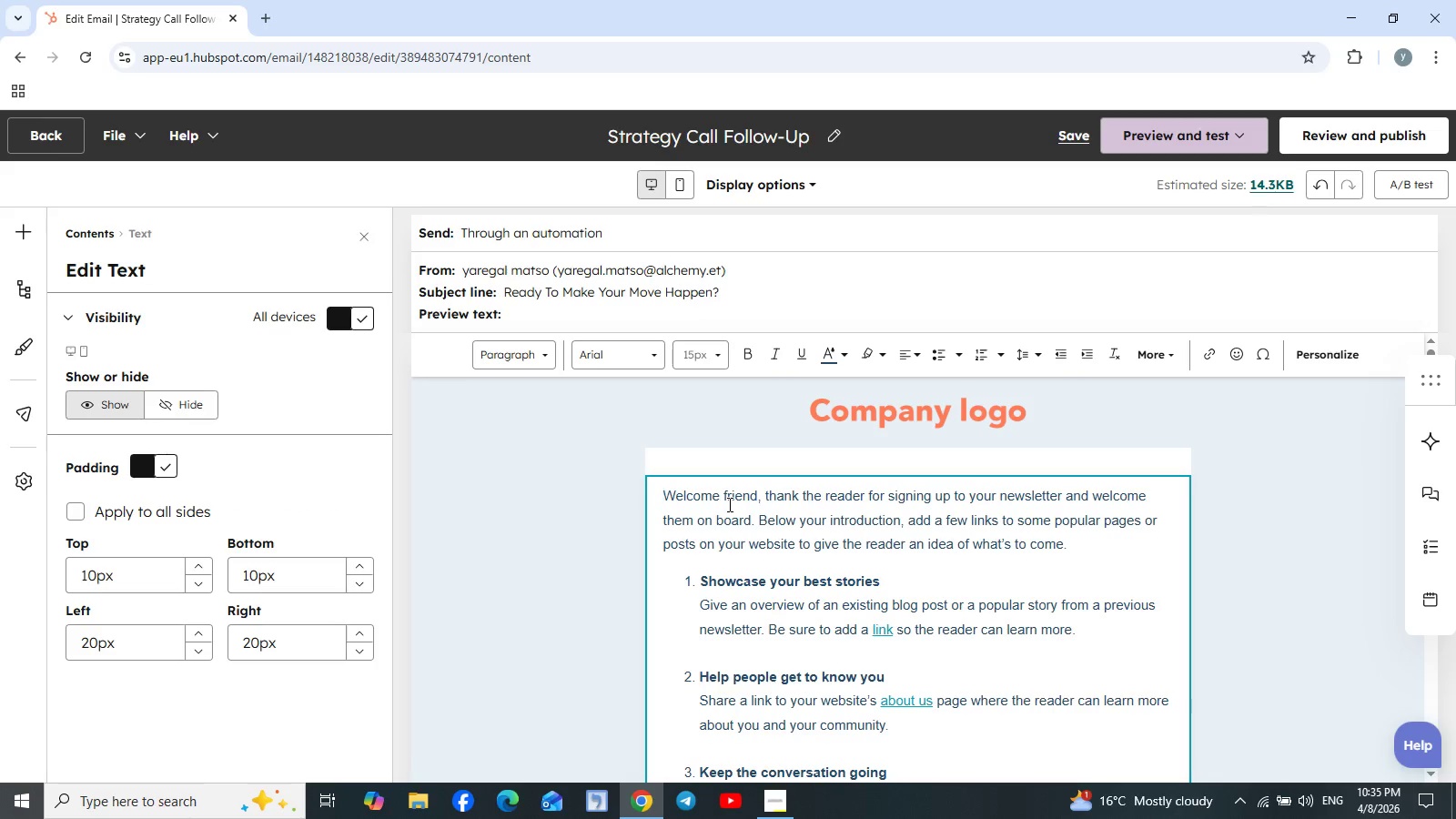 
left_click_drag(start_coordinate=[722, 495], to_coordinate=[992, 642])
 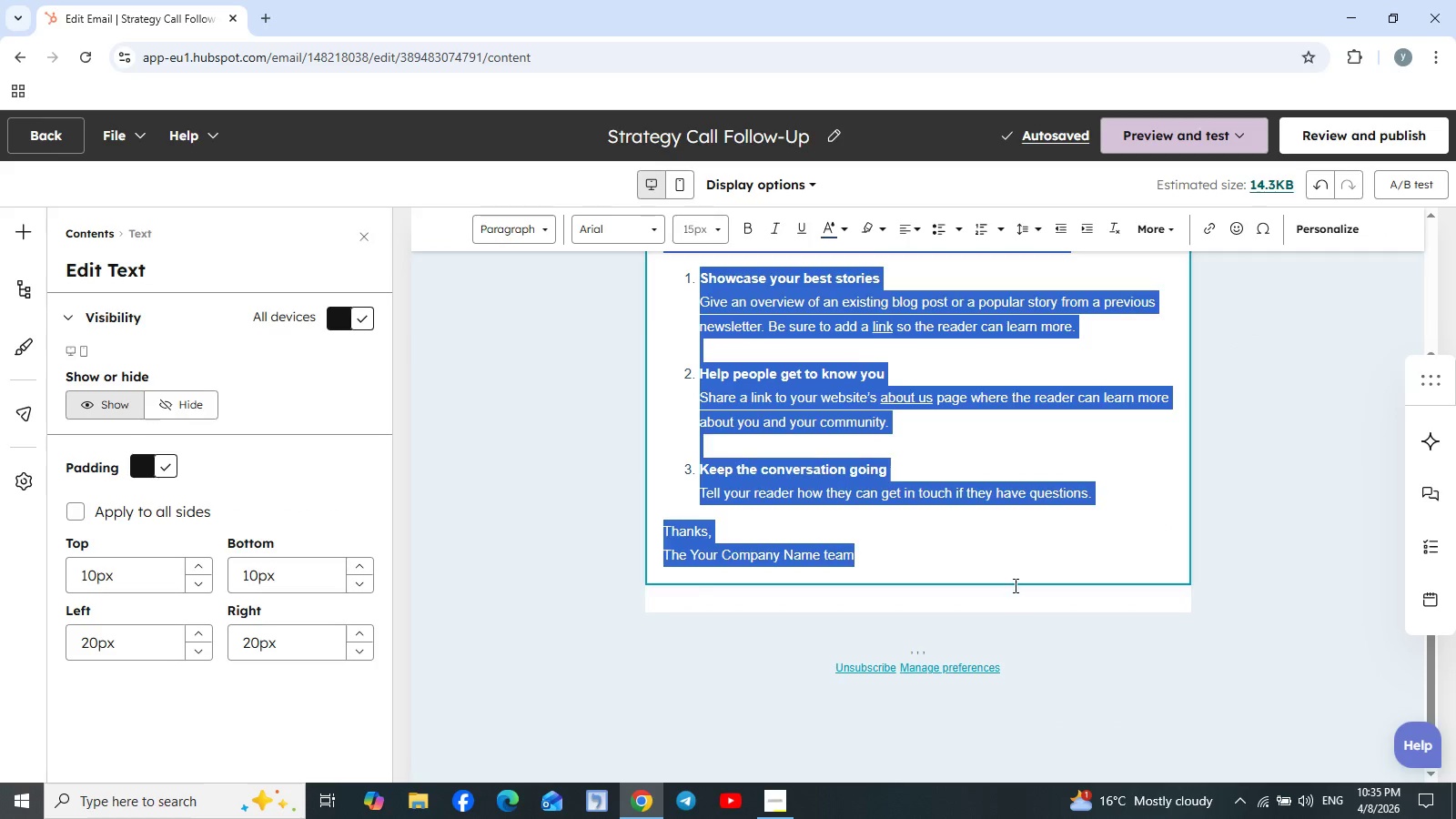 
left_click_drag(start_coordinate=[1021, 581], to_coordinate=[1102, 525])
 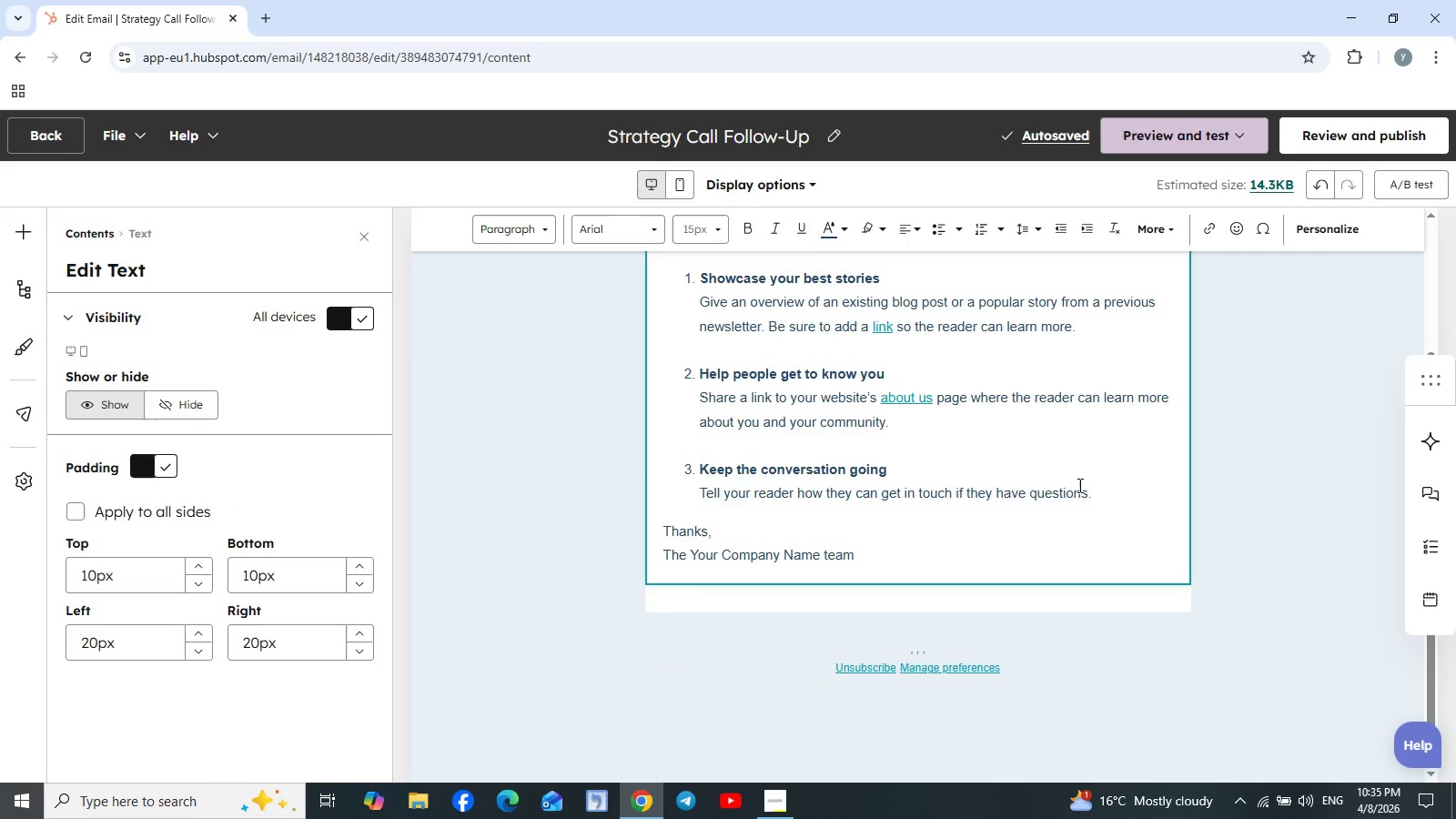 
scroll: coordinate [1078, 485], scroll_direction: up, amount: 2.0
 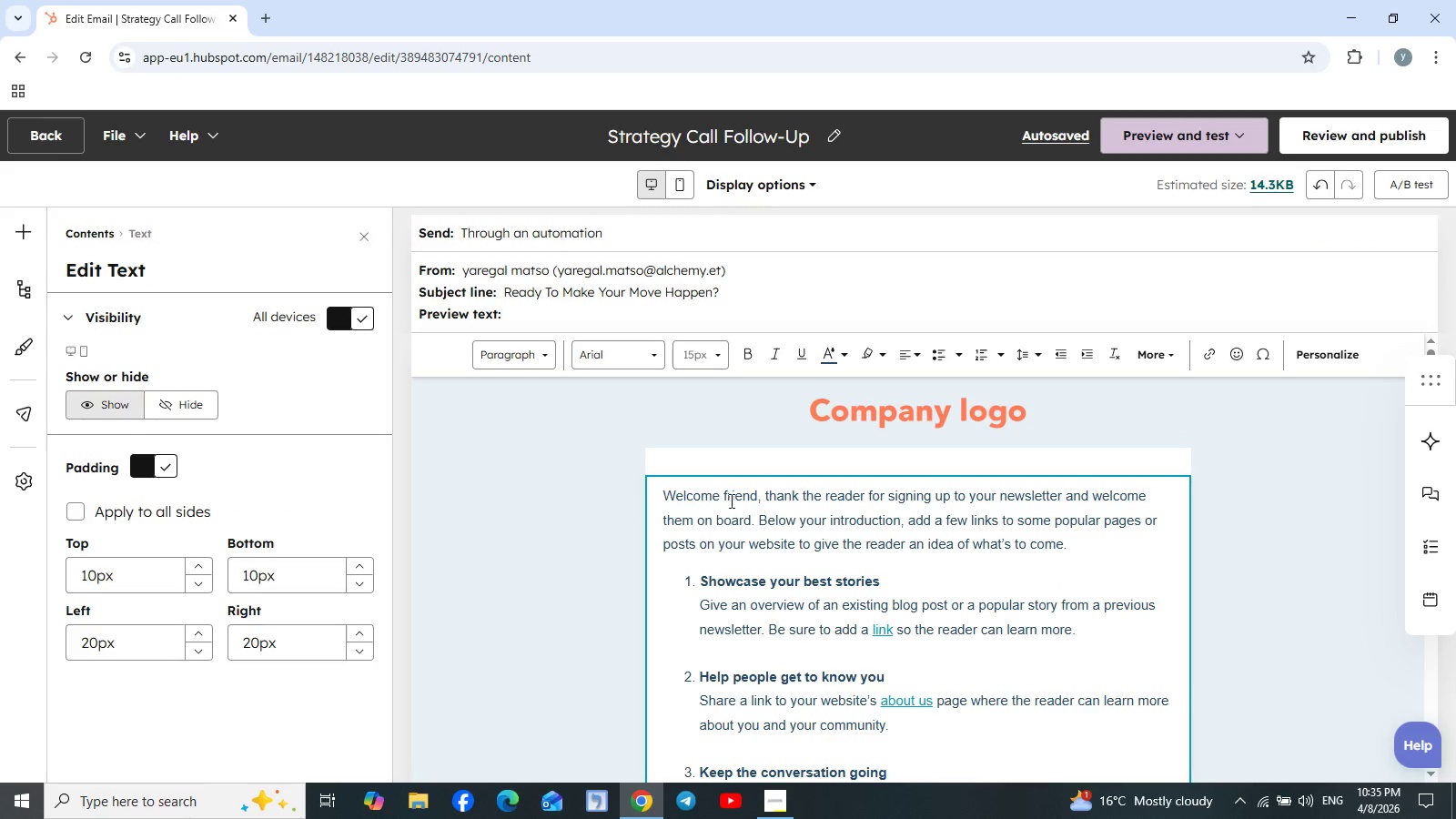 
left_click_drag(start_coordinate=[722, 491], to_coordinate=[1071, 716])
 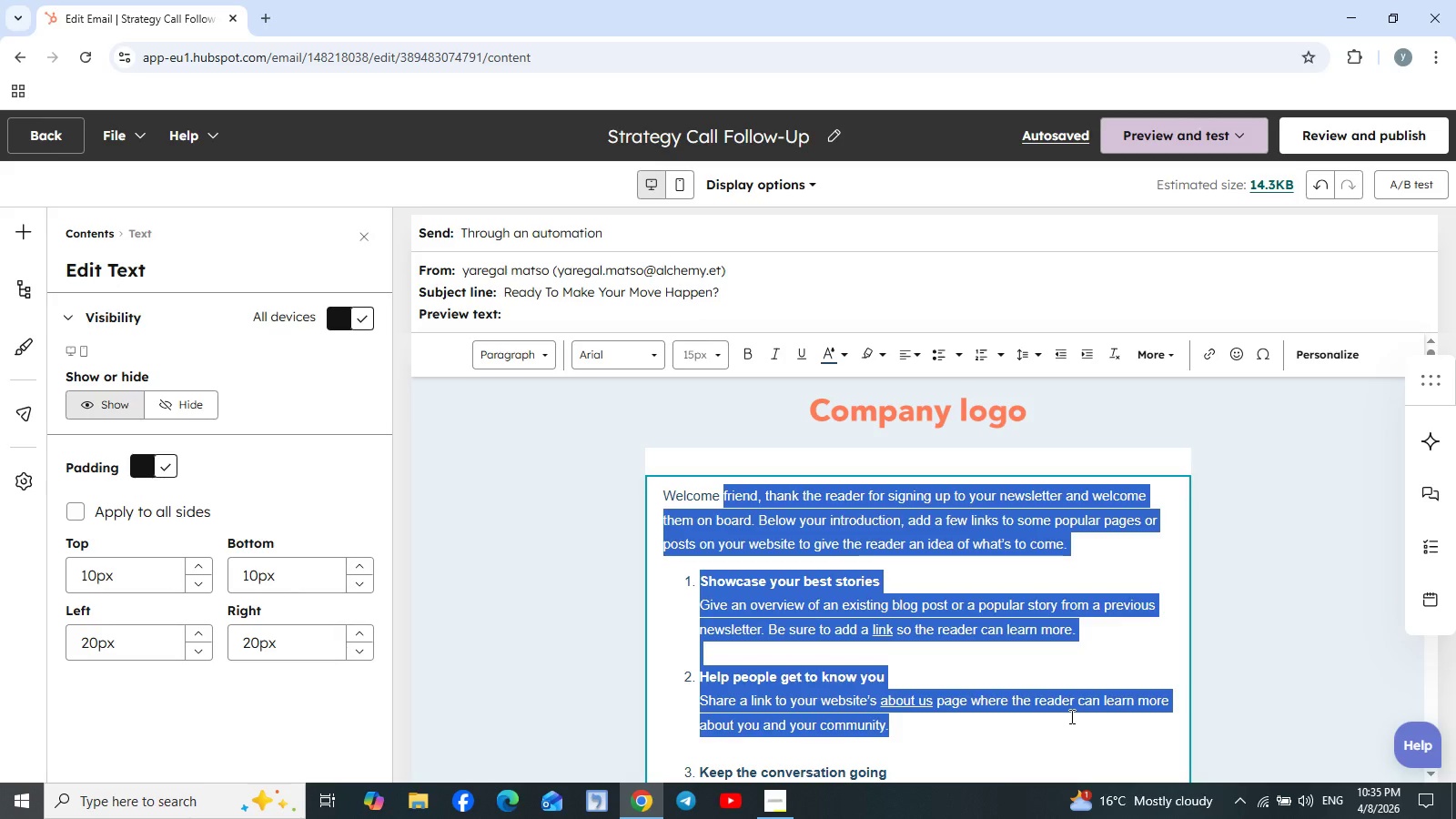 
key(Backspace)
 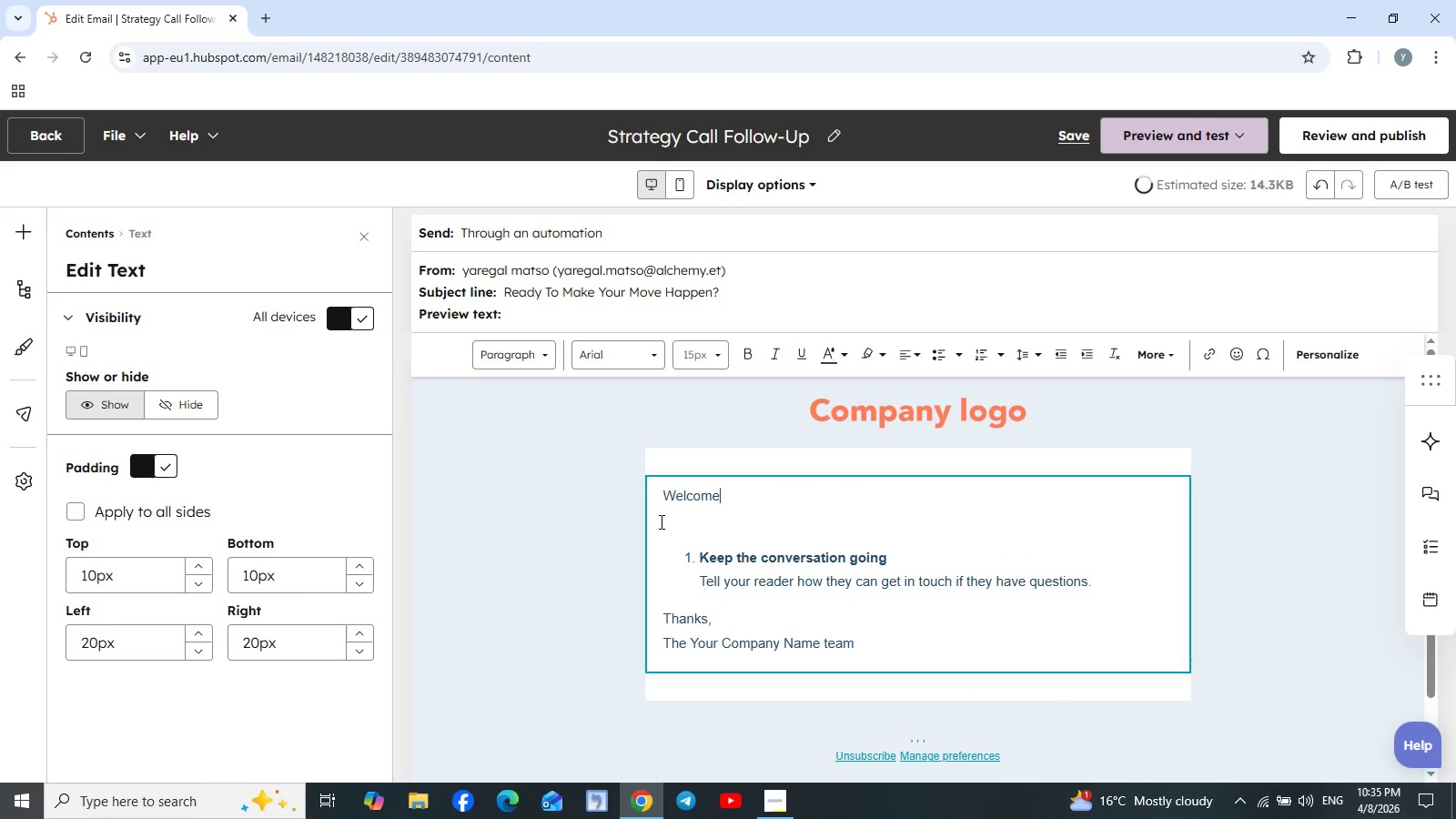 
left_click_drag(start_coordinate=[672, 532], to_coordinate=[1115, 584])
 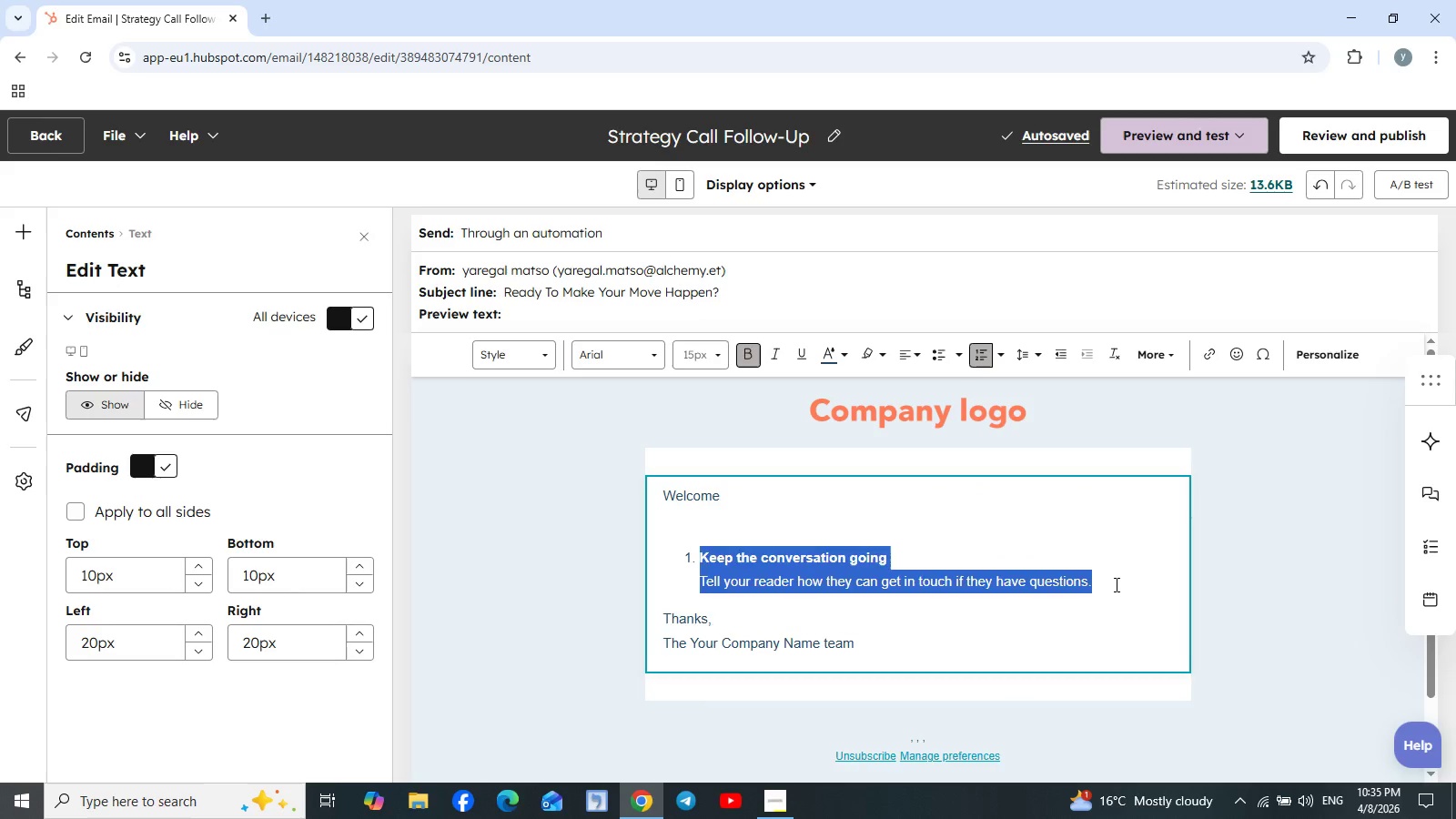 
key(Backspace)
 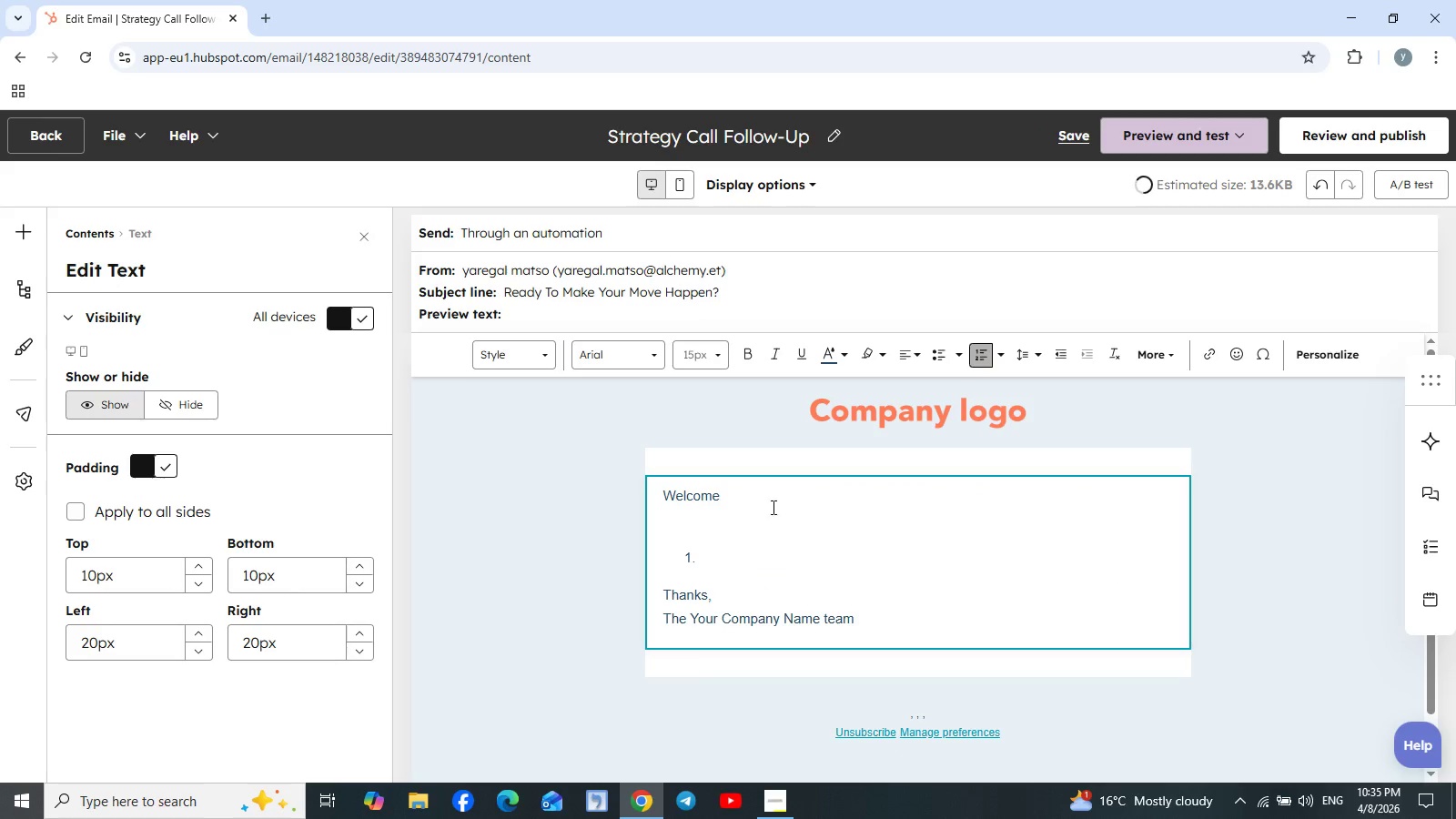 
left_click([737, 490])
 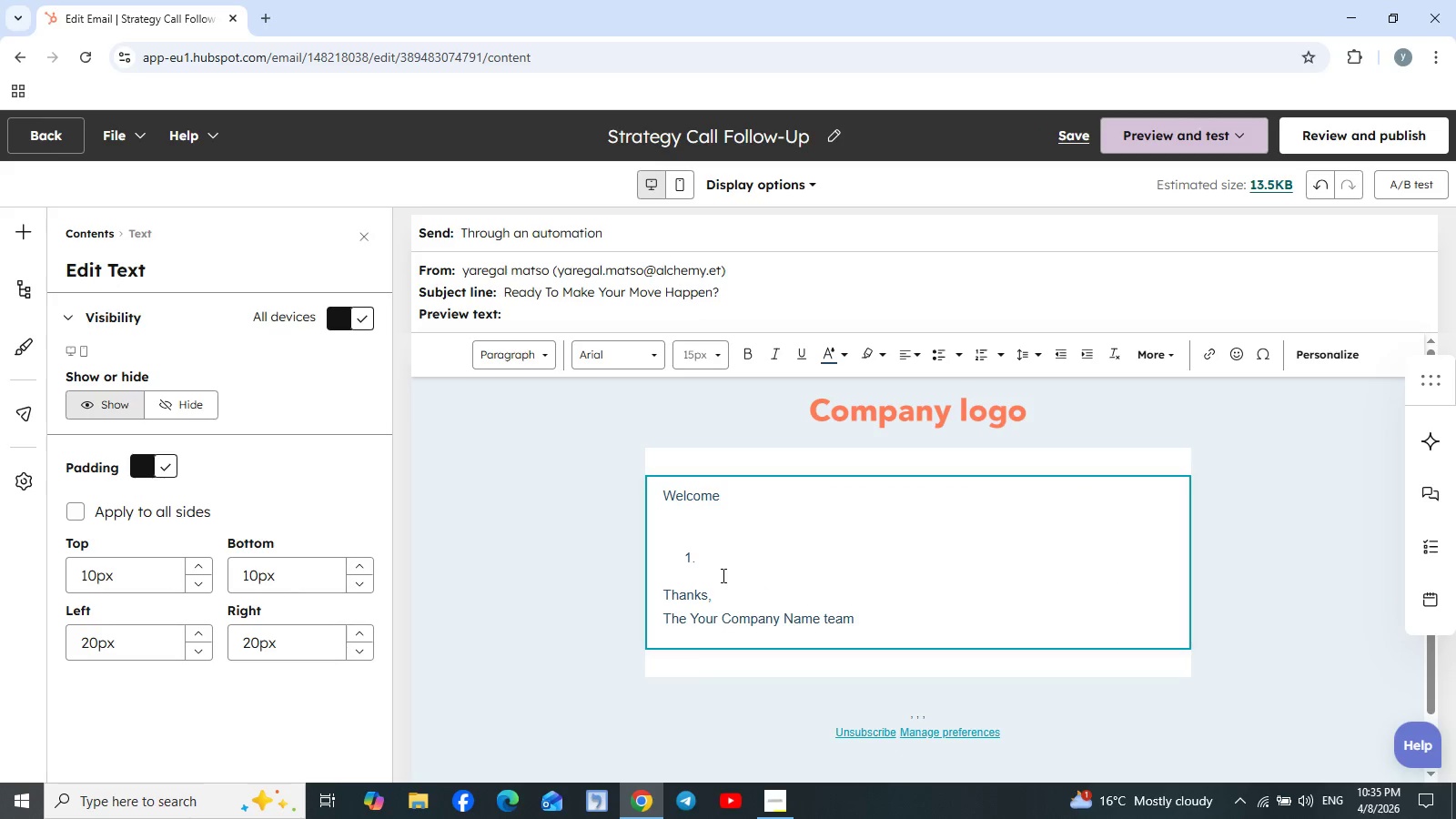 
left_click_drag(start_coordinate=[718, 562], to_coordinate=[682, 553])
 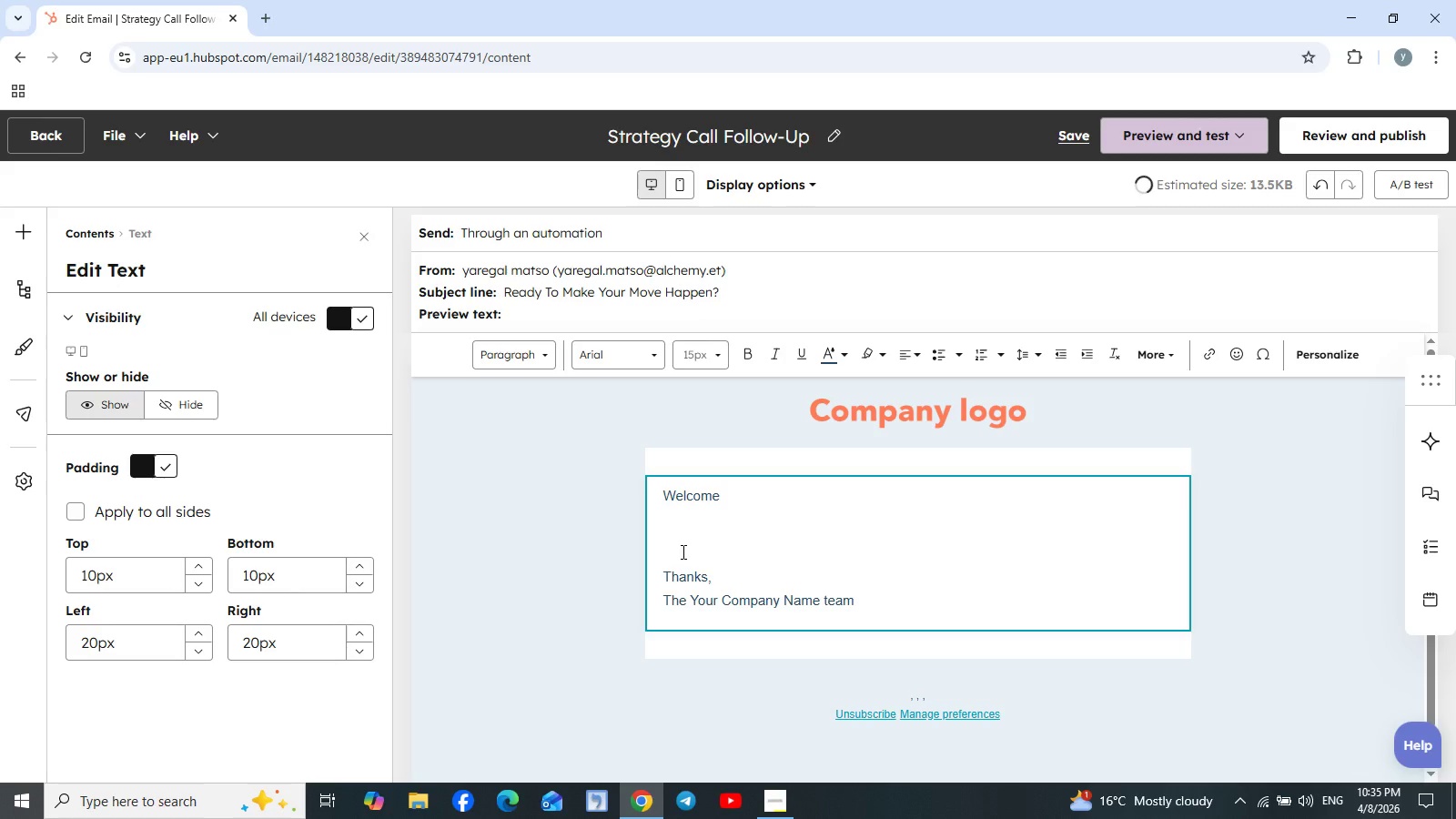 
hold_key(key=Backspace, duration=0.5)
 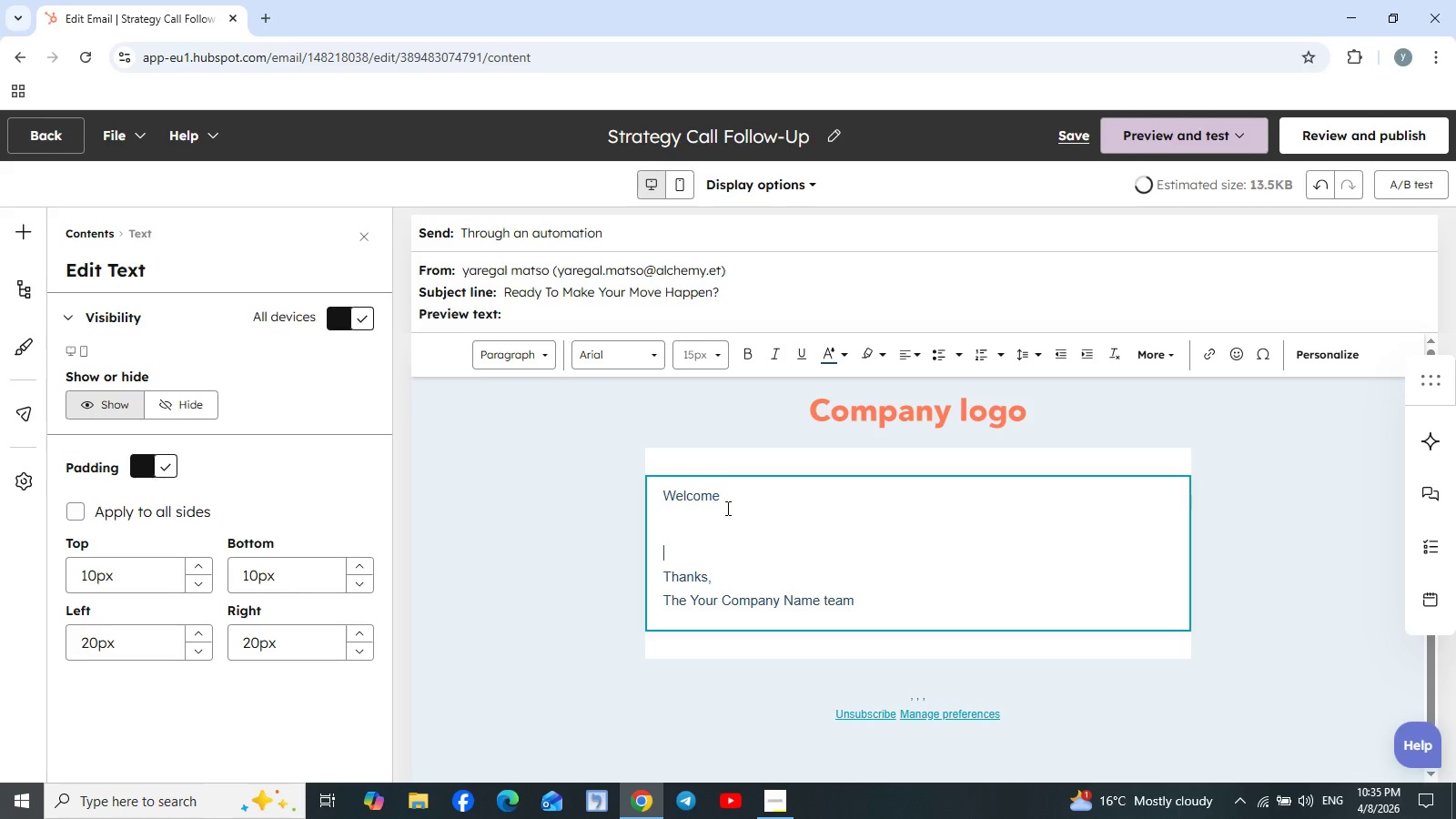 
left_click([732, 493])
 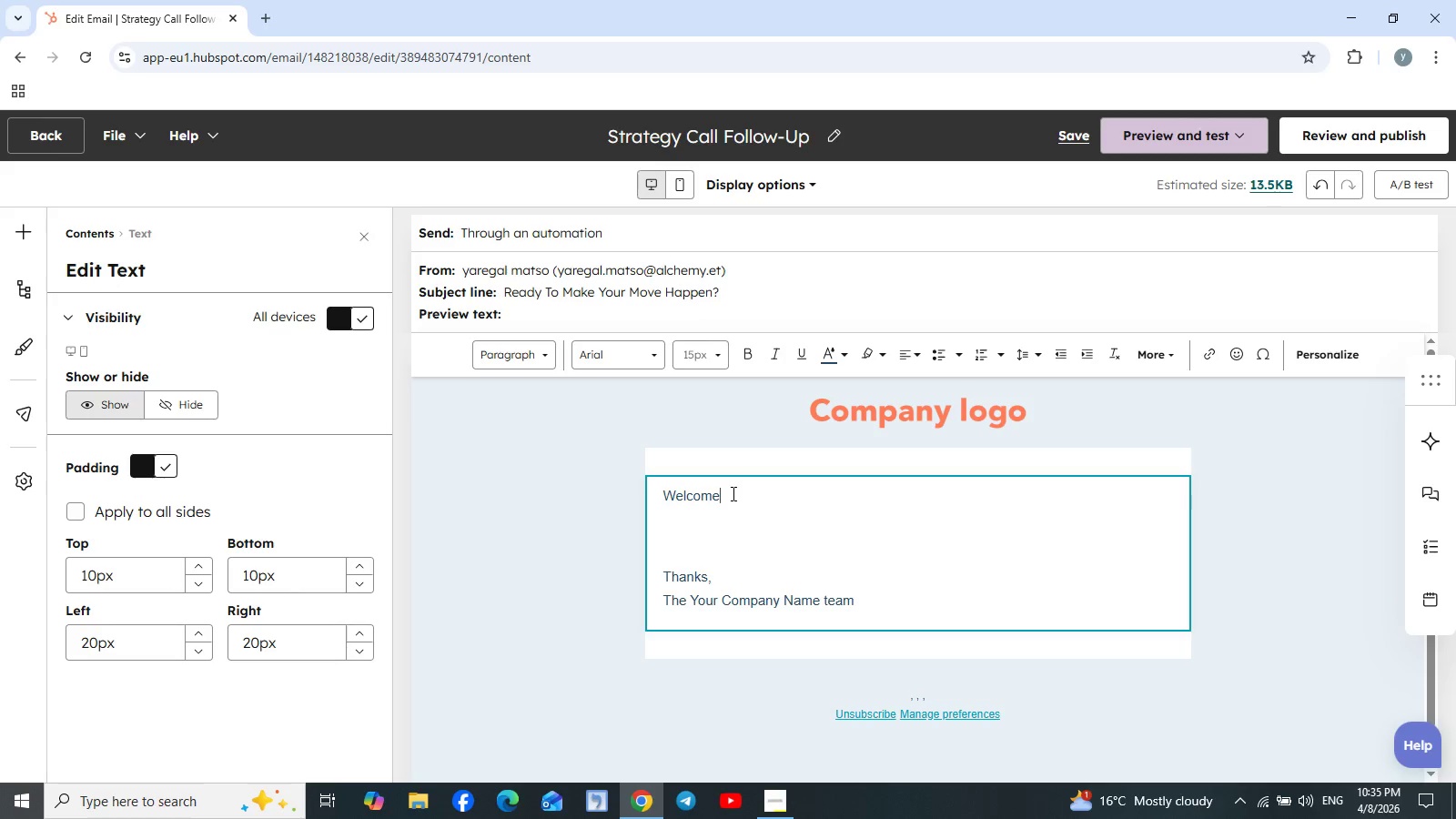 
type( {{contact.firstname}},)
 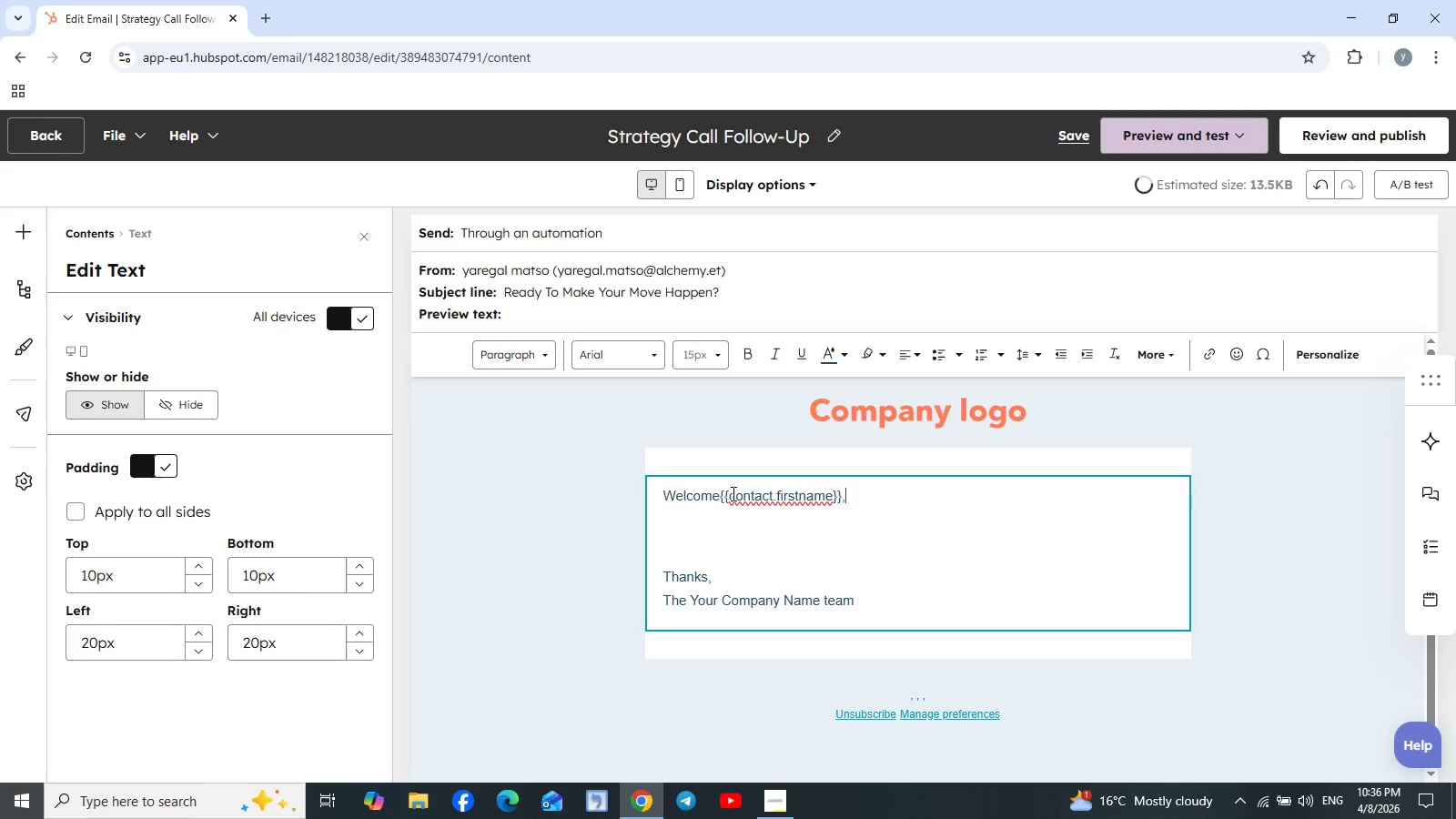 
key(Enter)
 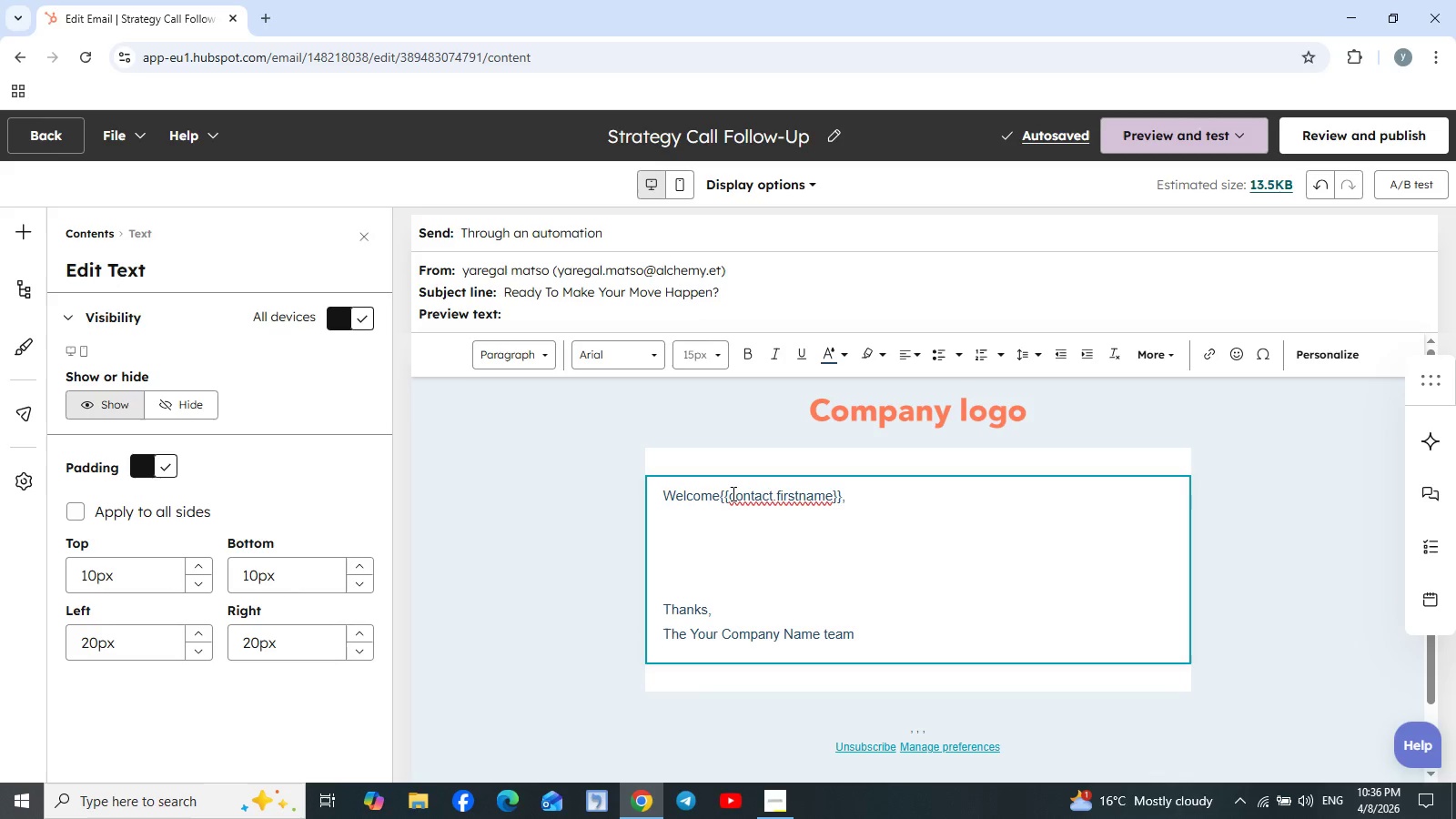 
wait(5.69)
 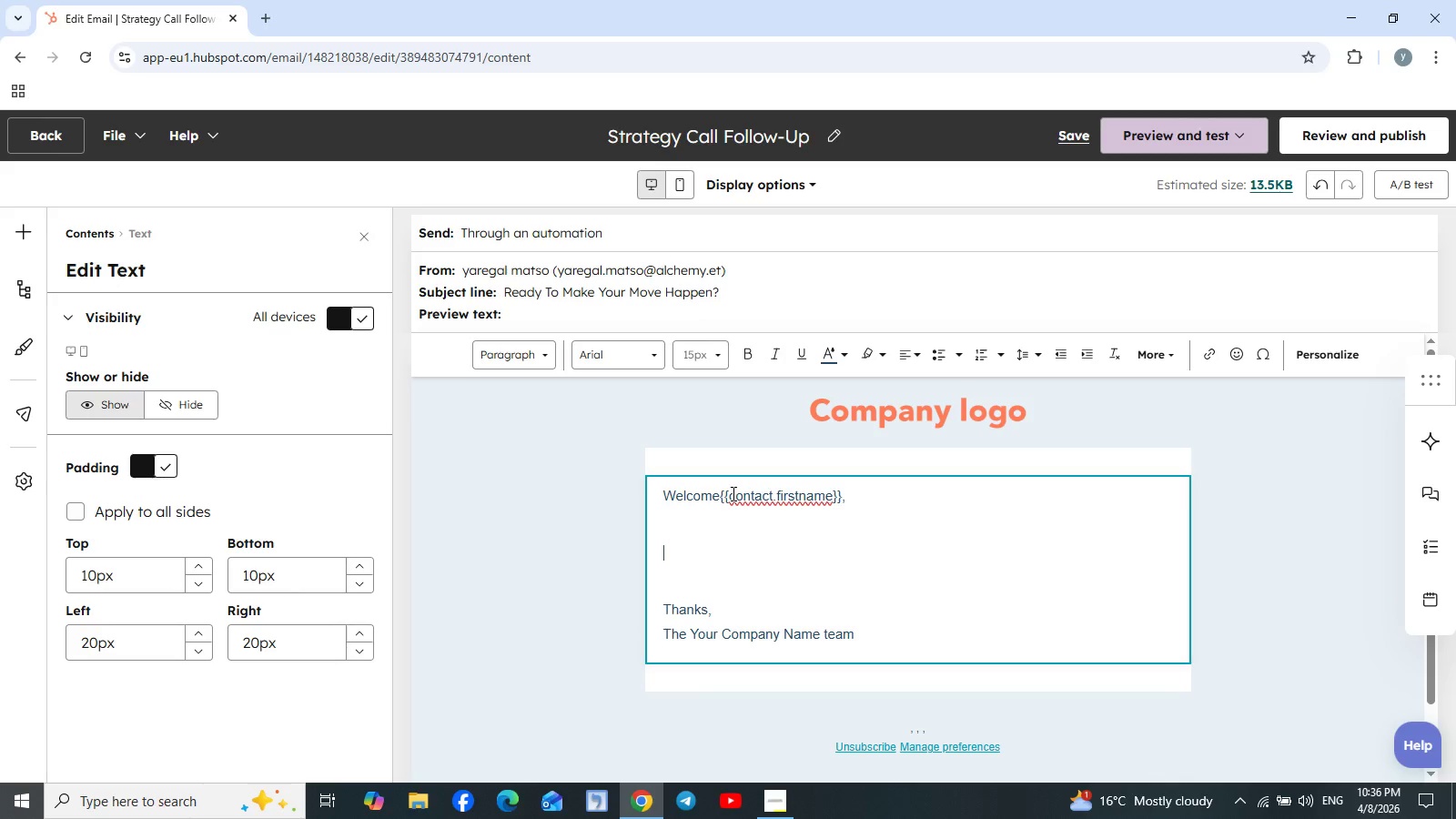 
type(Have you had a chance )
 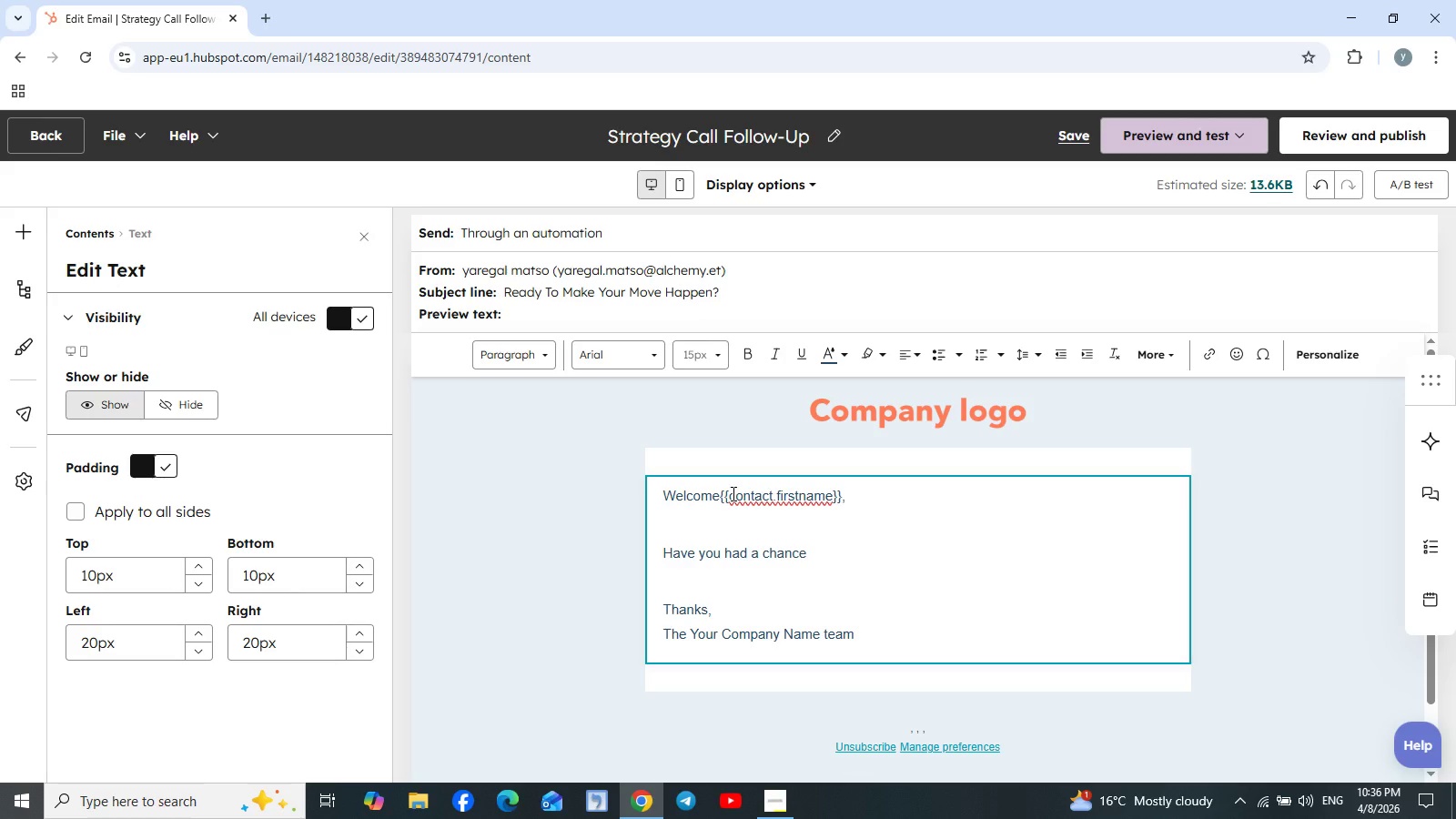 
type(to review the checklist?)
 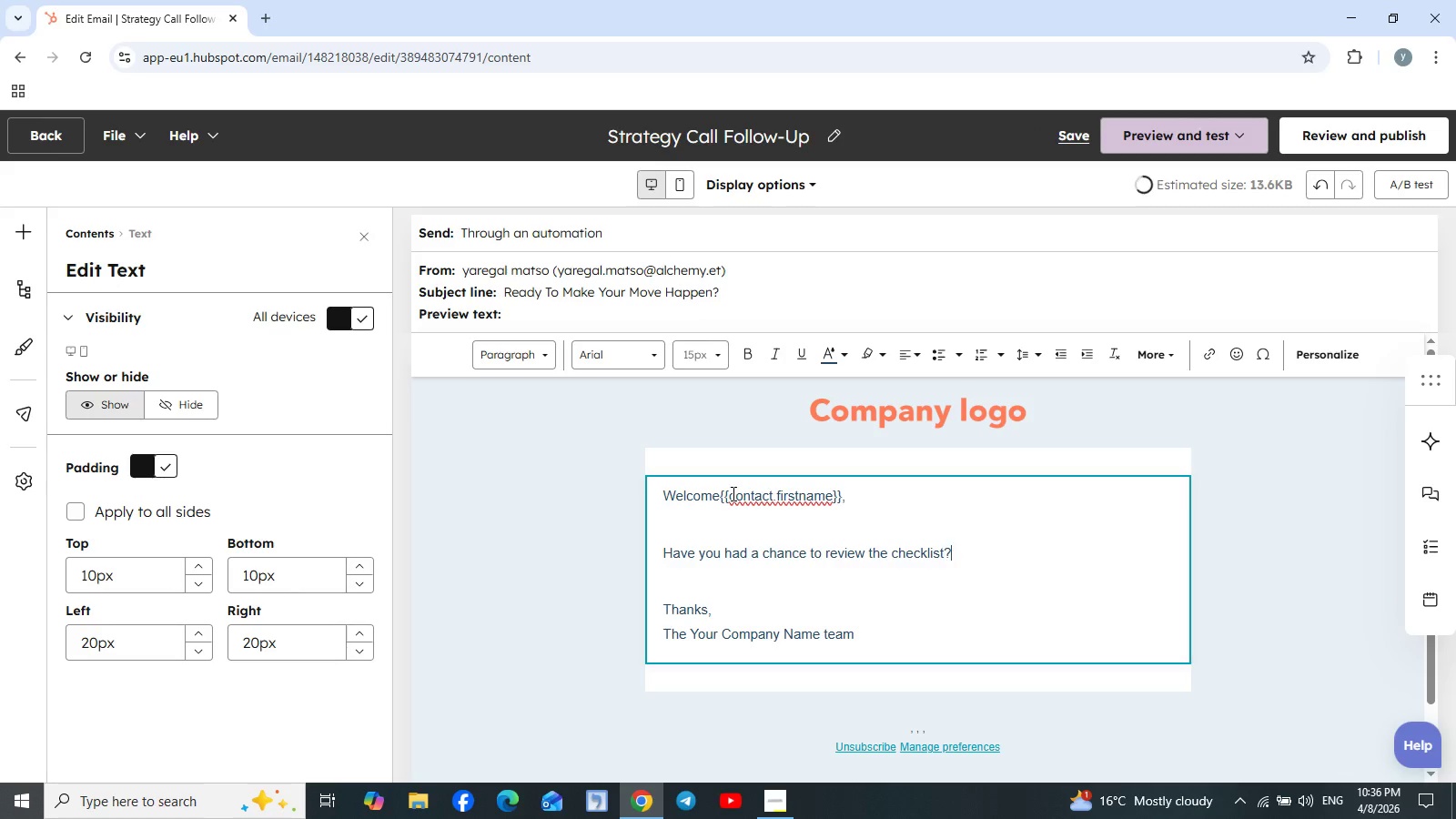 
key(Enter)
 